 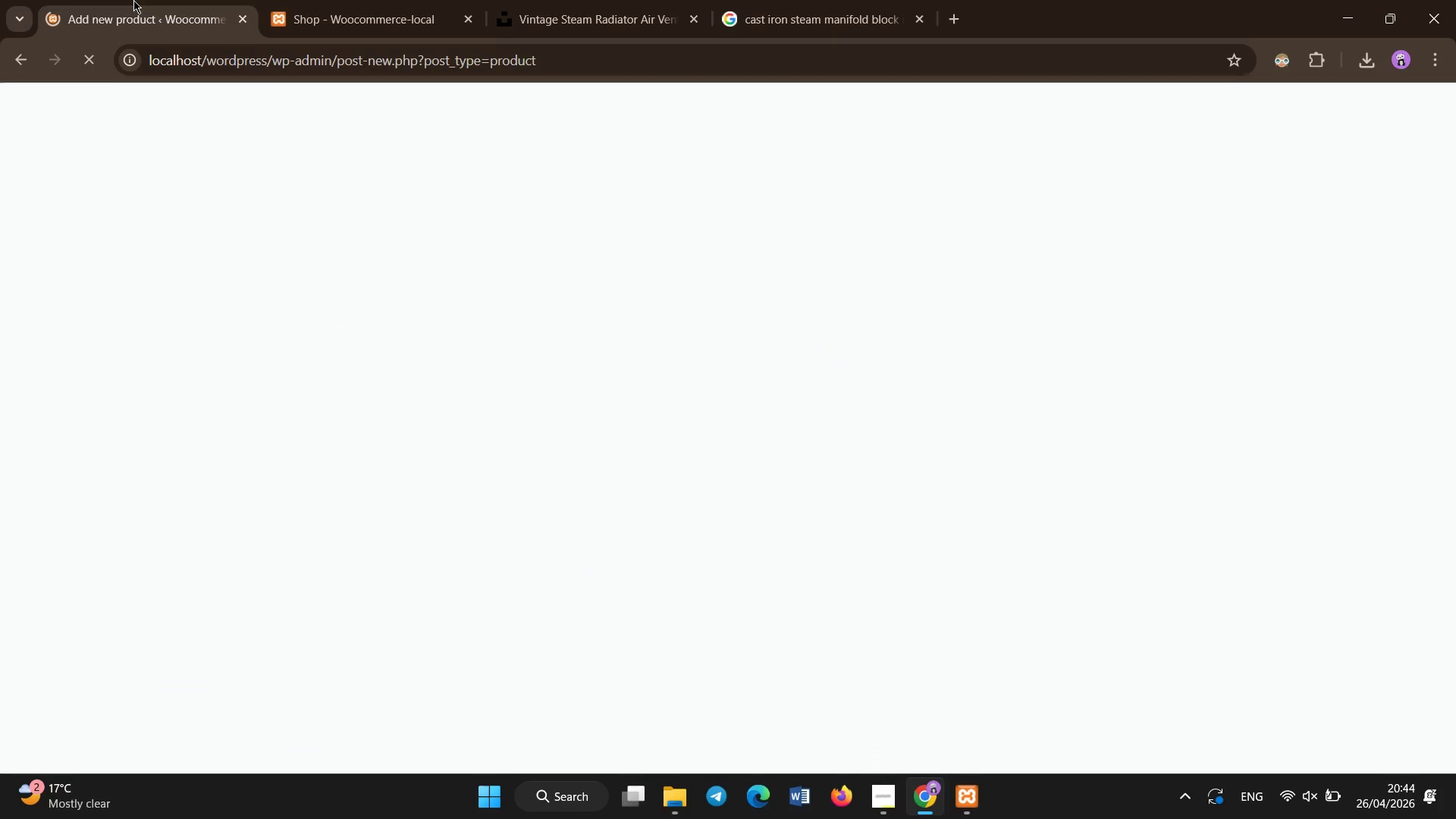 
left_click([516, 259])
 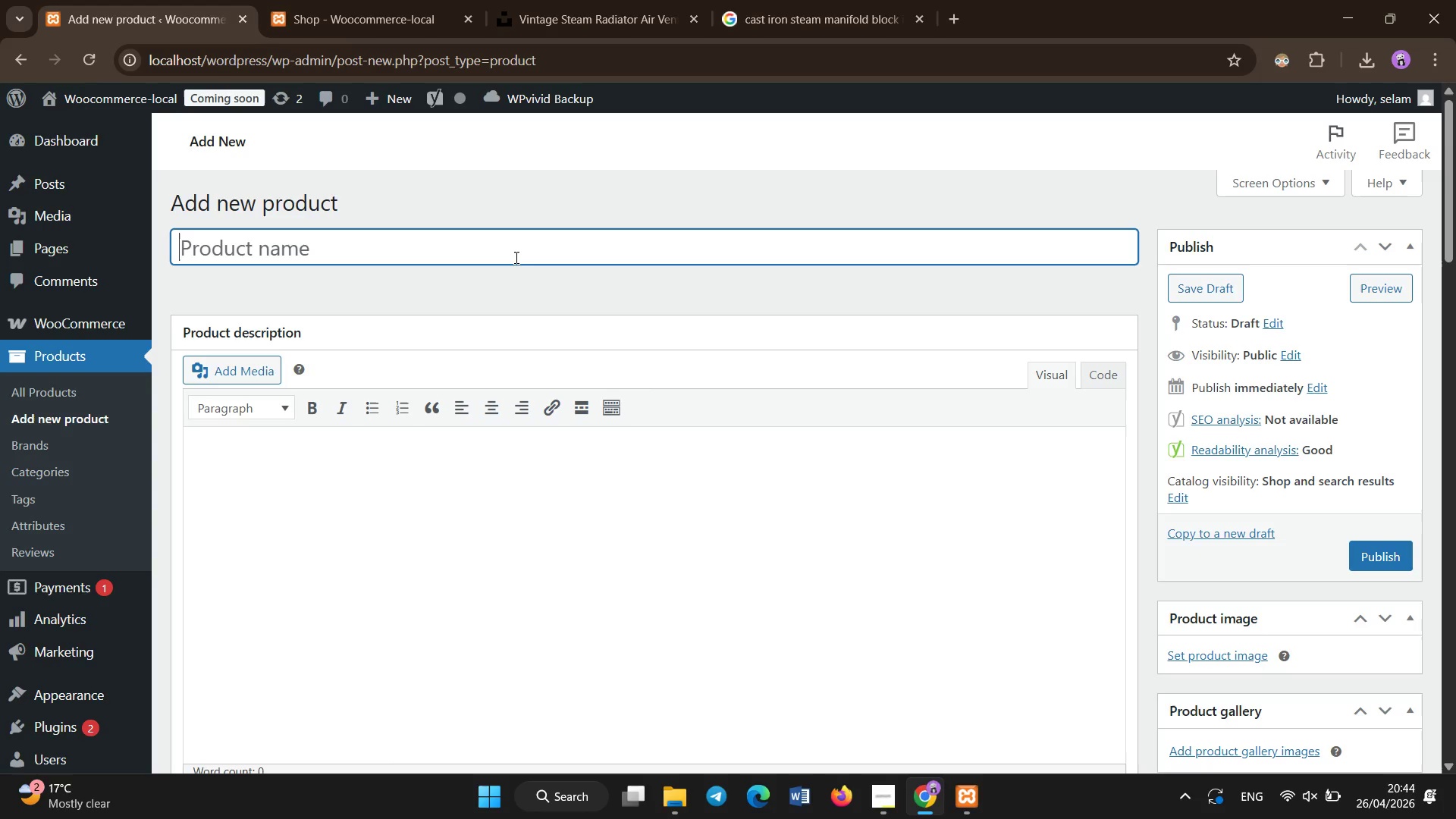 
hold_key(key=ShiftLeft, duration=0.91)
 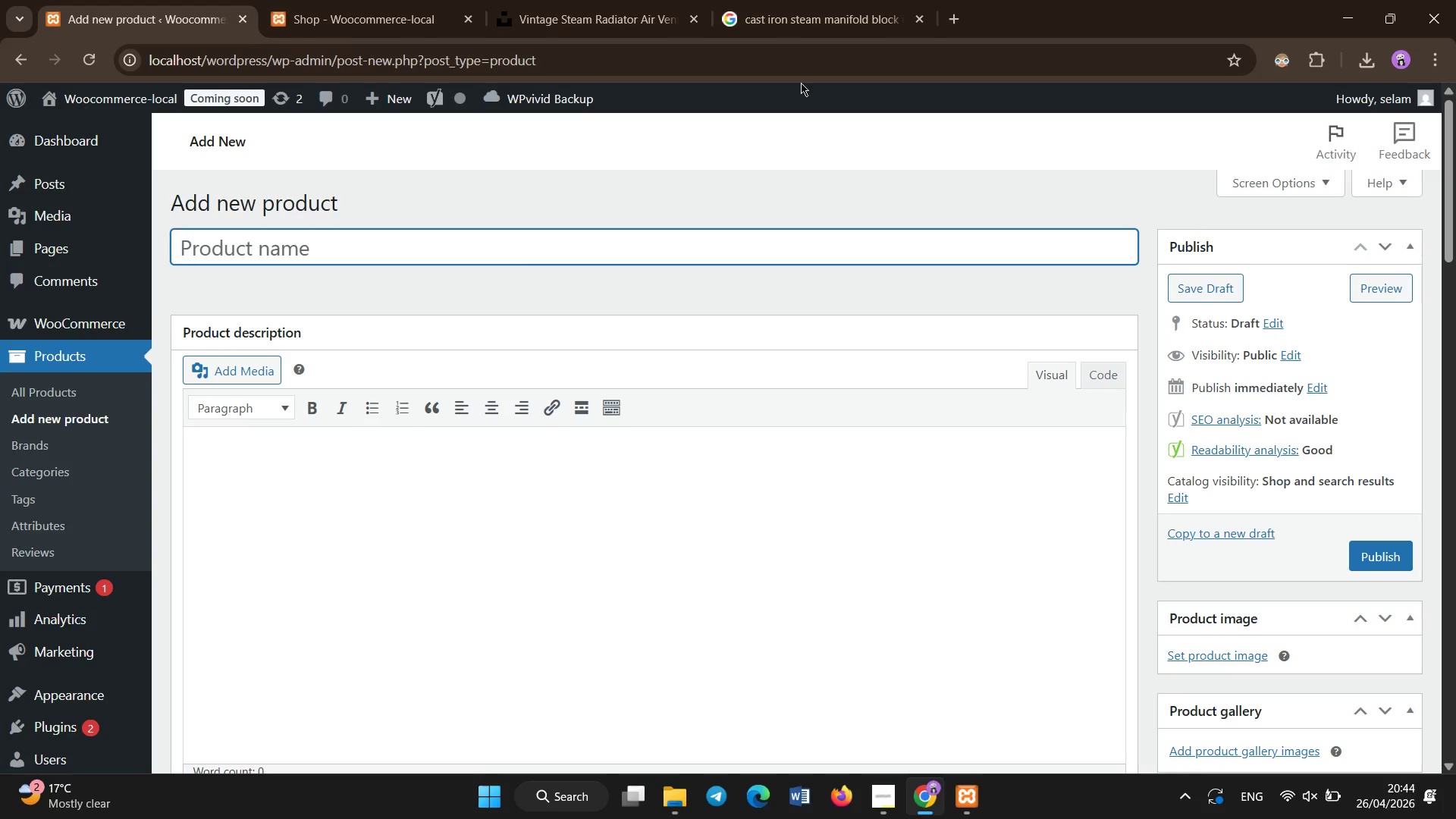 
scroll: coordinate [1248, 712], scroll_direction: down, amount: 3.0
 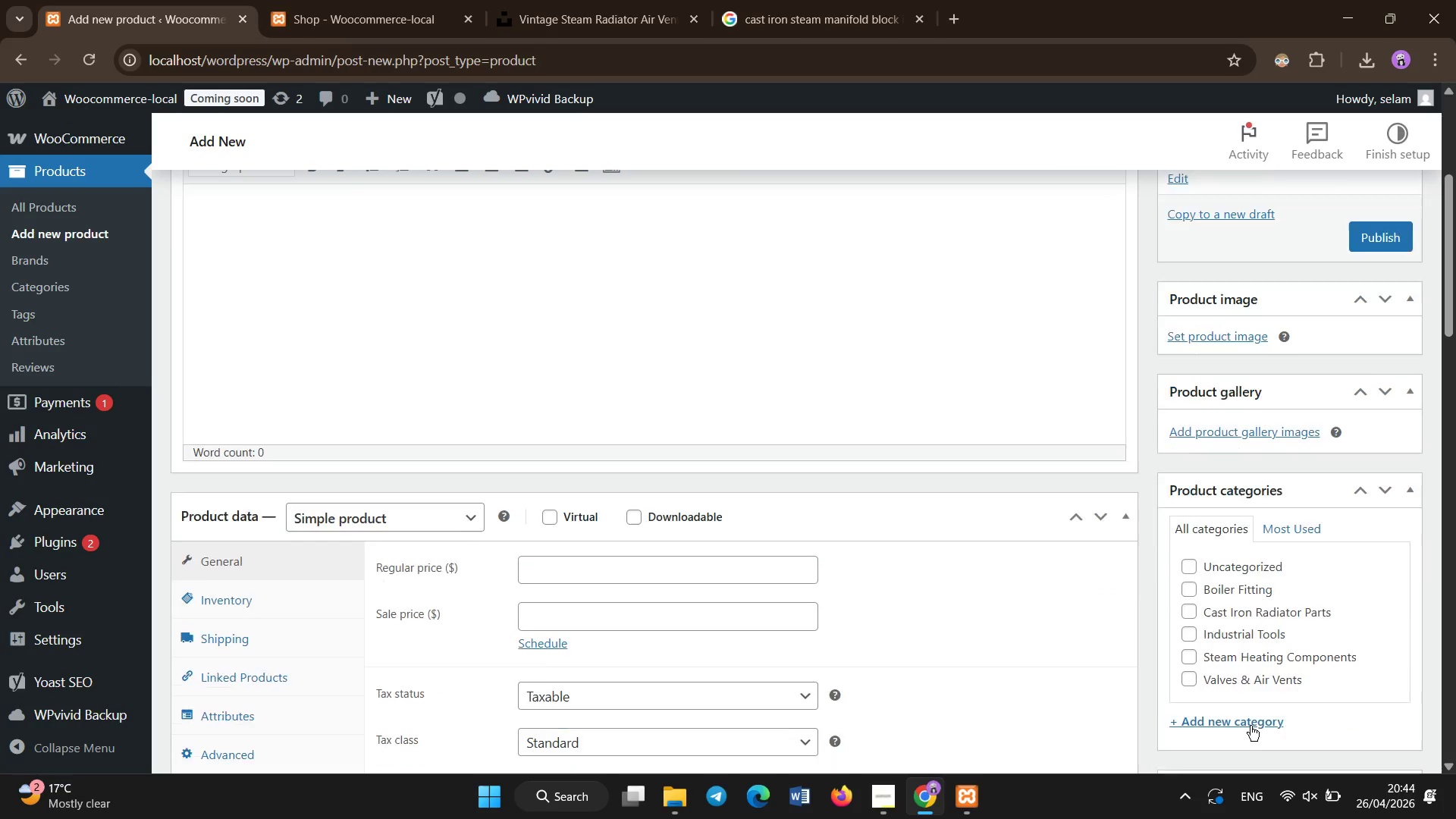 
scroll: coordinate [1250, 726], scroll_direction: none, amount: 0.0
 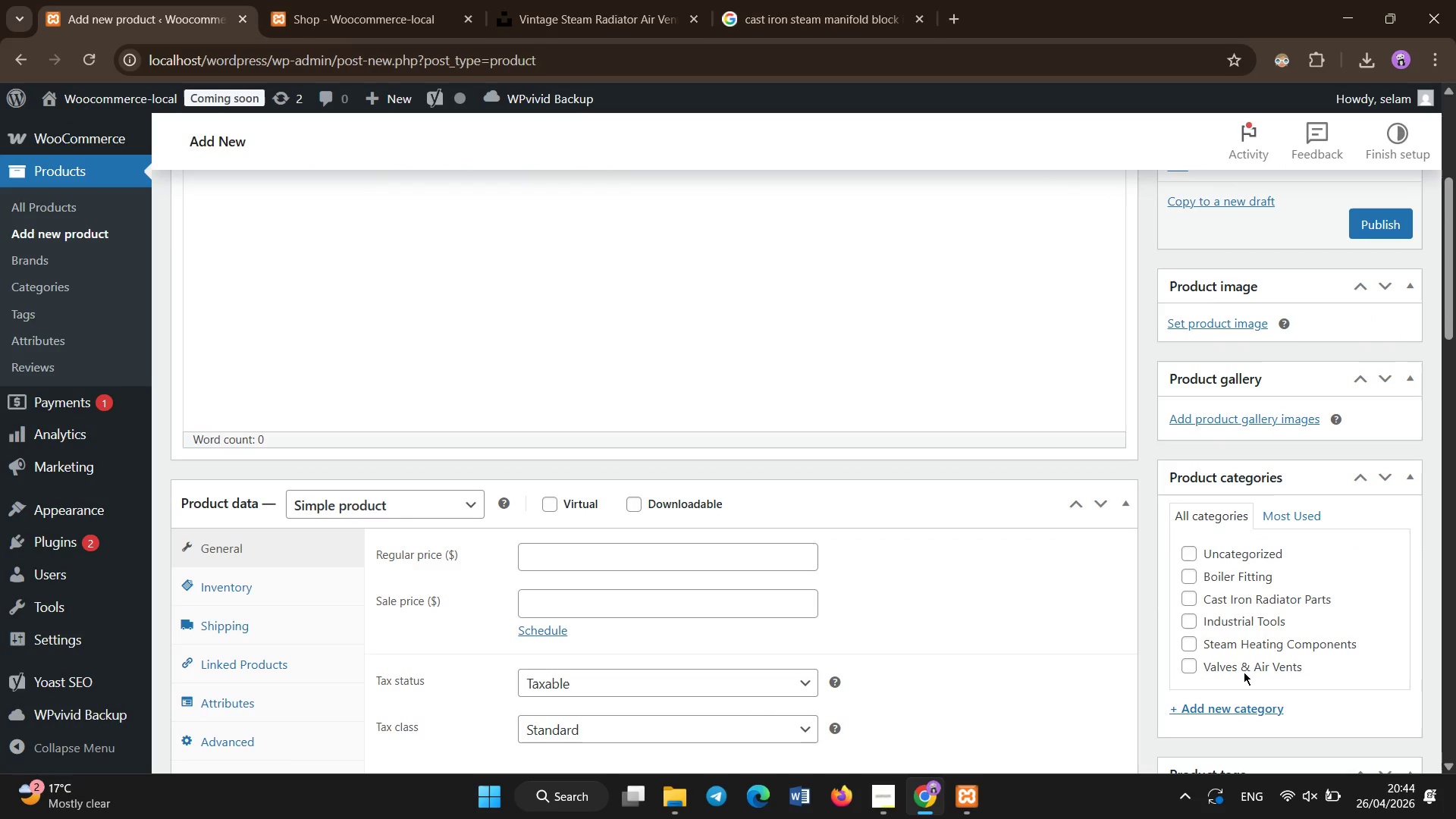 
left_click([1244, 672])
 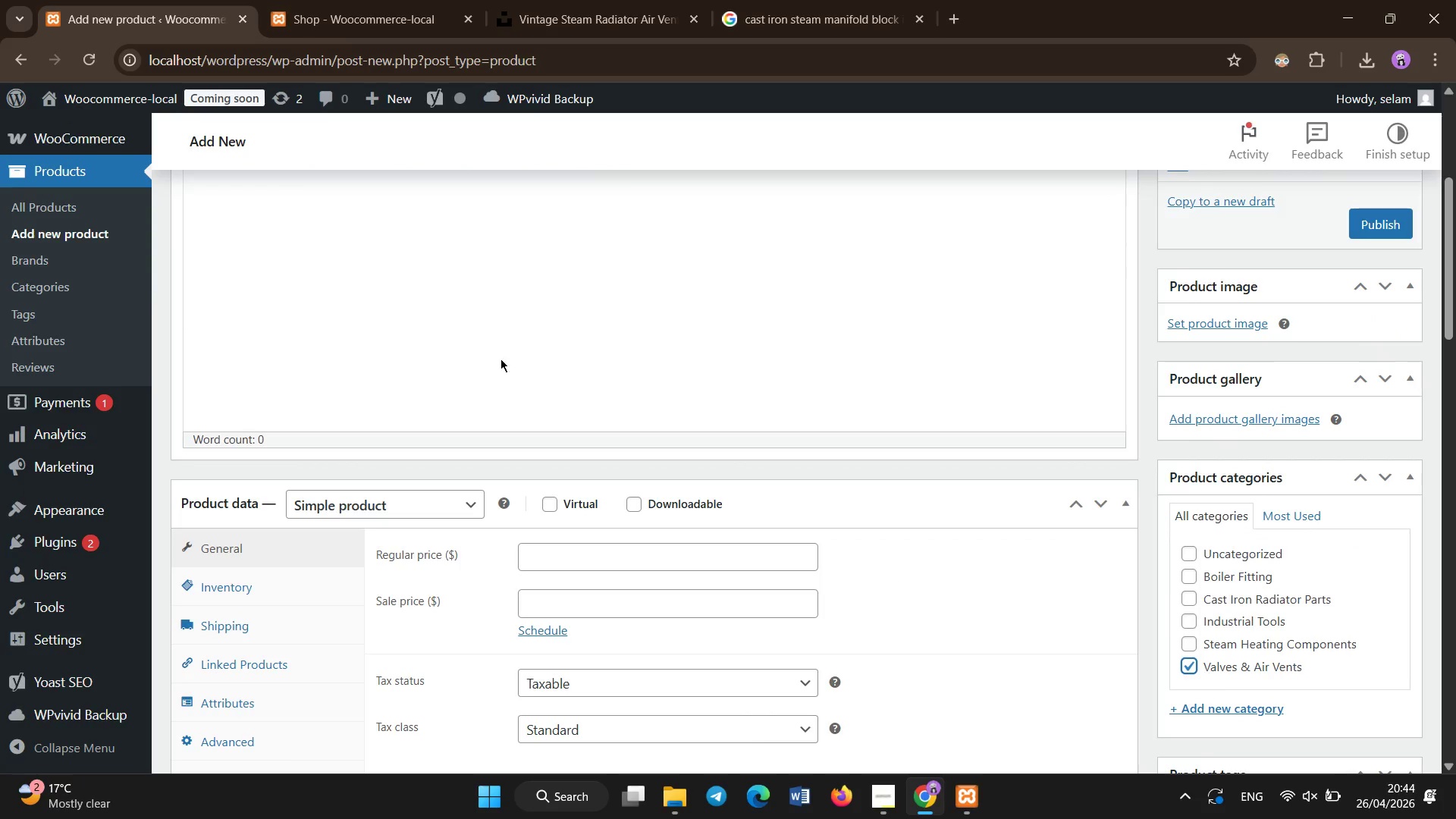 
scroll: coordinate [444, 332], scroll_direction: up, amount: 3.0
 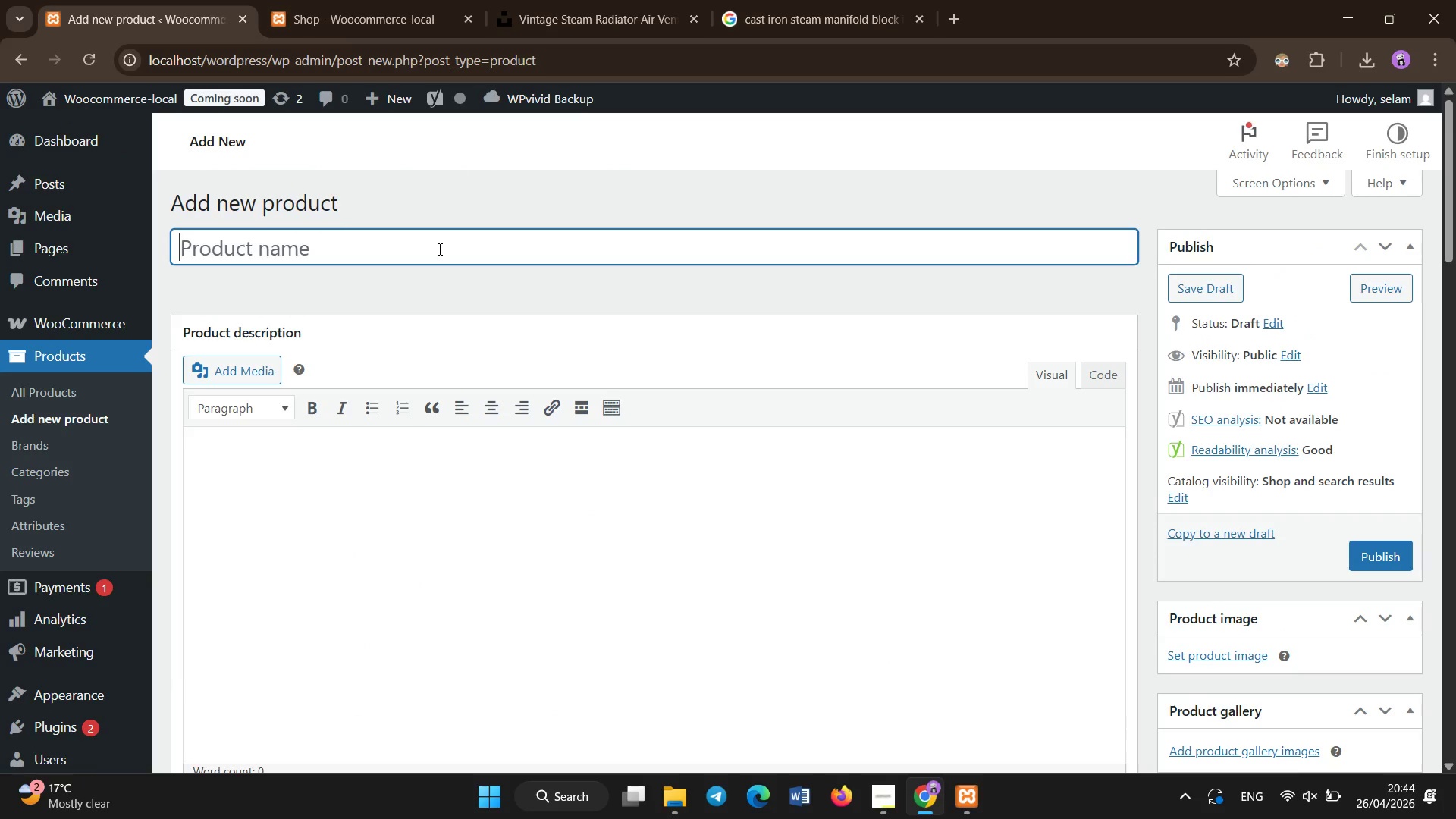 
type(Steam Vaacc)
key(Backspace)
key(Backspace)
key(Backspace)
type(cuum Breaker valve Industrial Boiler Air p)
key(Backspace)
type(Pressure Protection)
 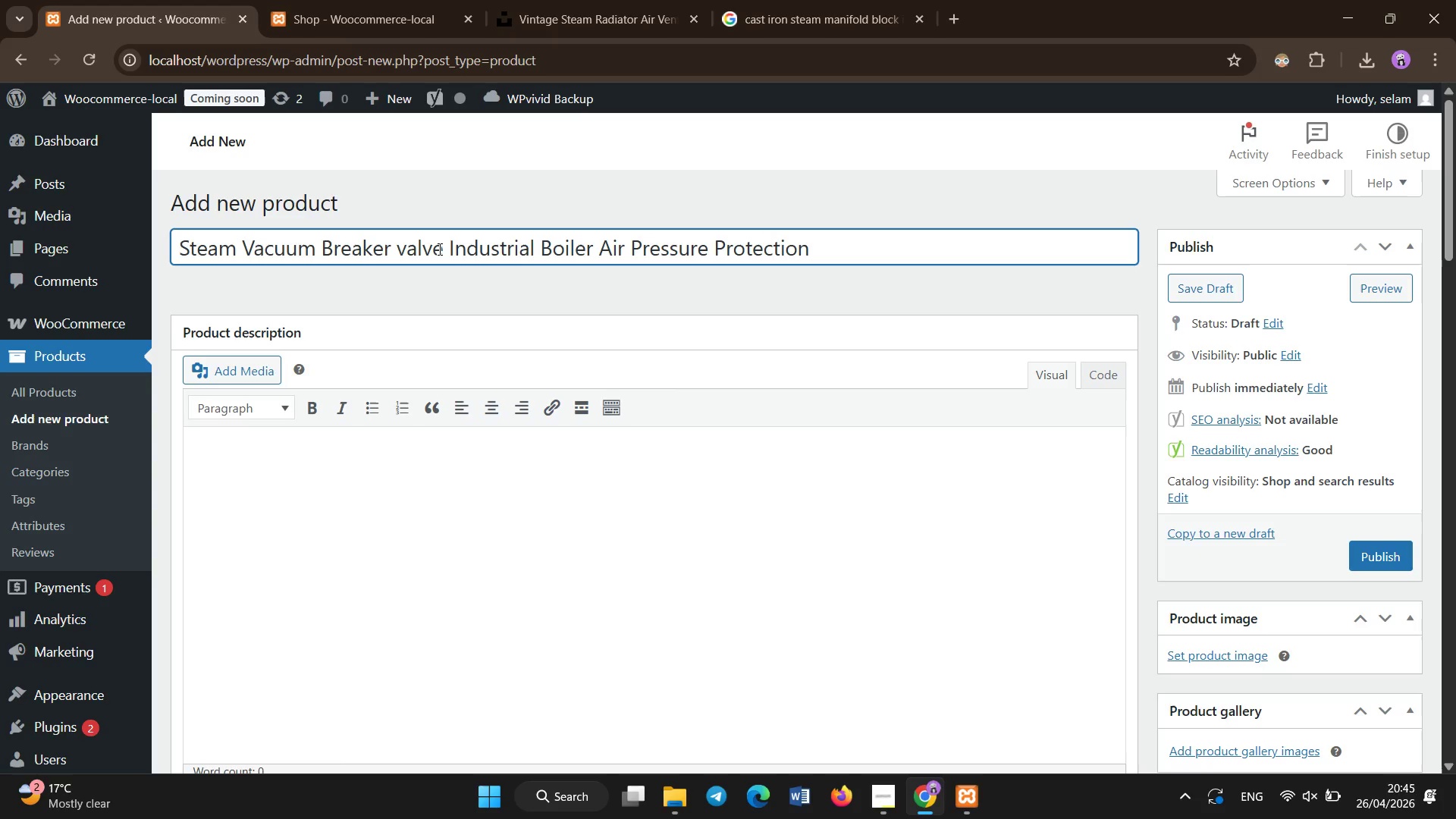 
left_click([479, 520])
 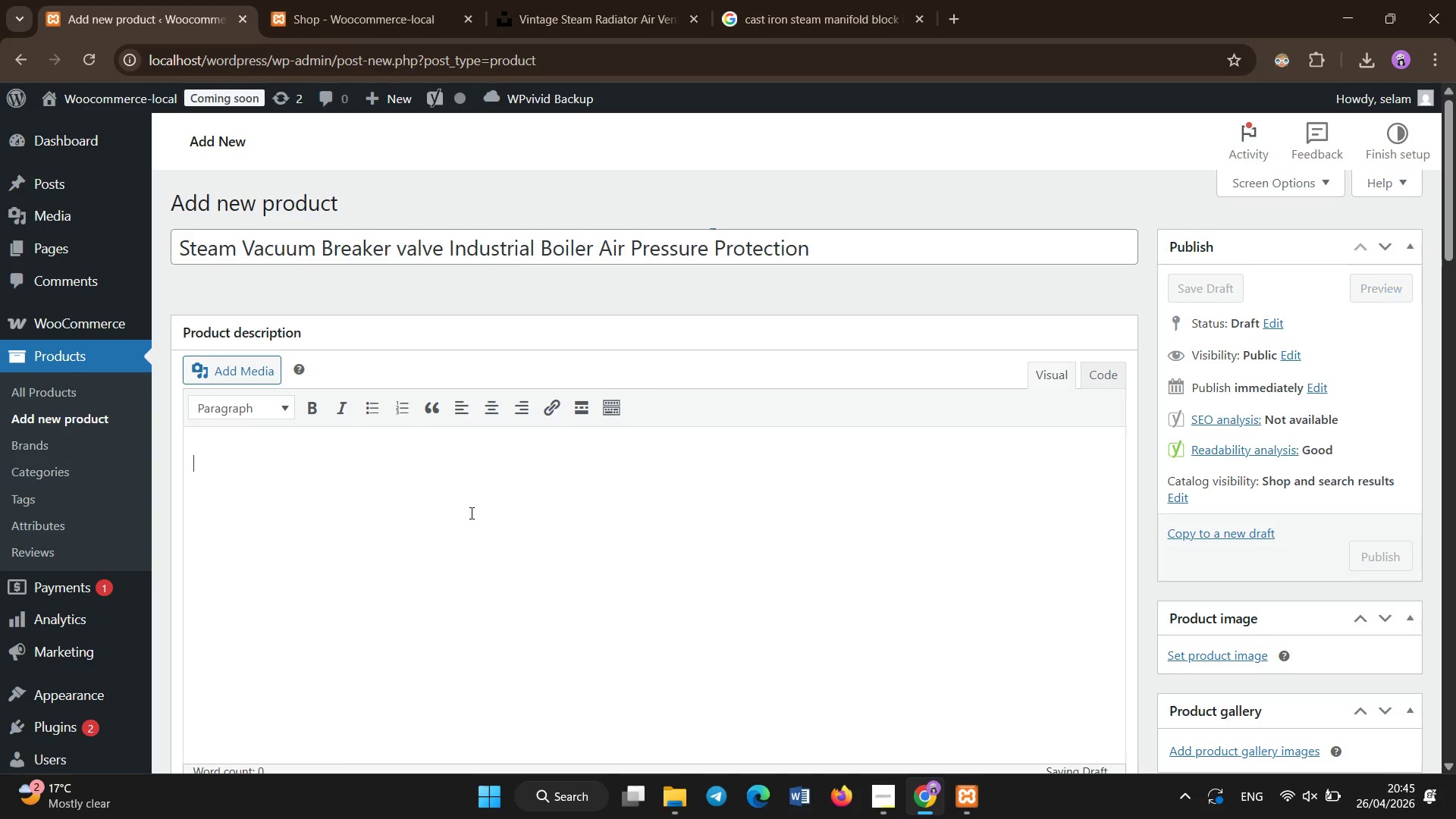 
type(Steam vaccum br)
key(Backspace)
key(Backspace)
key(Backspace)
key(Backspace)
key(Backspace)
key(Backspace)
type(uum breaker vave designed to prevent vacum)
key(Backspace)
type(um formation in boiler systems after shutdown )
key(Backspace)
type(. Protect )
key(Backspace)
type(s pop)
key(Backspace)
key(Backspace)
type(ipes and raf)
key(Backspace)
type(diatros )
key(Backspace)
key(Backspace)
key(Backspace)
key(Backspace)
type(ors from back-suction and structural damage.)
 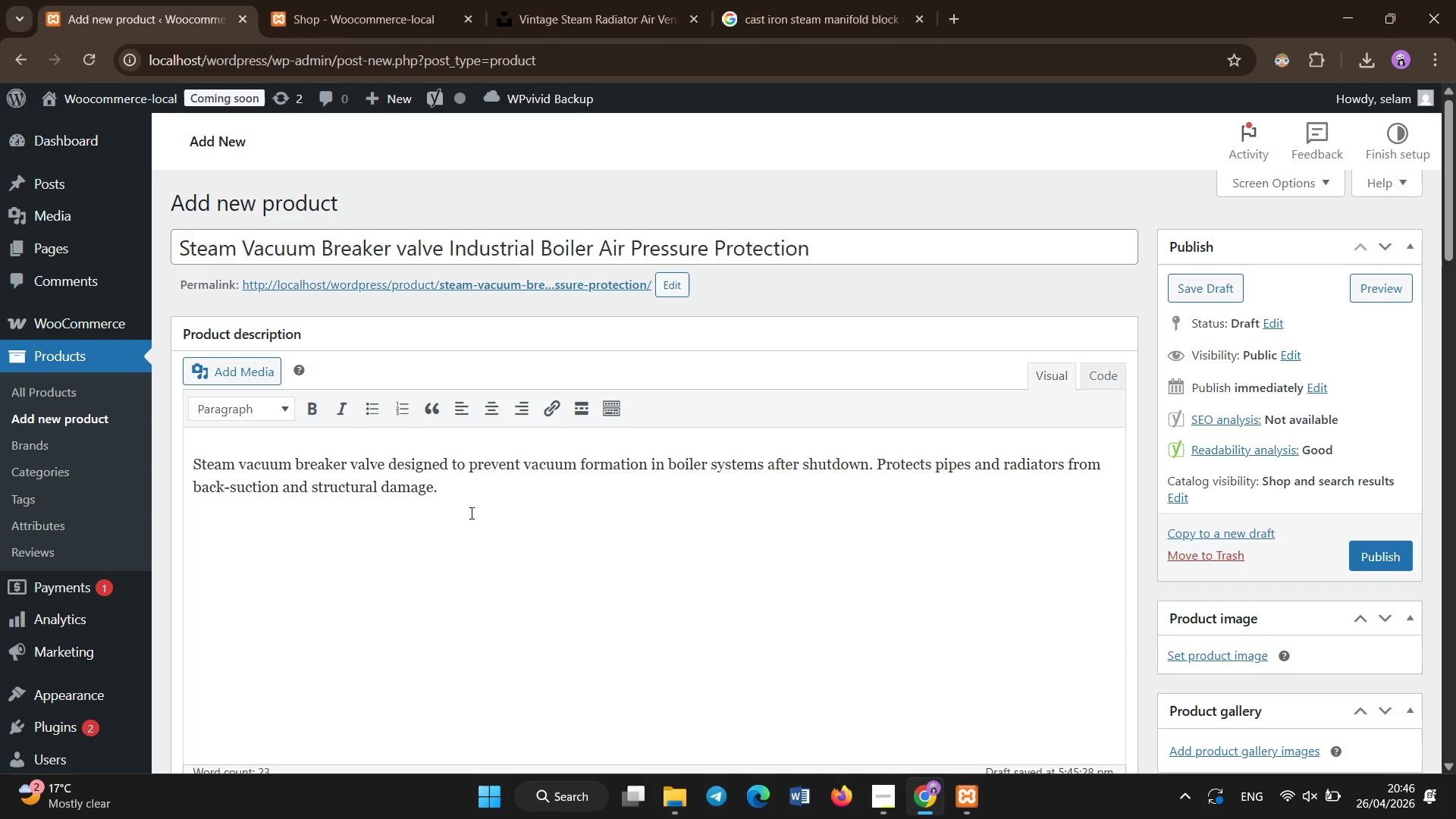 
scroll: coordinate [512, 548], scroll_direction: down, amount: 17.0
 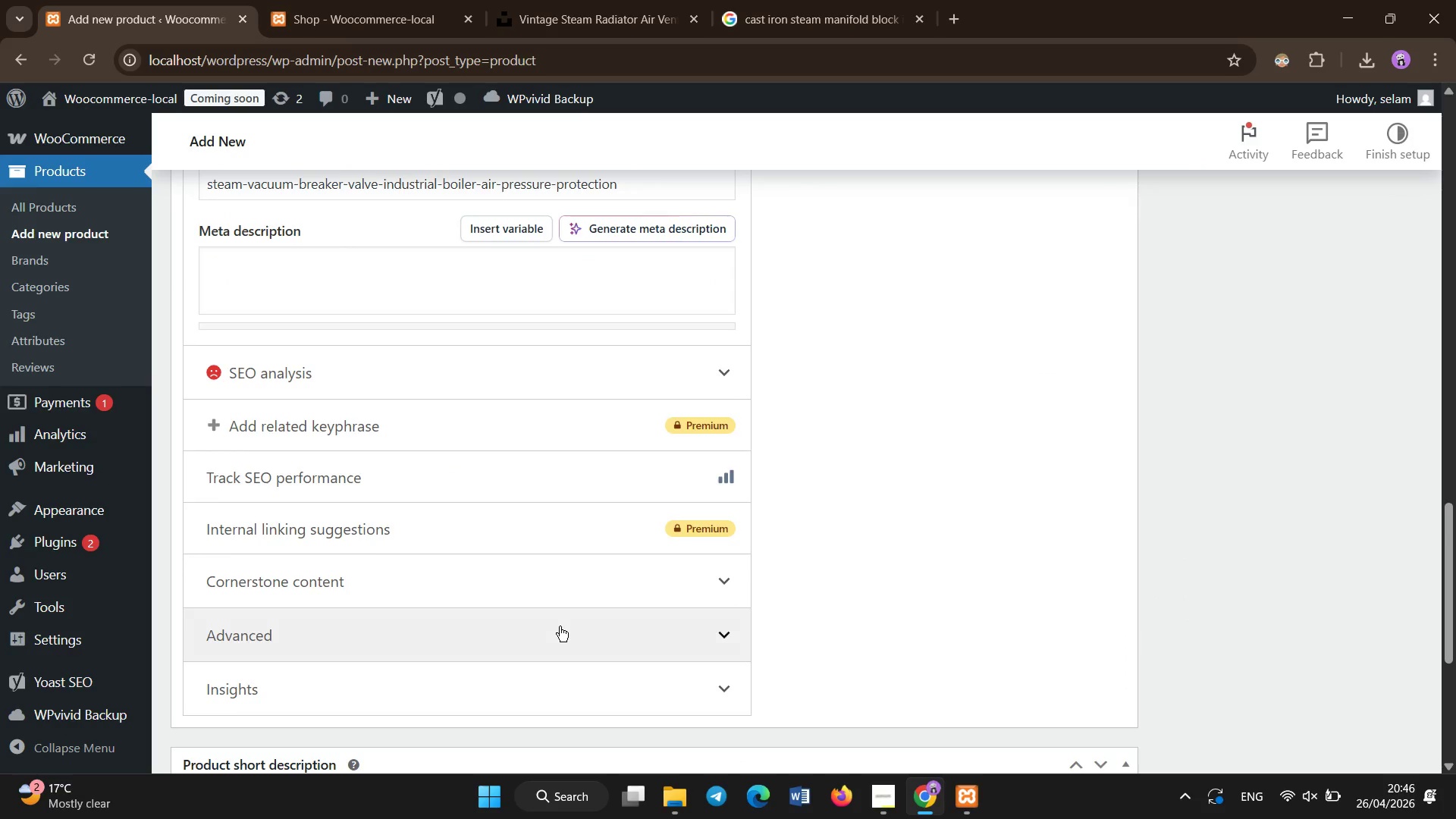 
left_click([560, 507])
 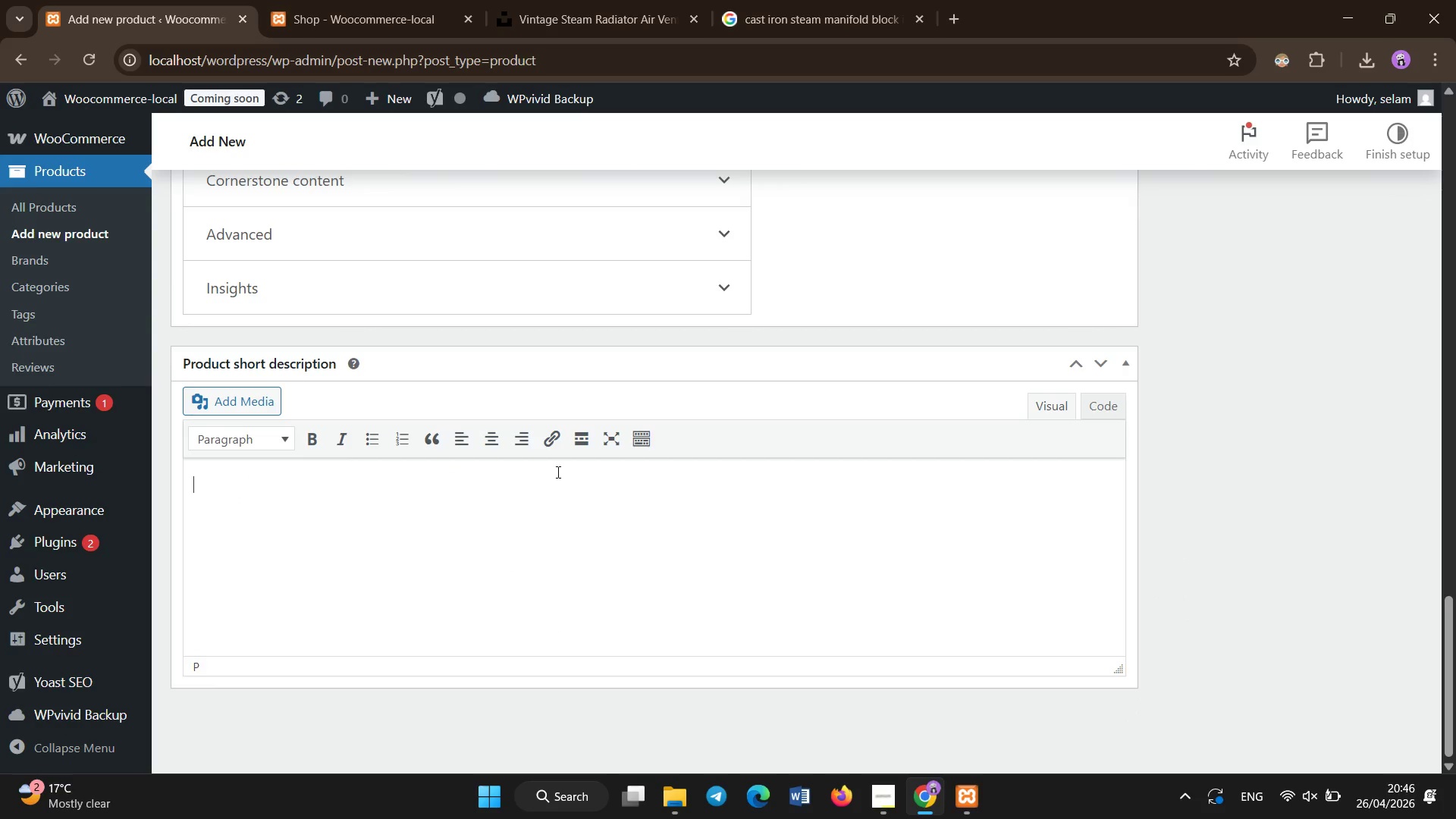 
scroll: coordinate [560, 628], scroll_direction: down, amount: 8.0
 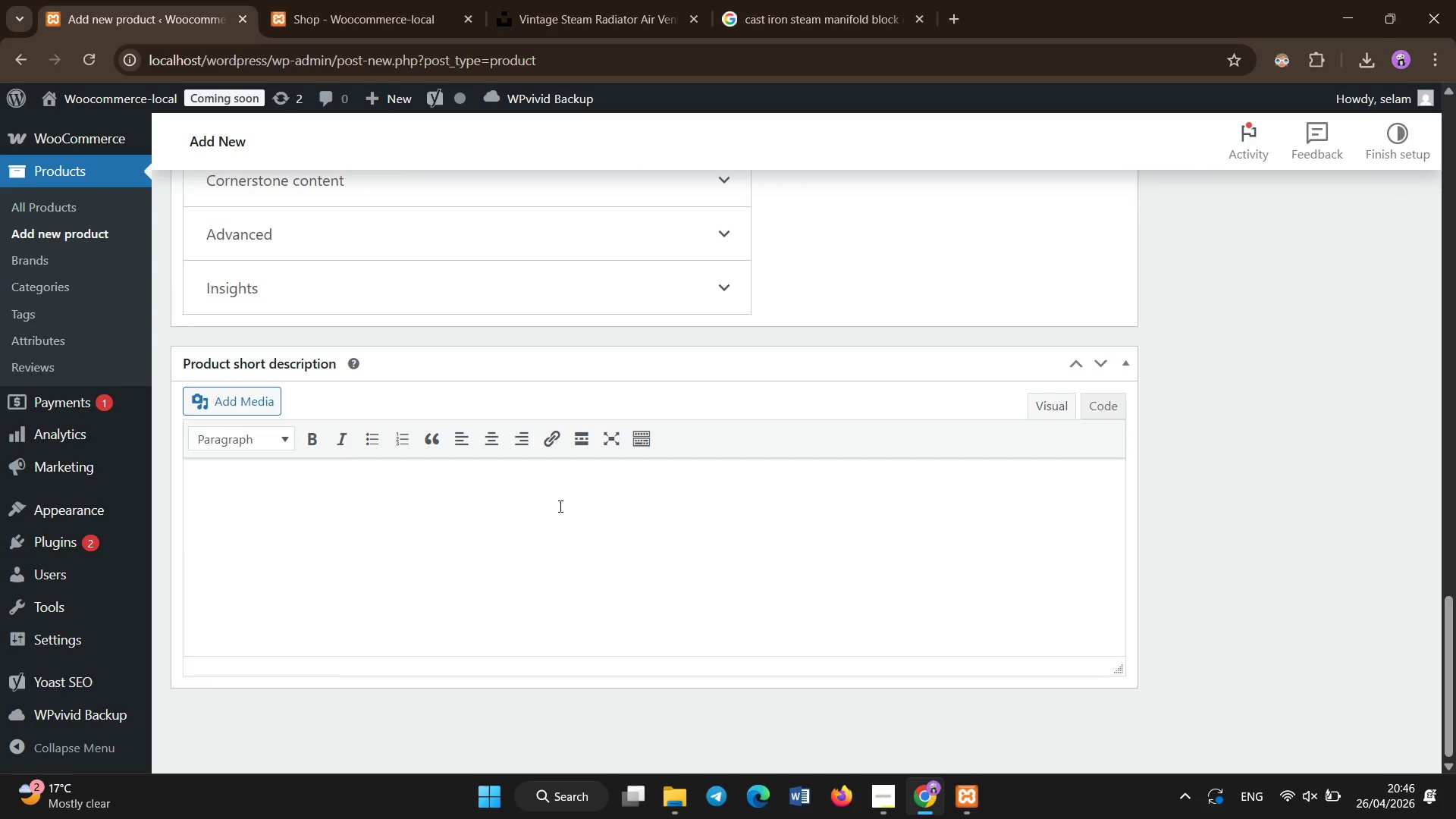 
type(STEAM VACC)
key(Backspace)
type(UUM BREAKER VALVE FOR BOILERS )
key(Backspace)
type(> Industiral HVAC pressure protection device.)
 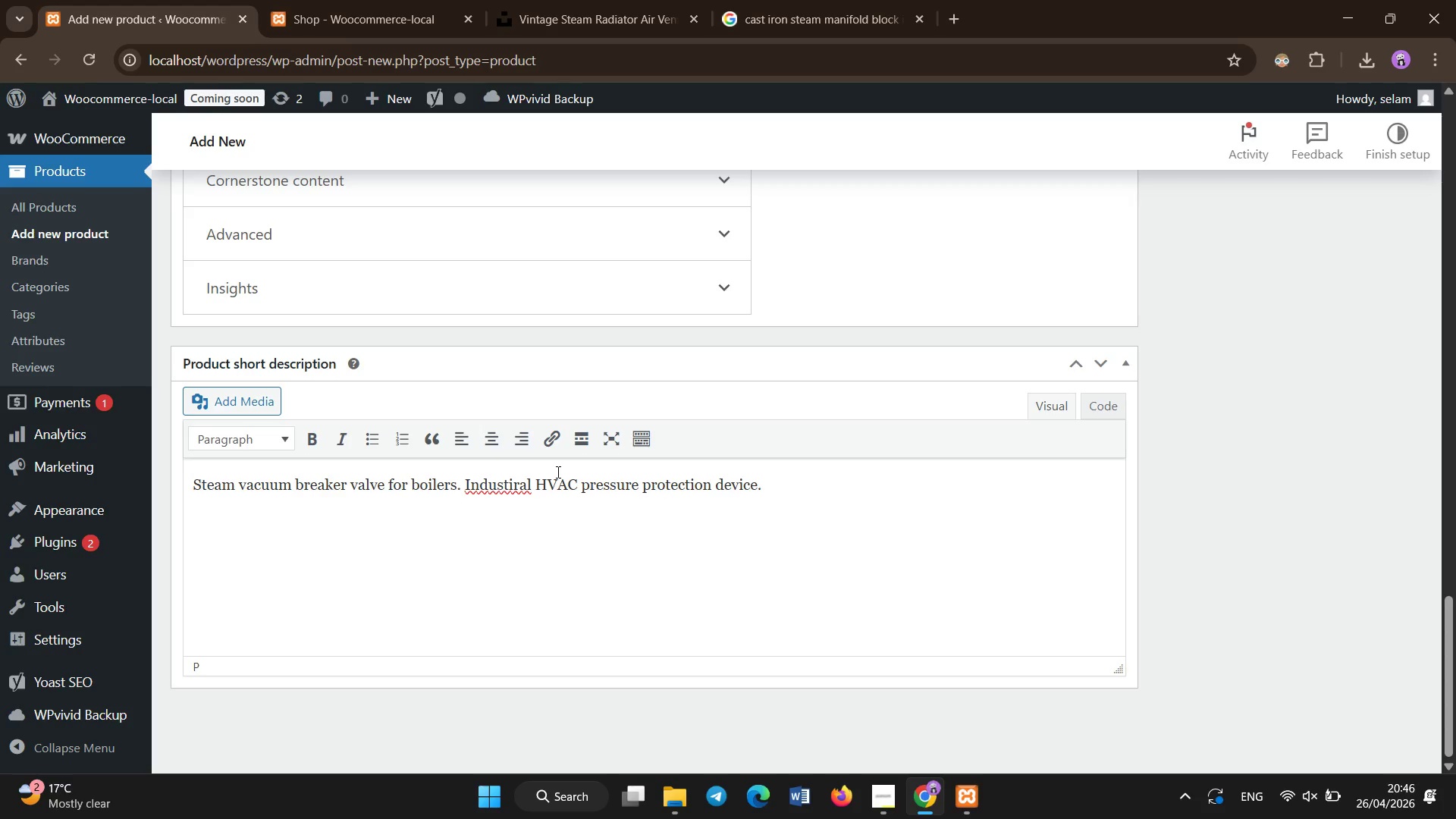 
hold_key(key=ArrowLeft, duration=1.5)
 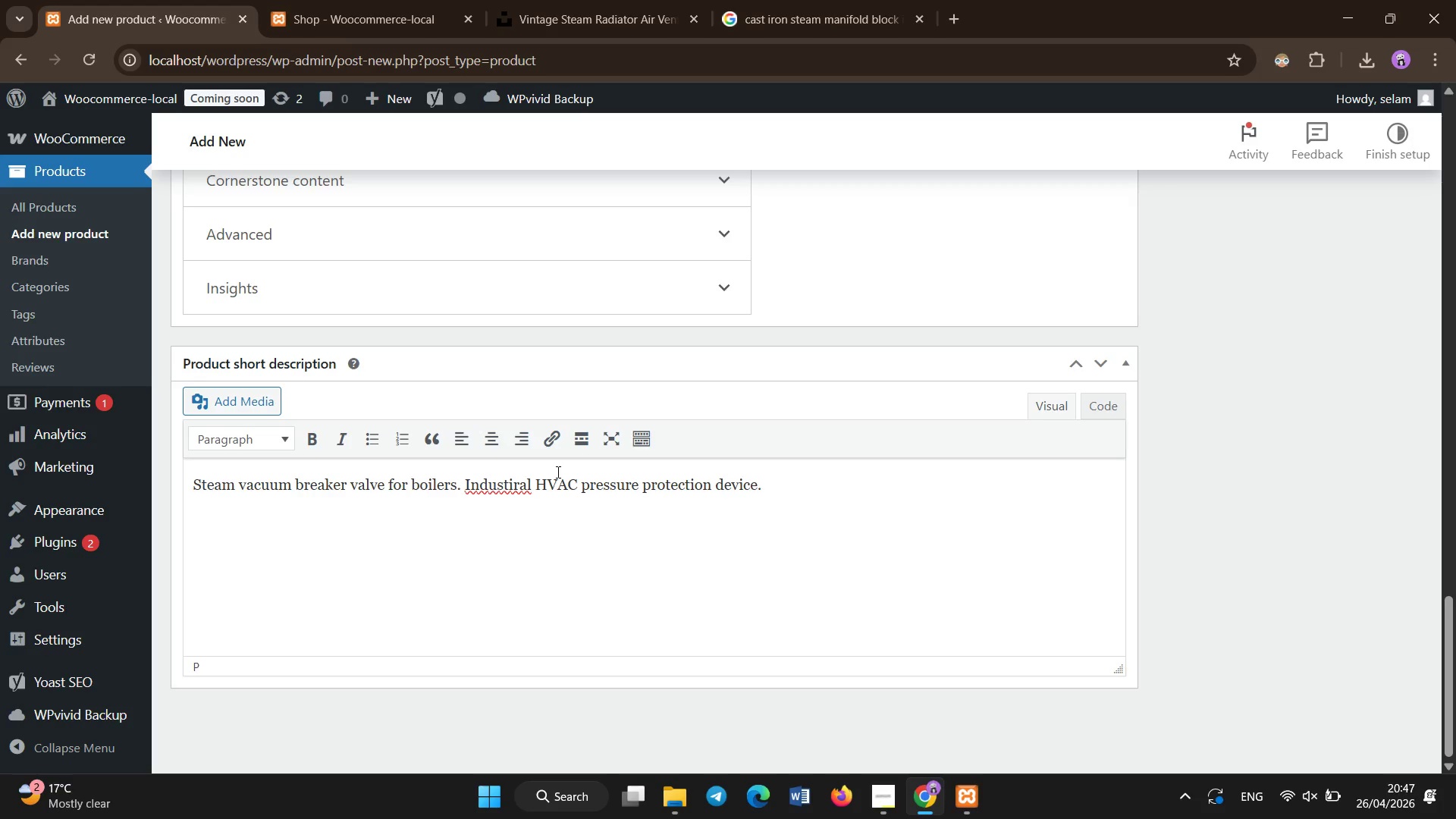 
key(ArrowLeft)
 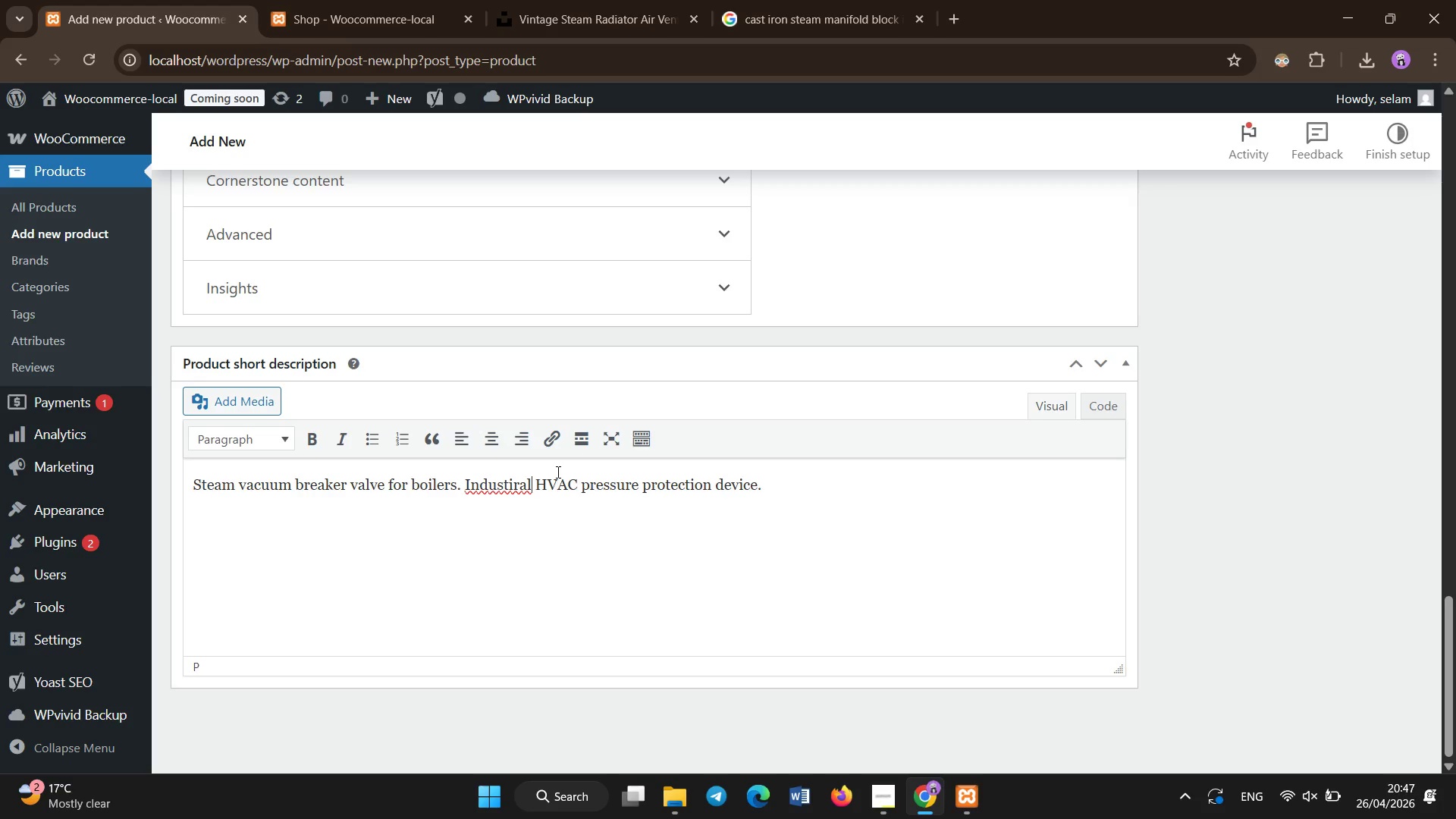 
key(ArrowLeft)
 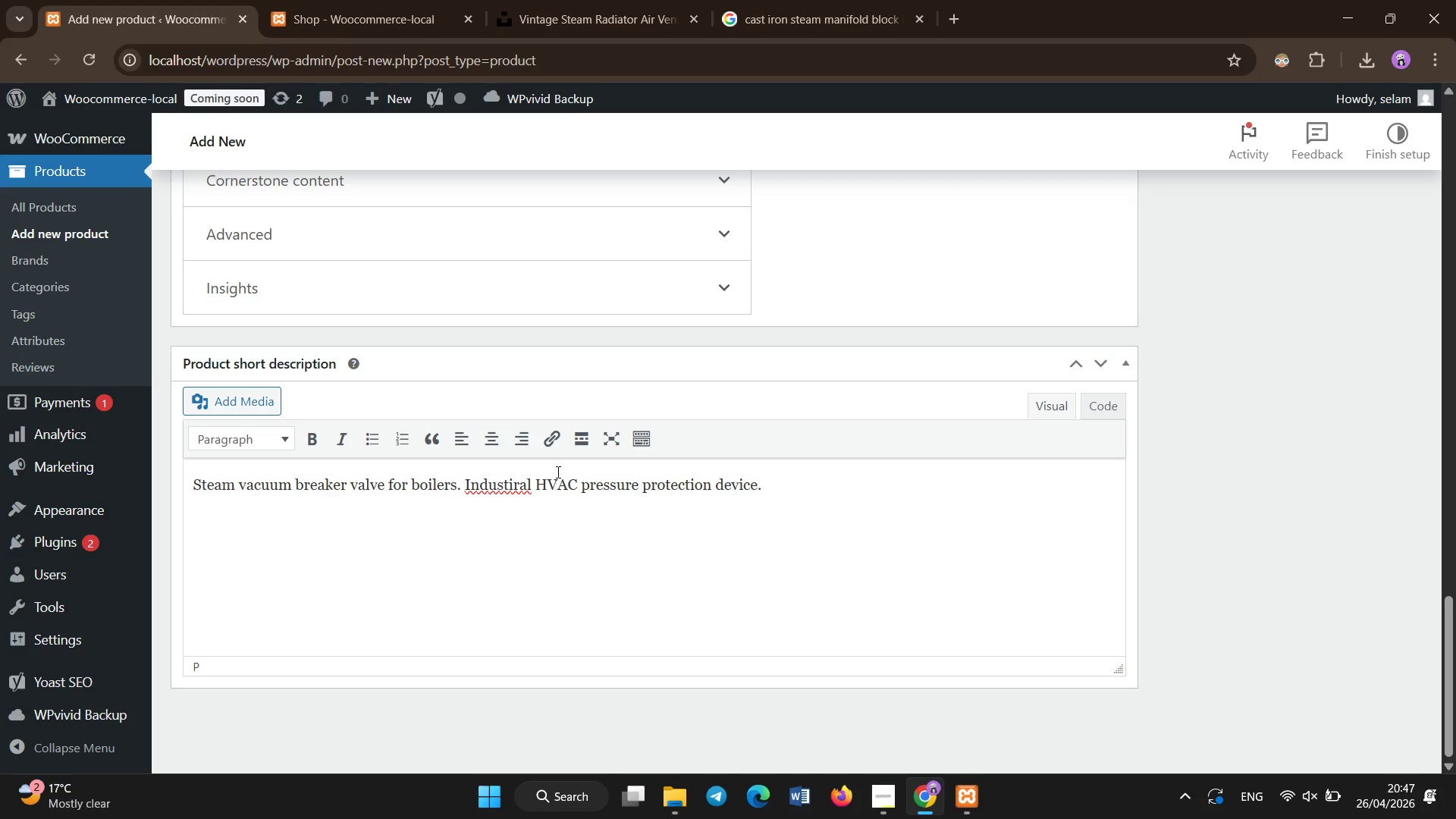 
key(ArrowRight)
 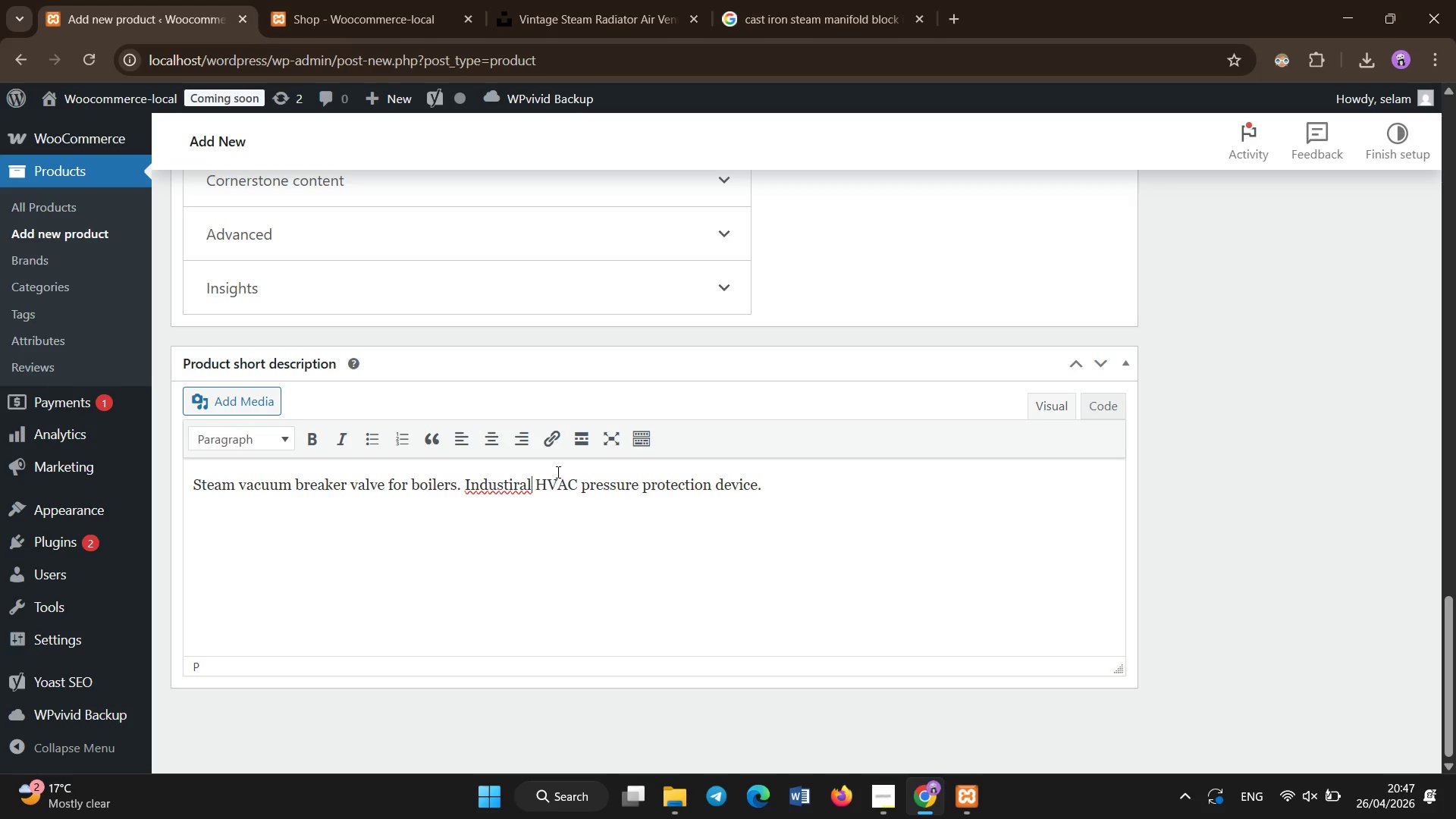 
key(Backspace)
key(Backspace)
key(Backspace)
key(Backspace)
key(Backspace)
key(Backspace)
type(stiral)
 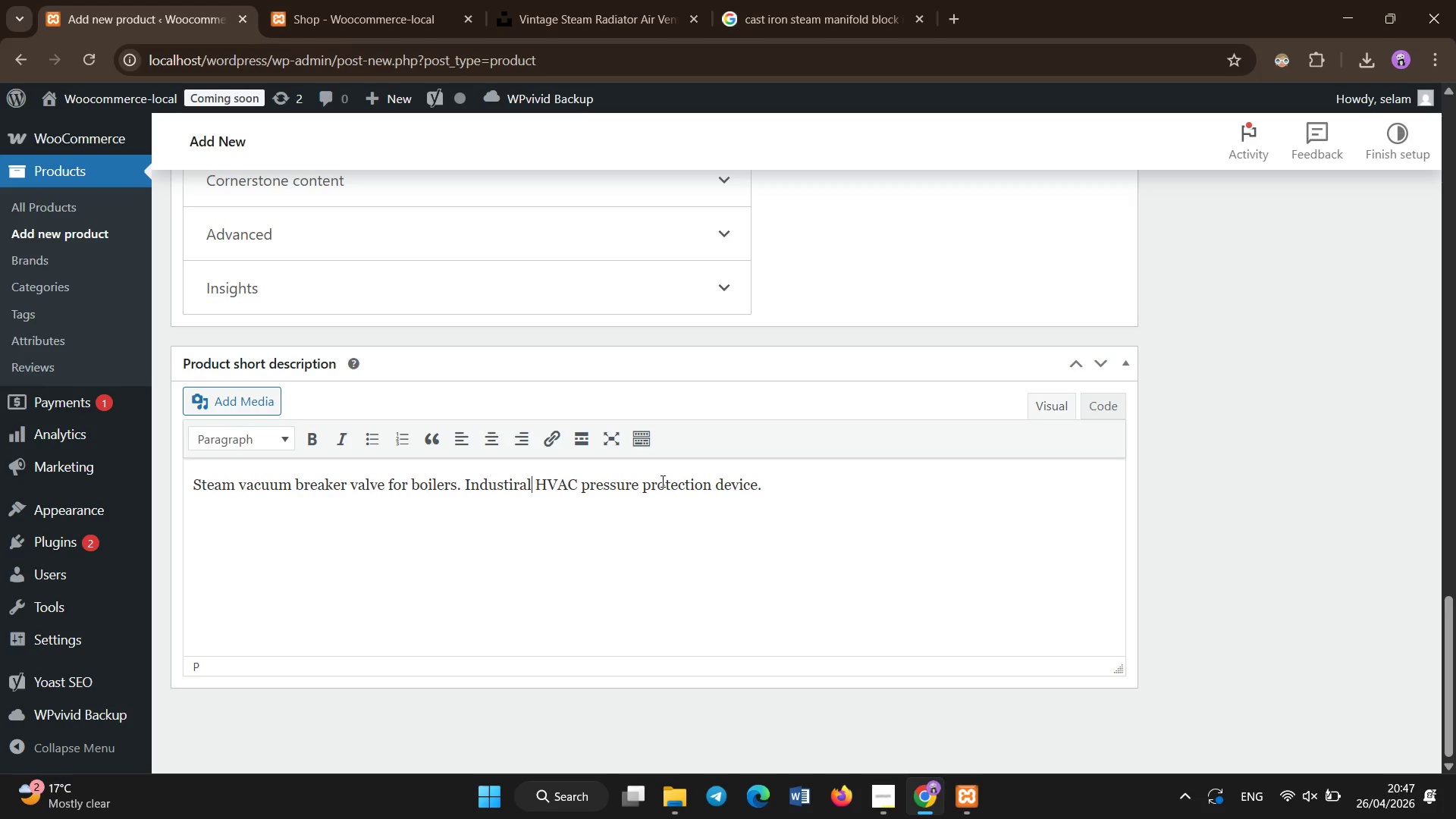 
scroll: coordinate [675, 369], scroll_direction: up, amount: 18.0
 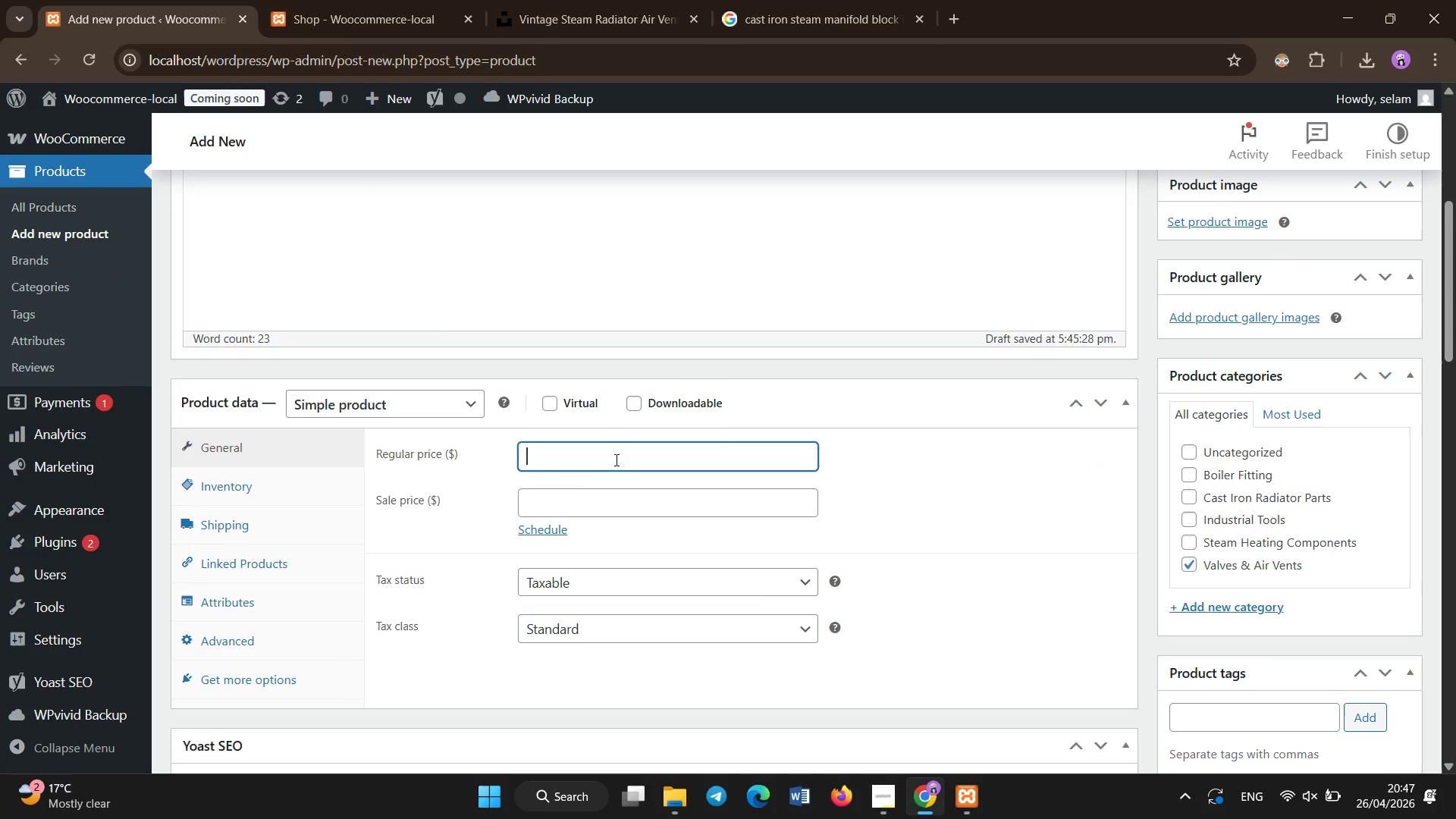 
left_click([617, 460])
 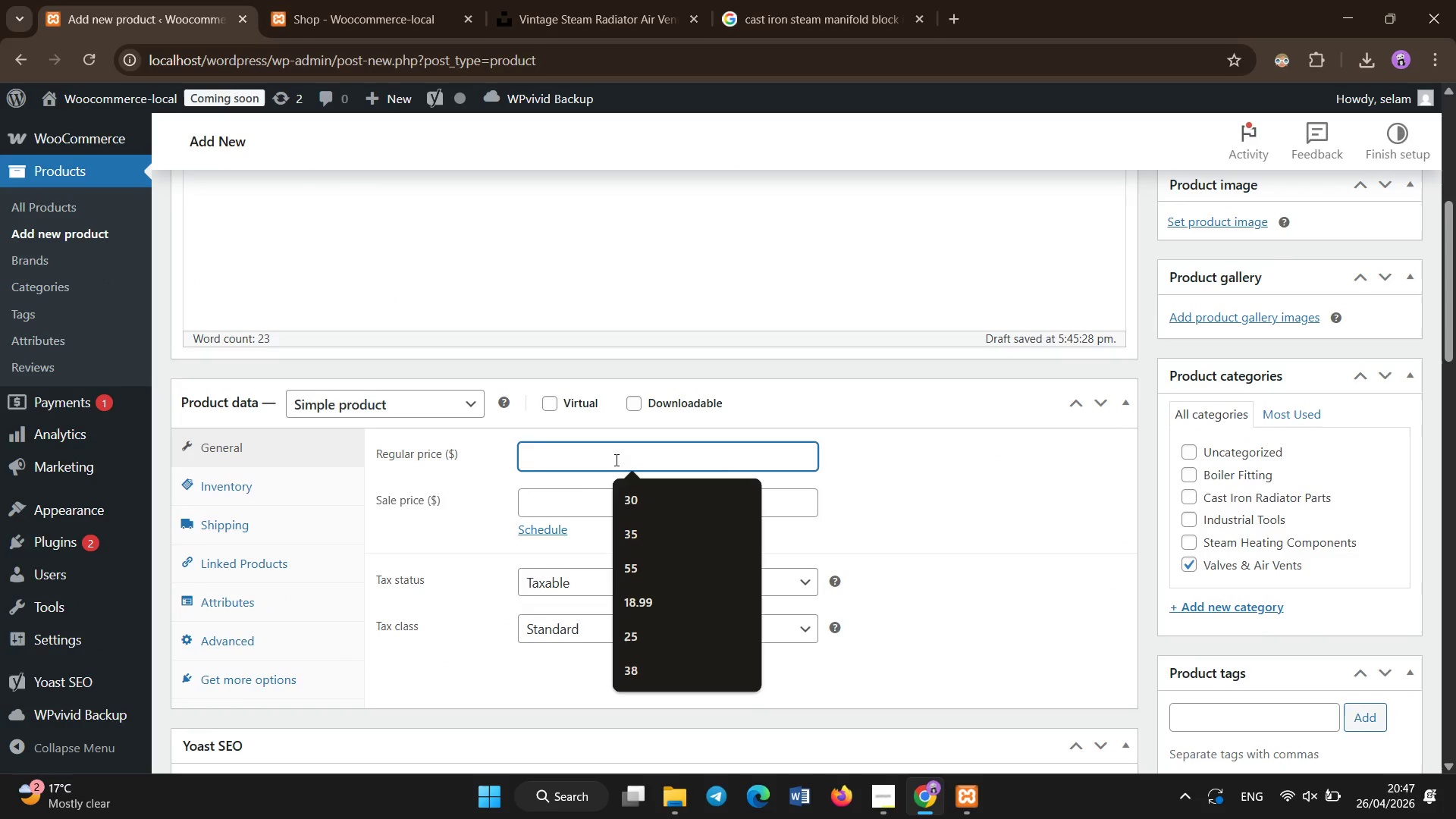 
type(27.99)
 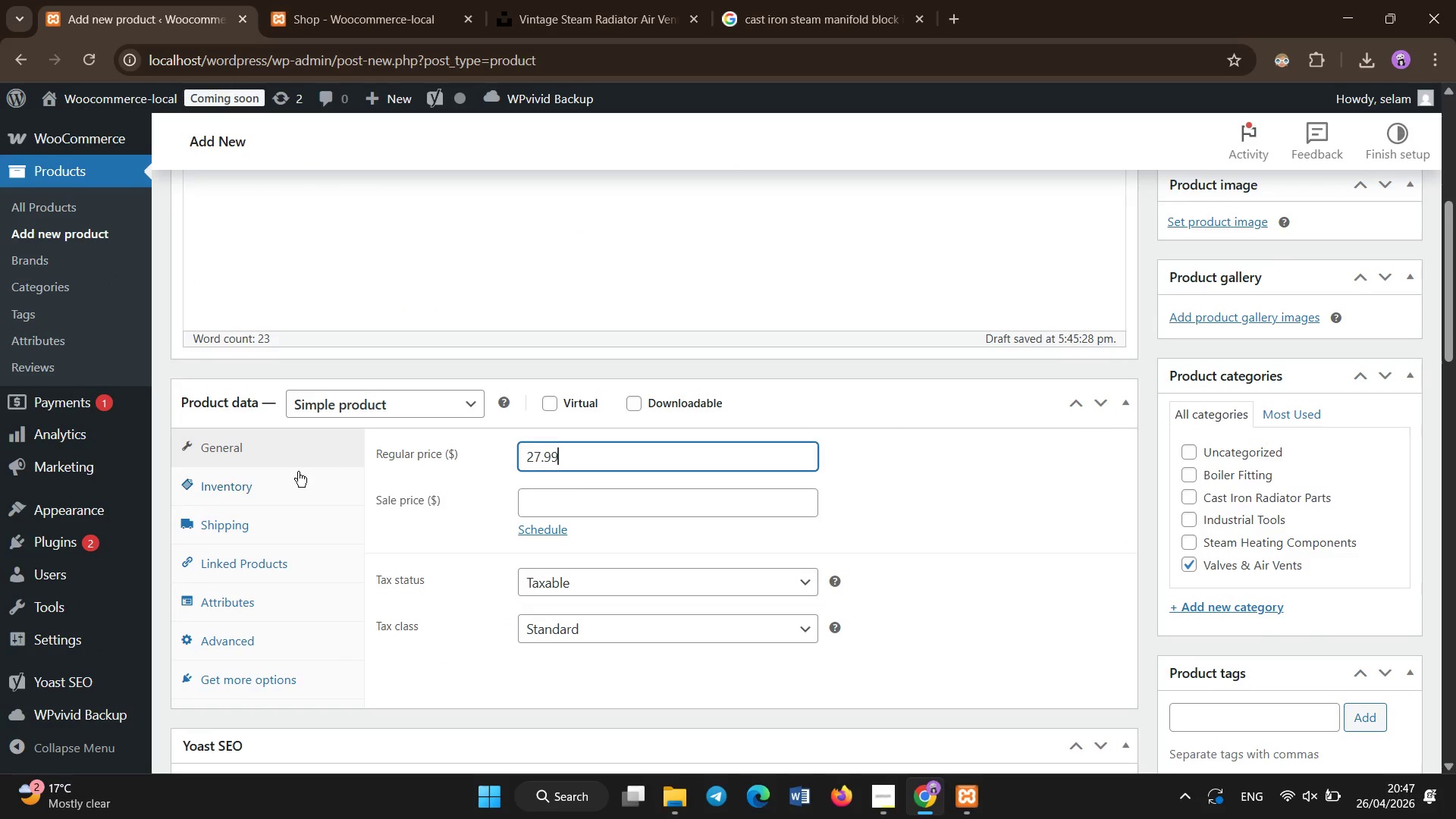 
left_click([277, 472])
 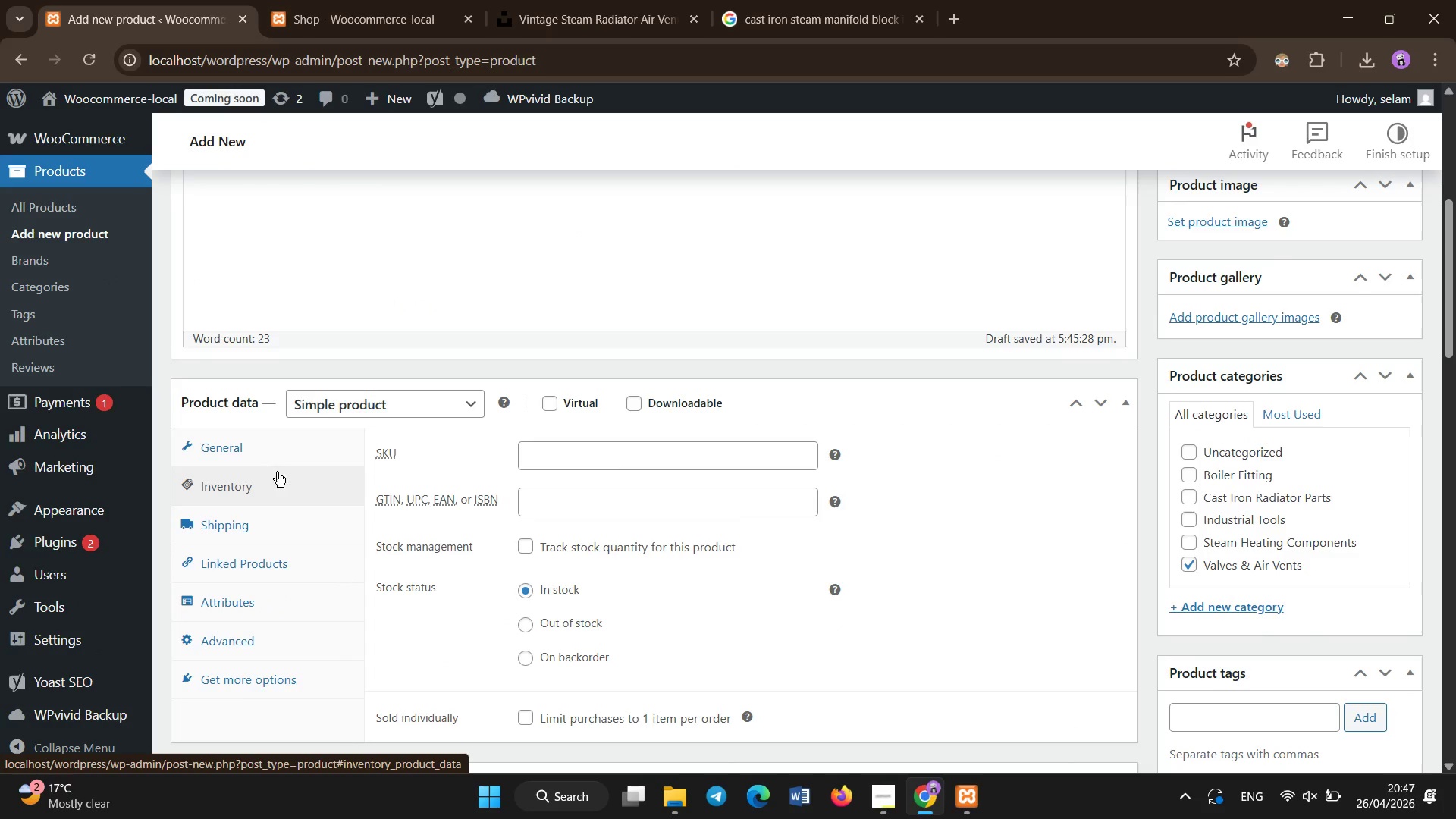 
left_click([555, 463])
 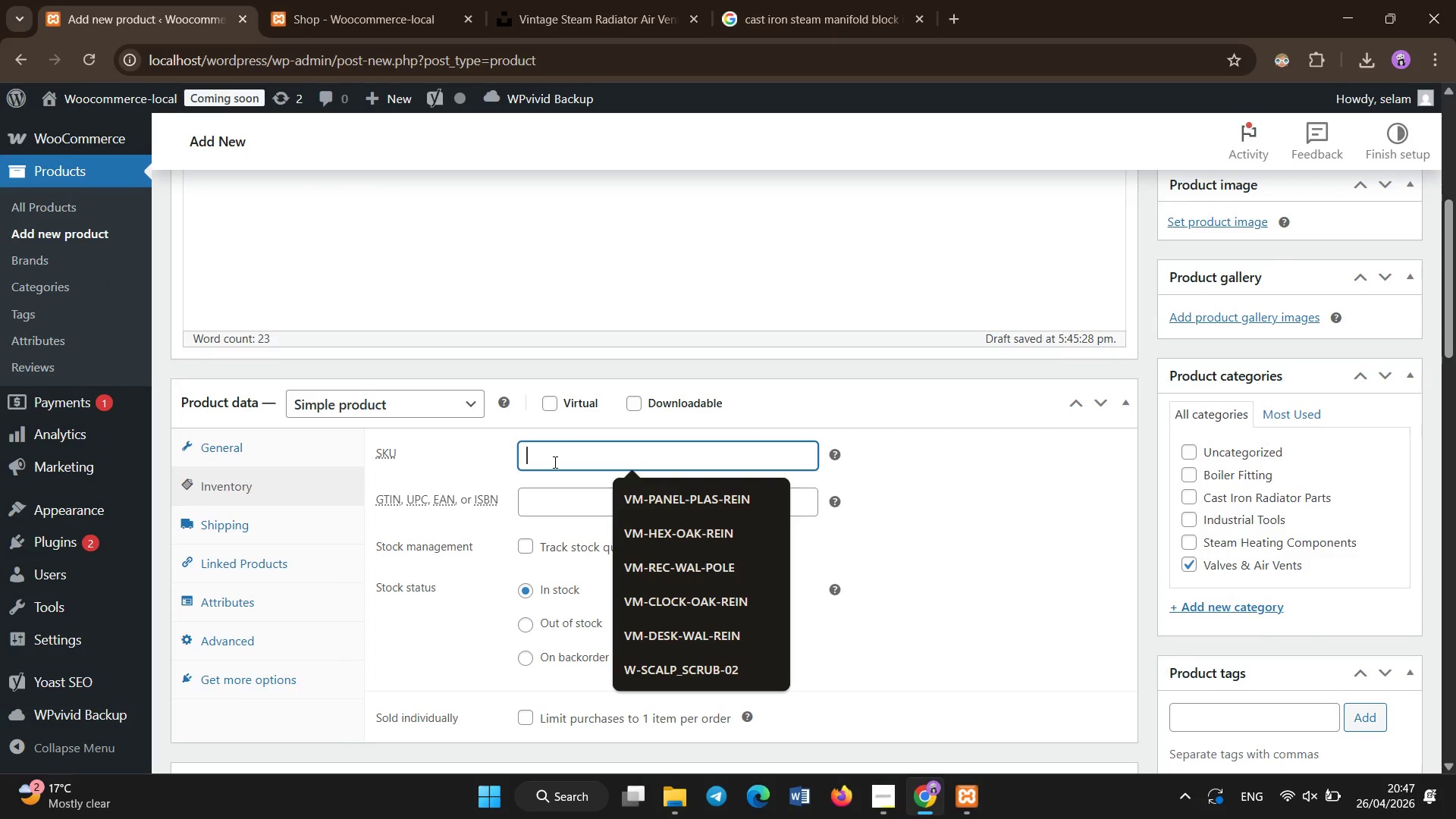 
type(ISH-SVB-024)
 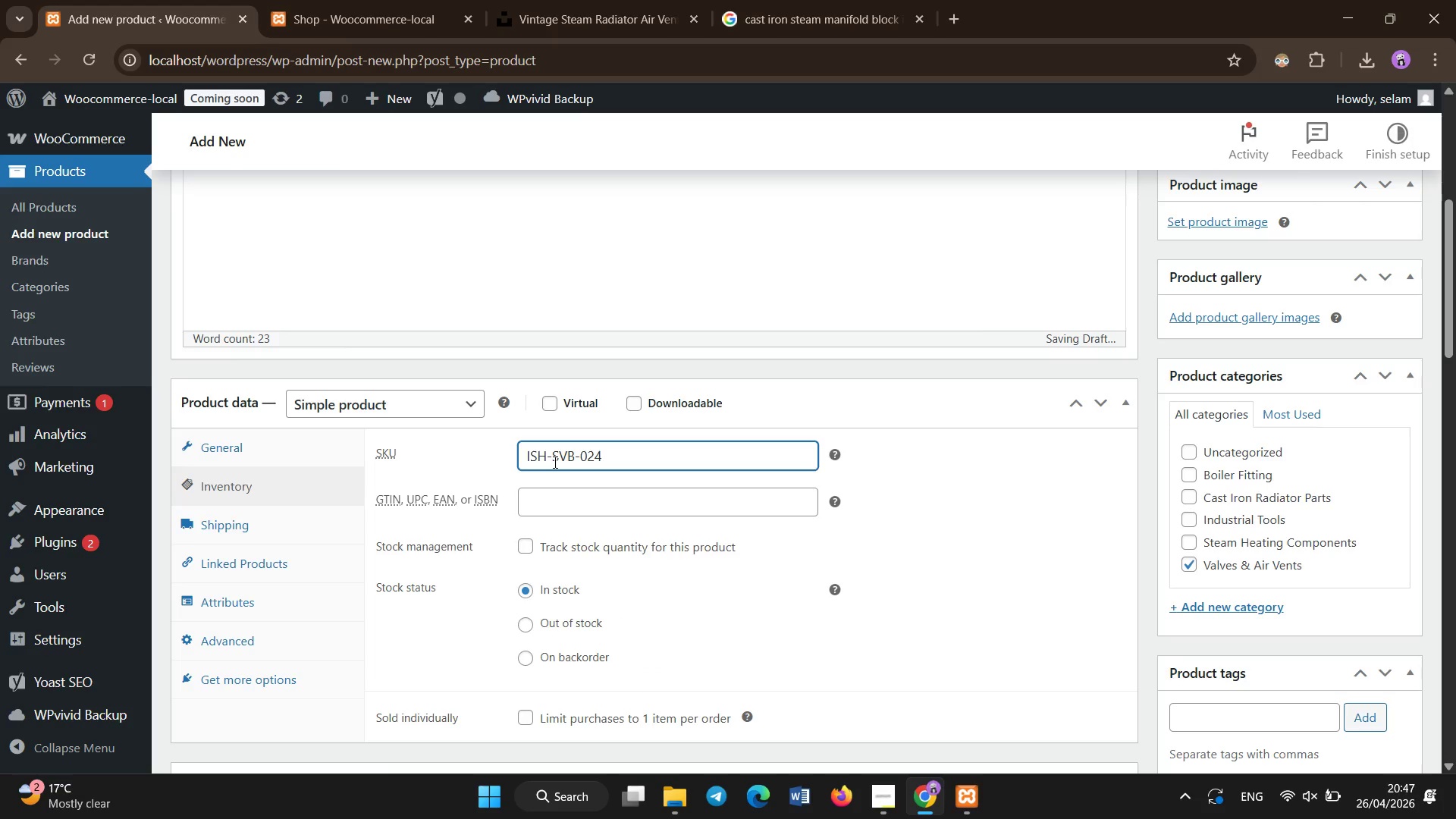 
left_click([285, 595])
 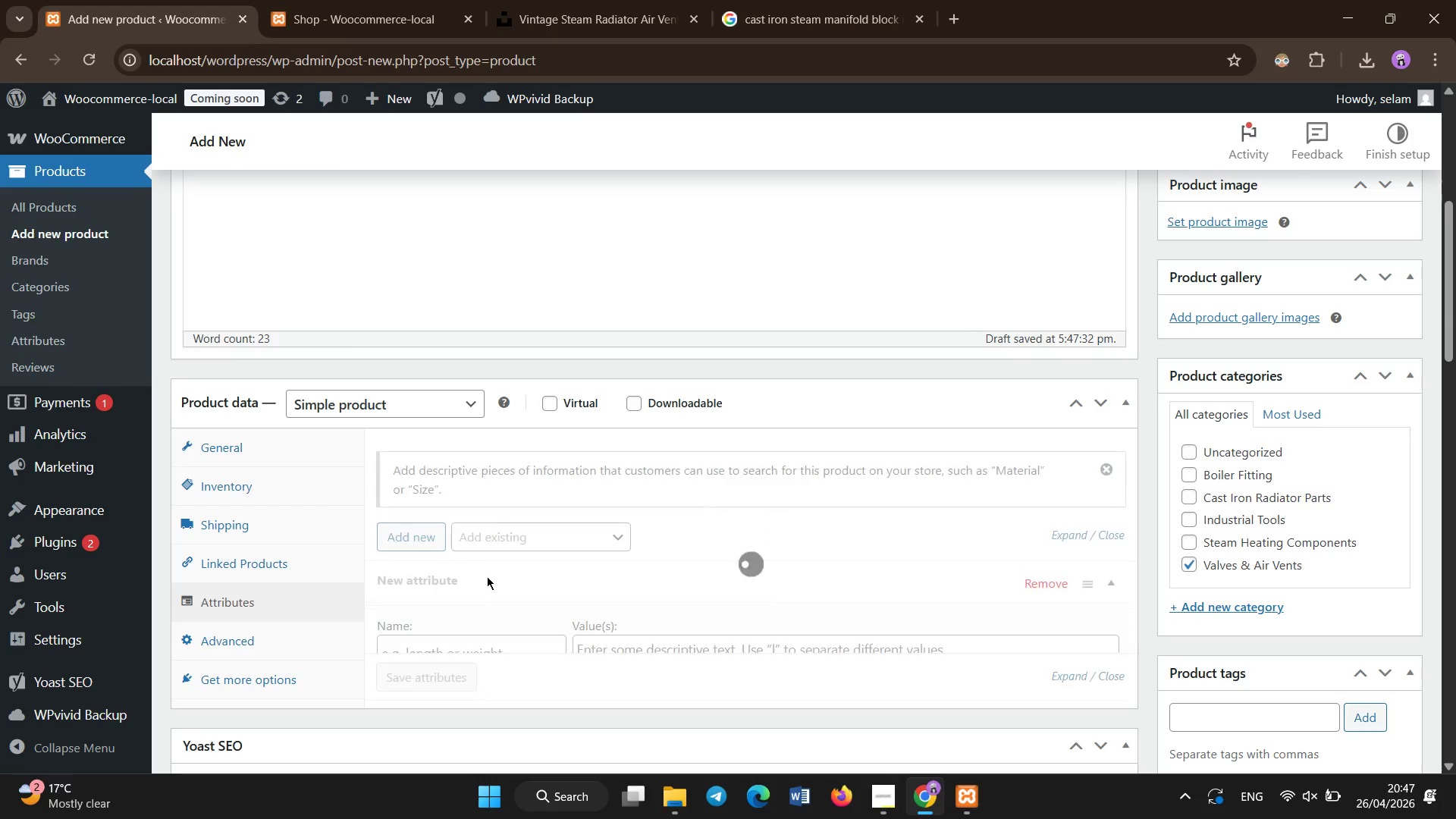 
wait(6.28)
 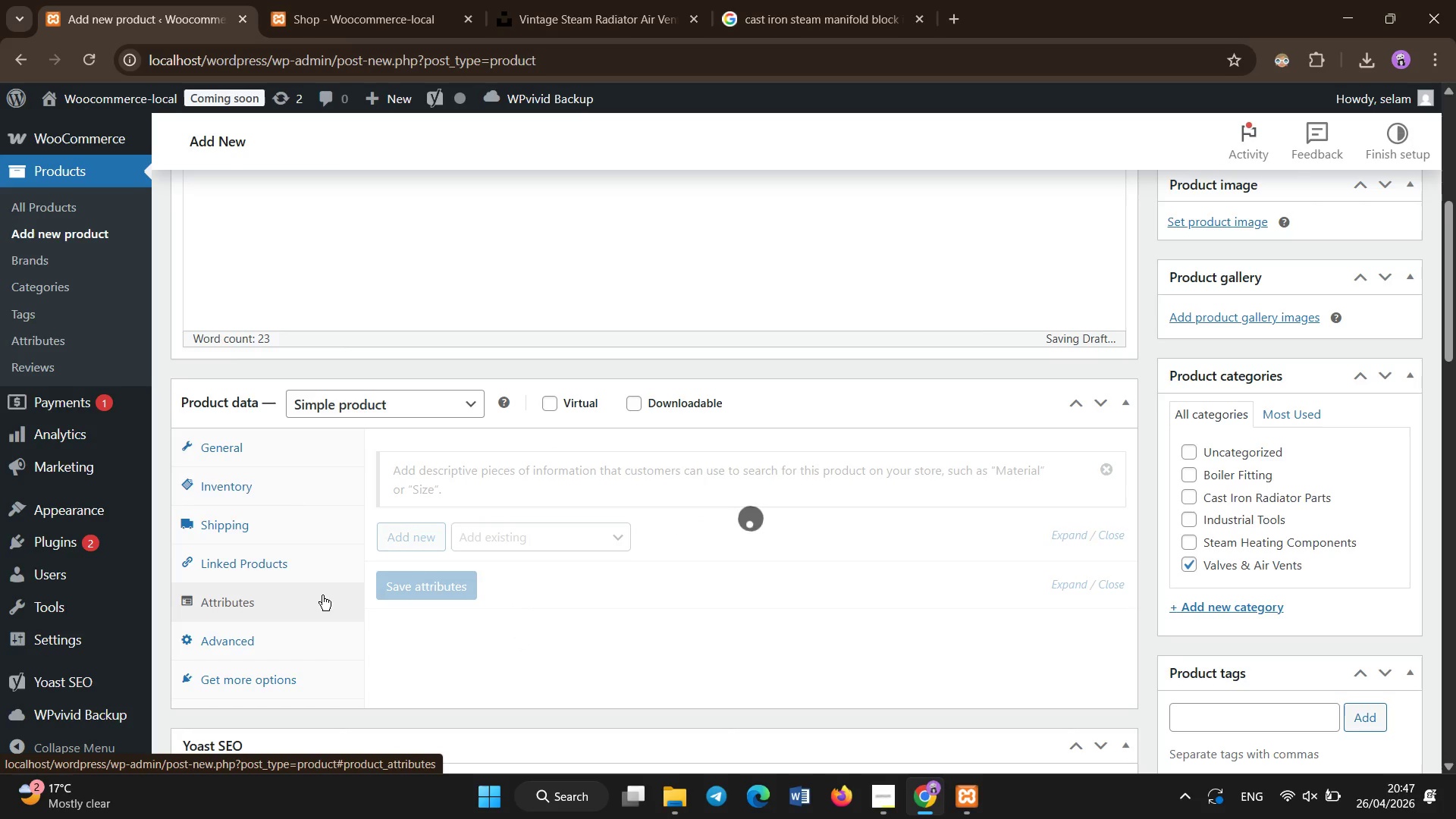 
scroll: coordinate [471, 595], scroll_direction: down, amount: 1.0
 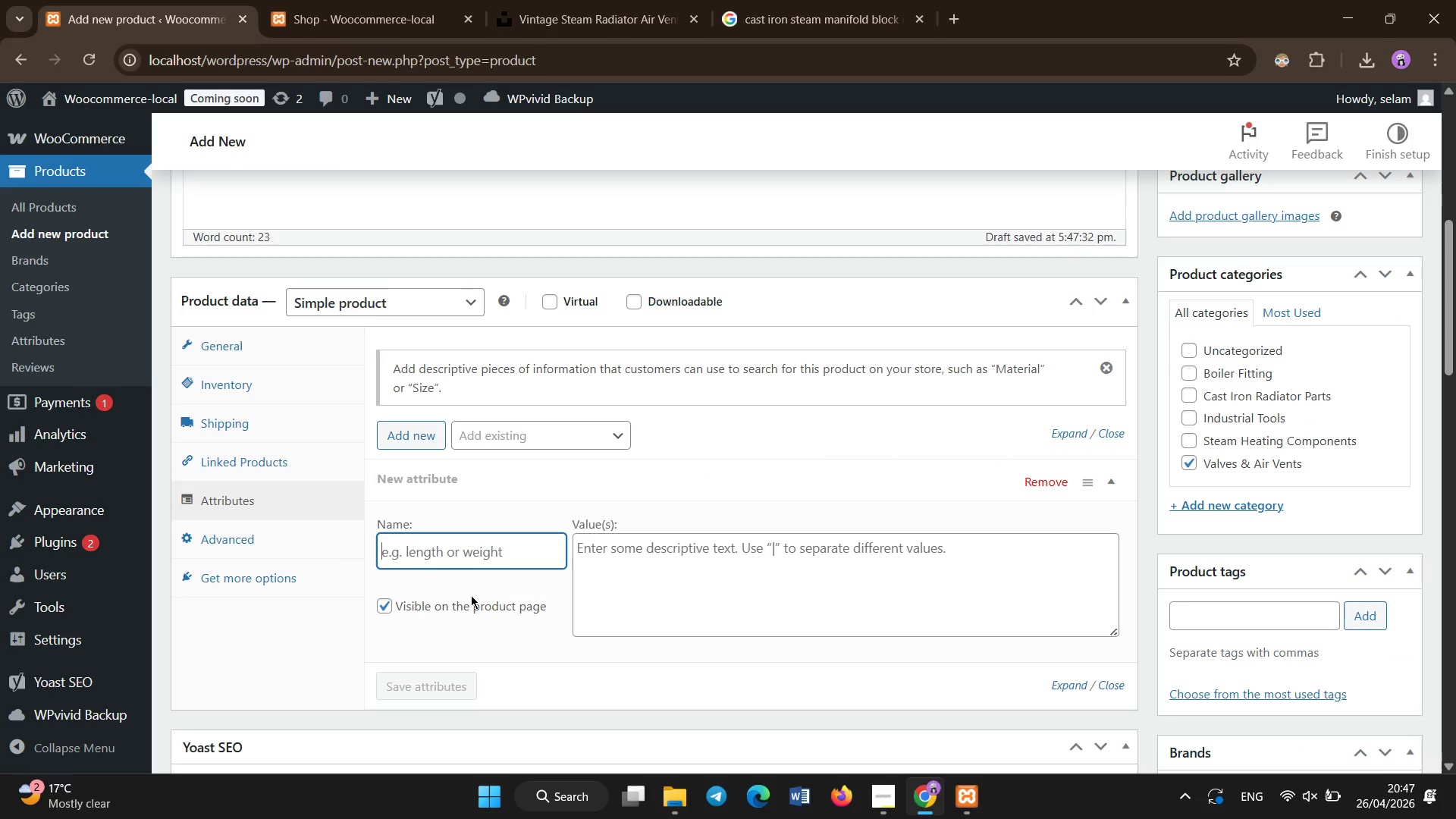 
type(Material Composition)
 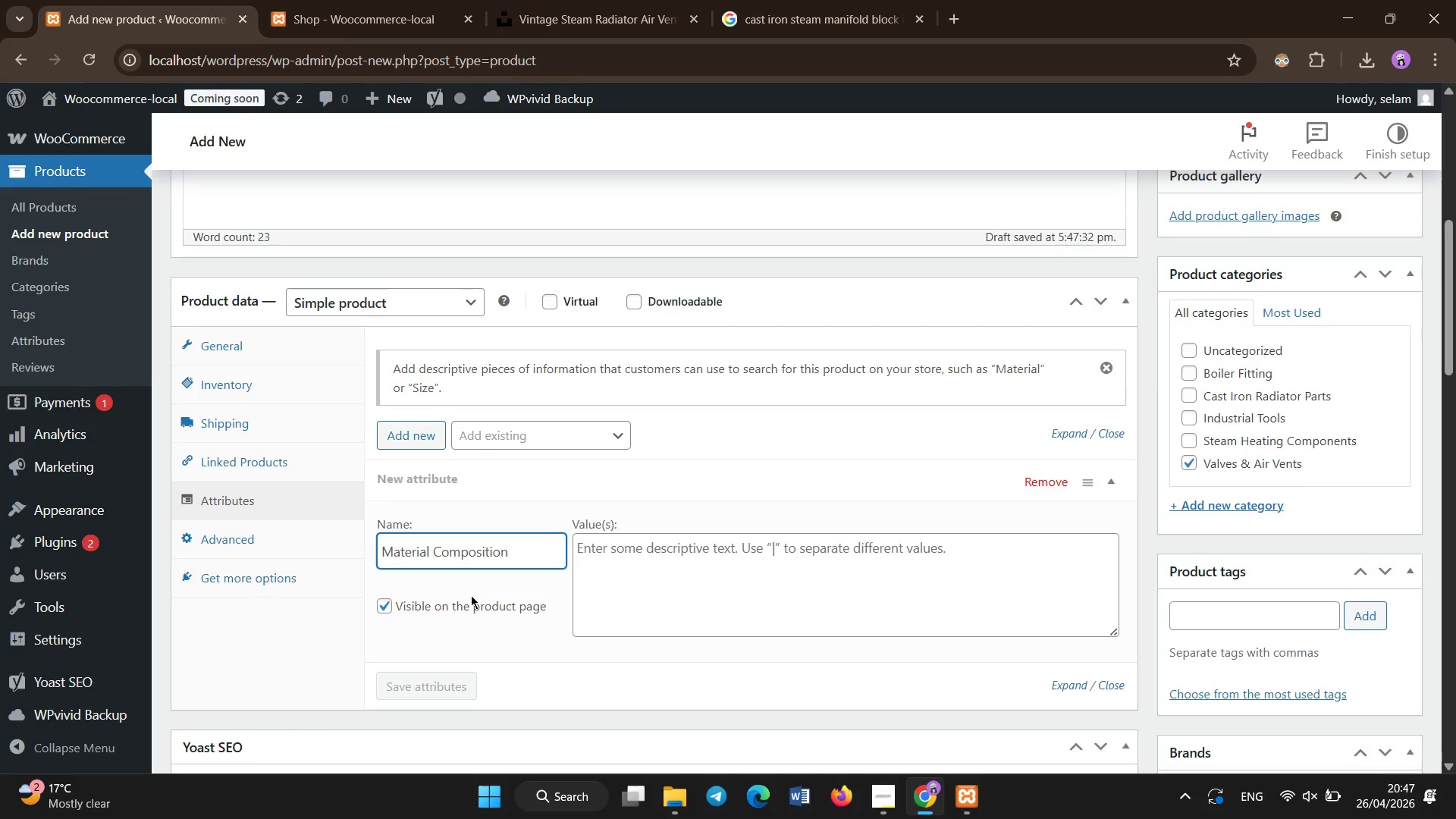 
left_click([836, 565])
 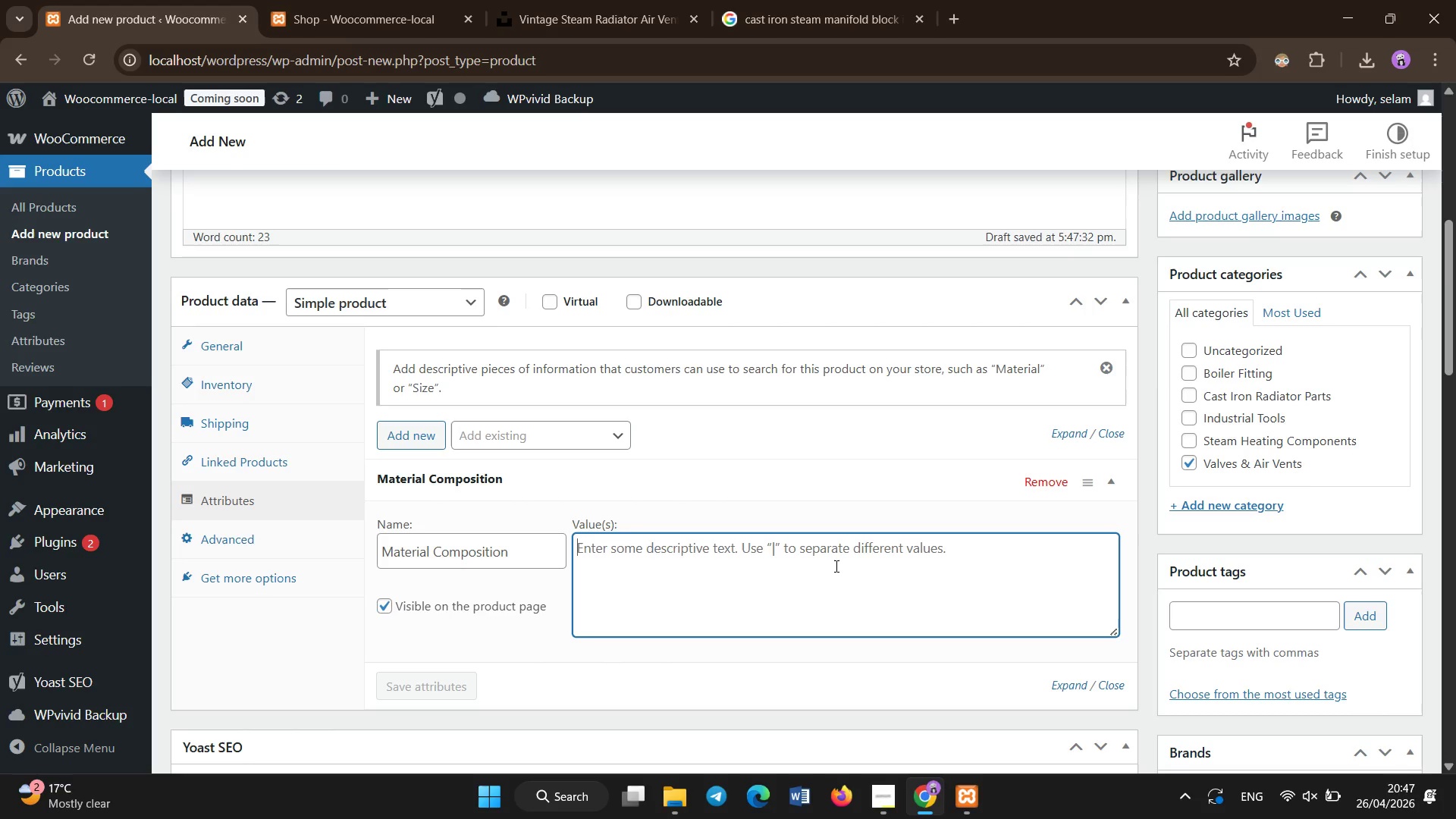 
type(Br)
 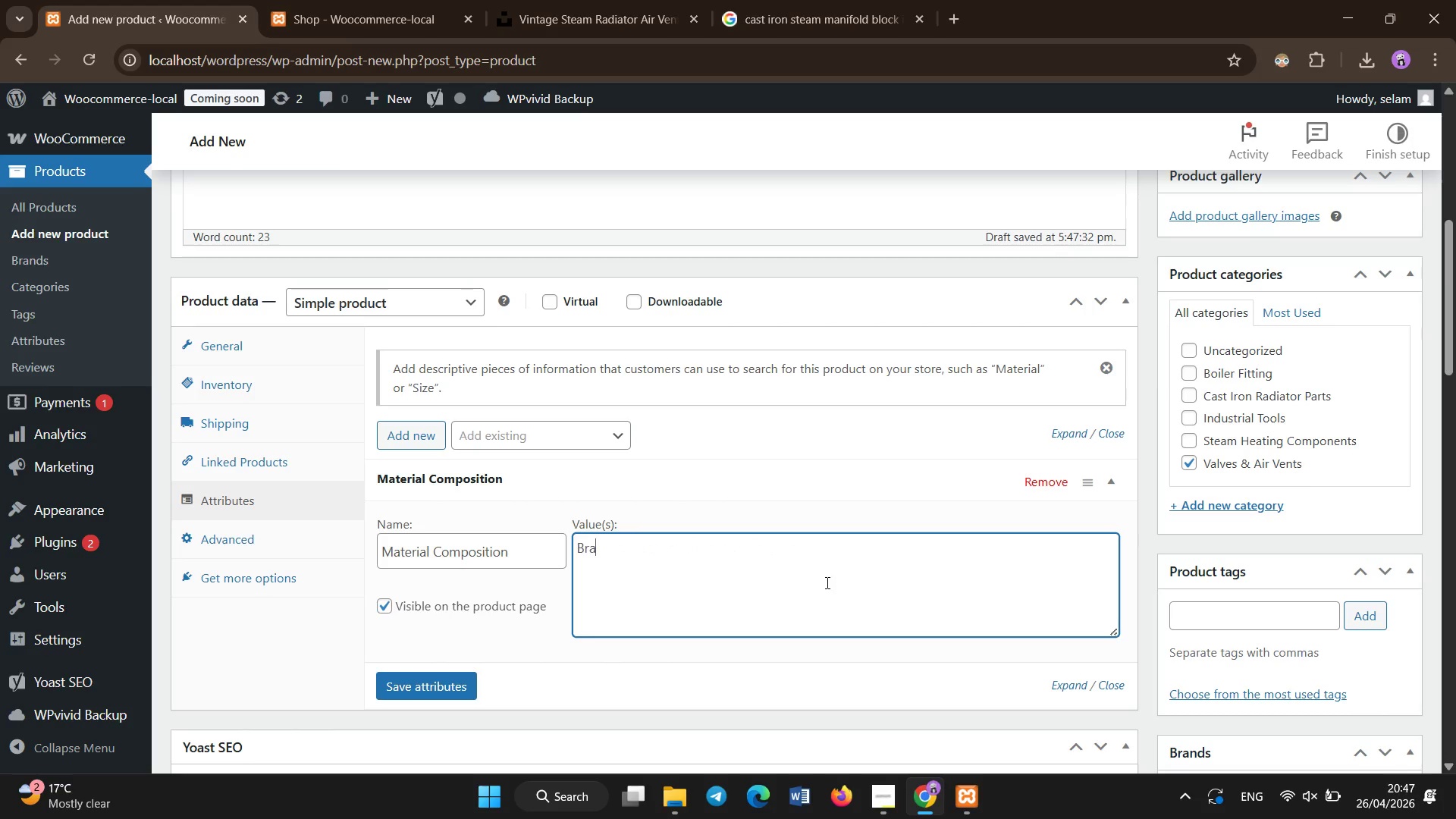 
type(ass)
 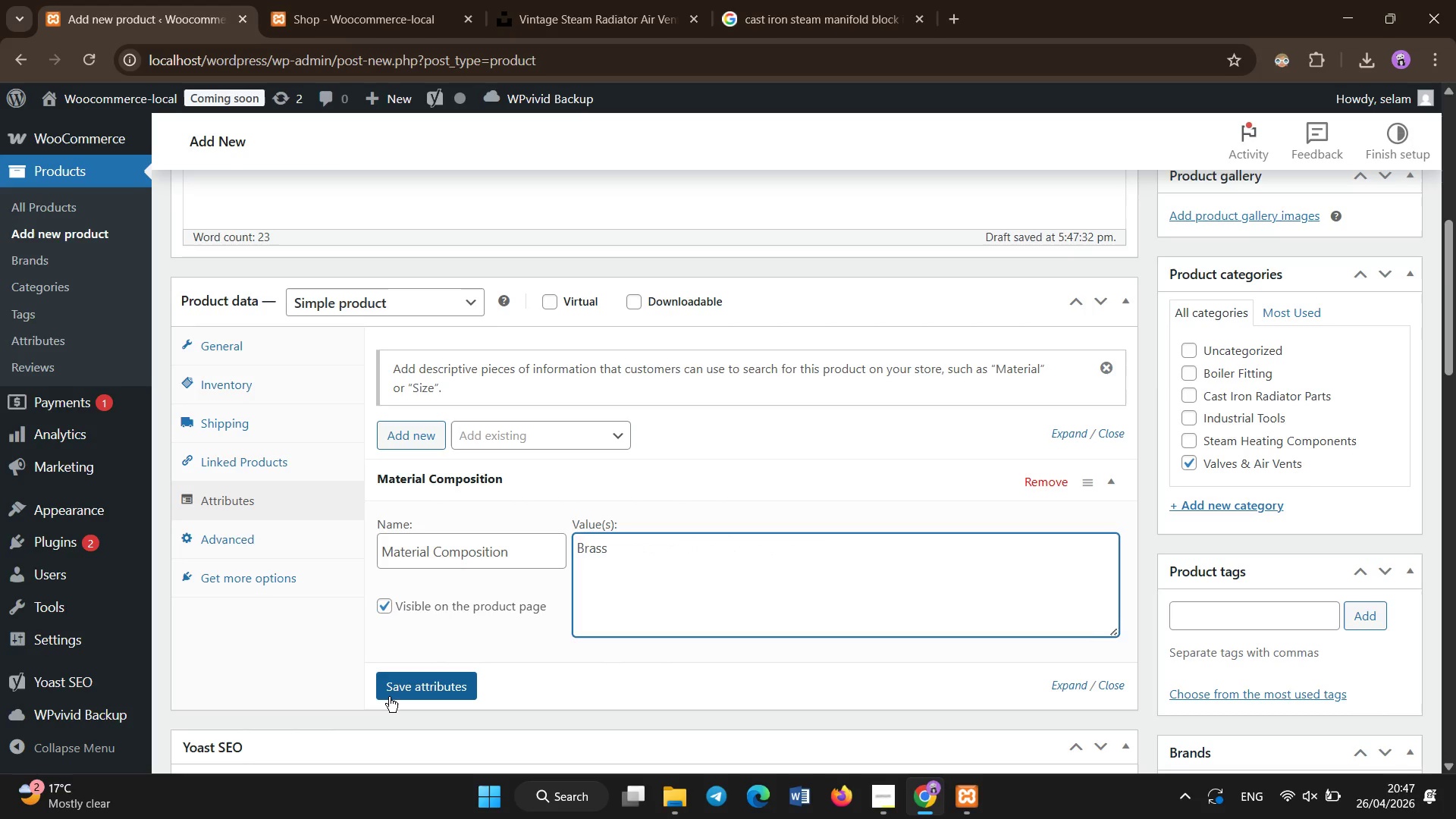 
left_click([393, 696])
 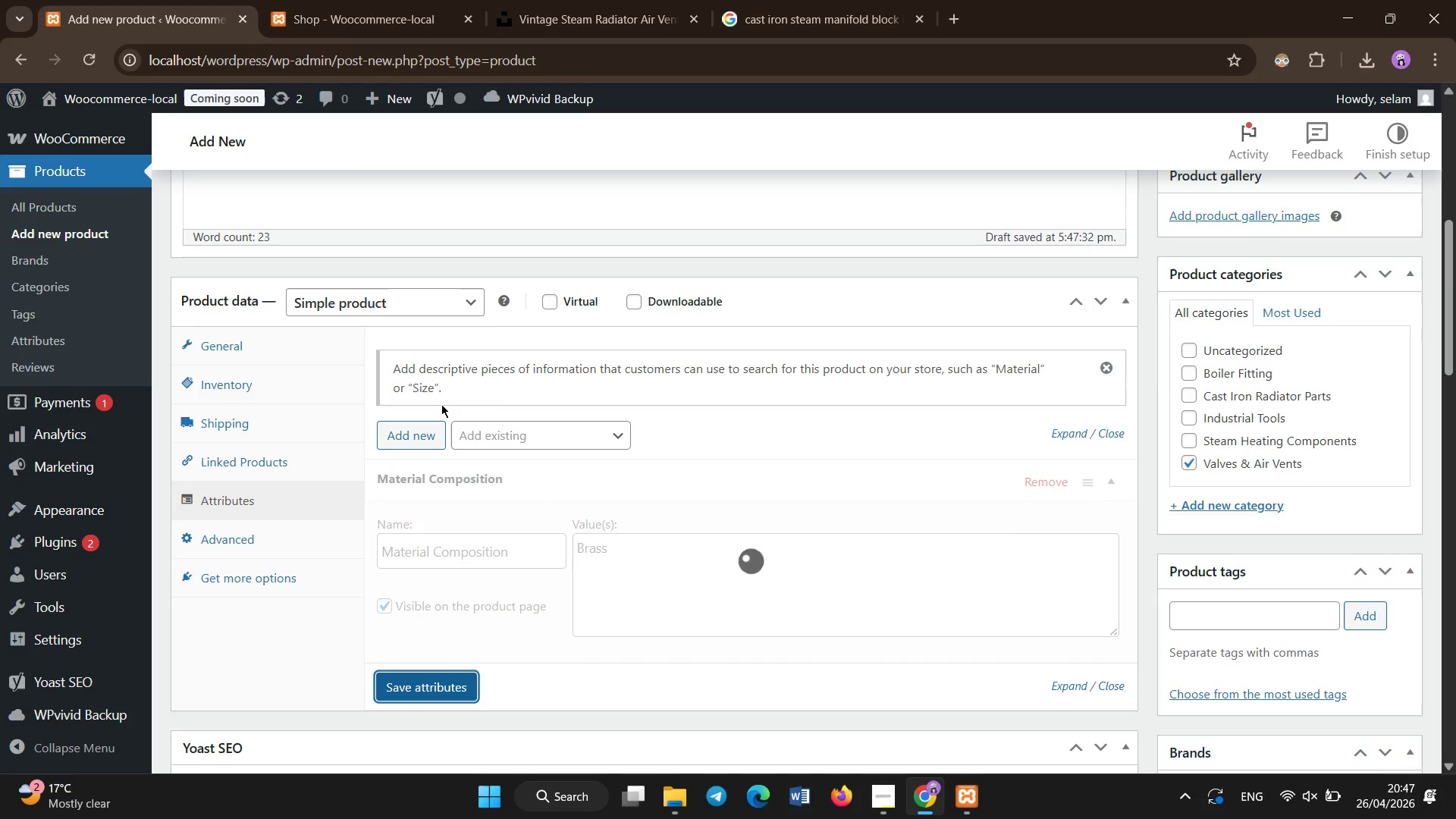 
left_click([435, 435])
 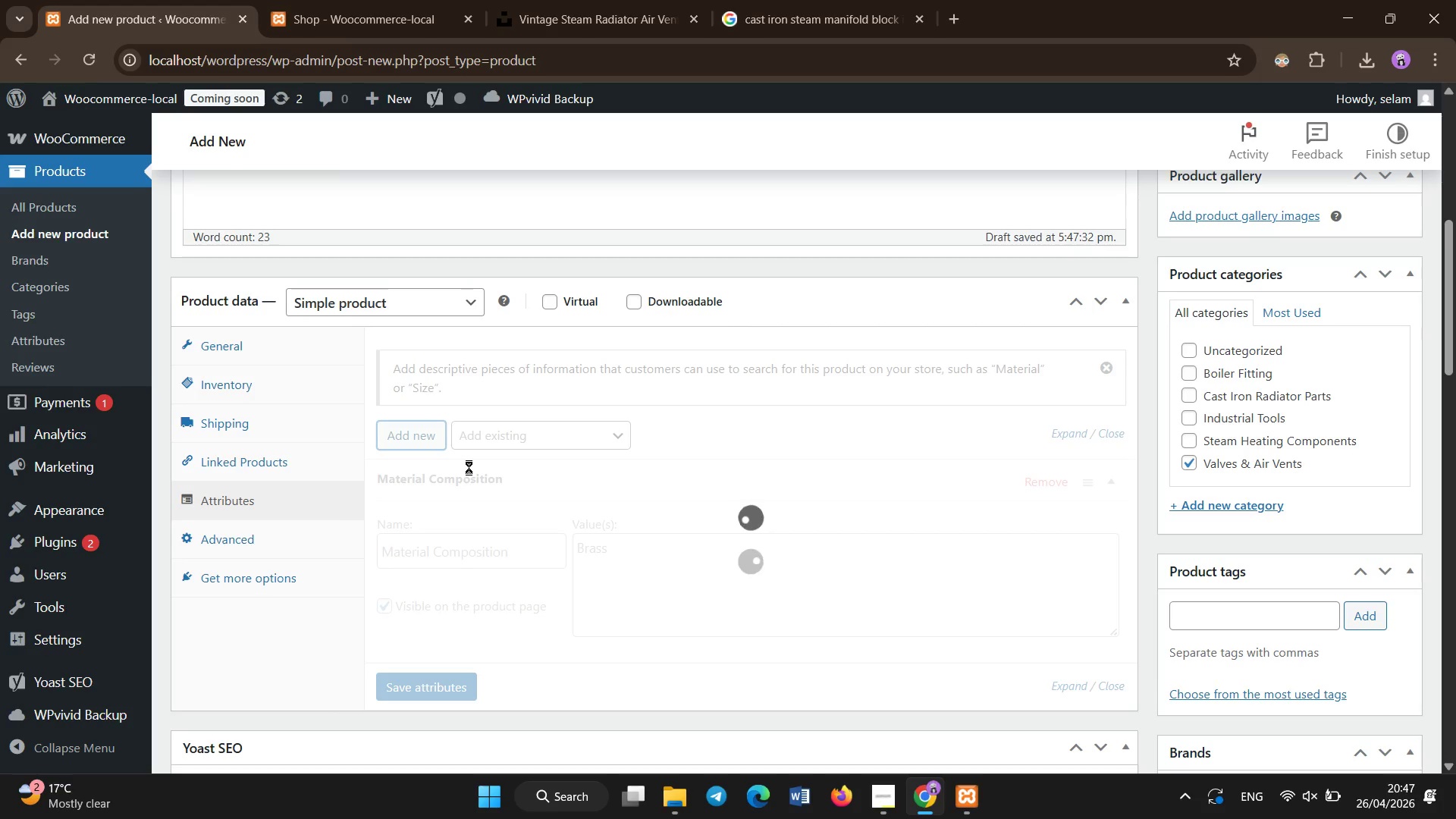 
scroll: coordinate [469, 467], scroll_direction: down, amount: 1.0
 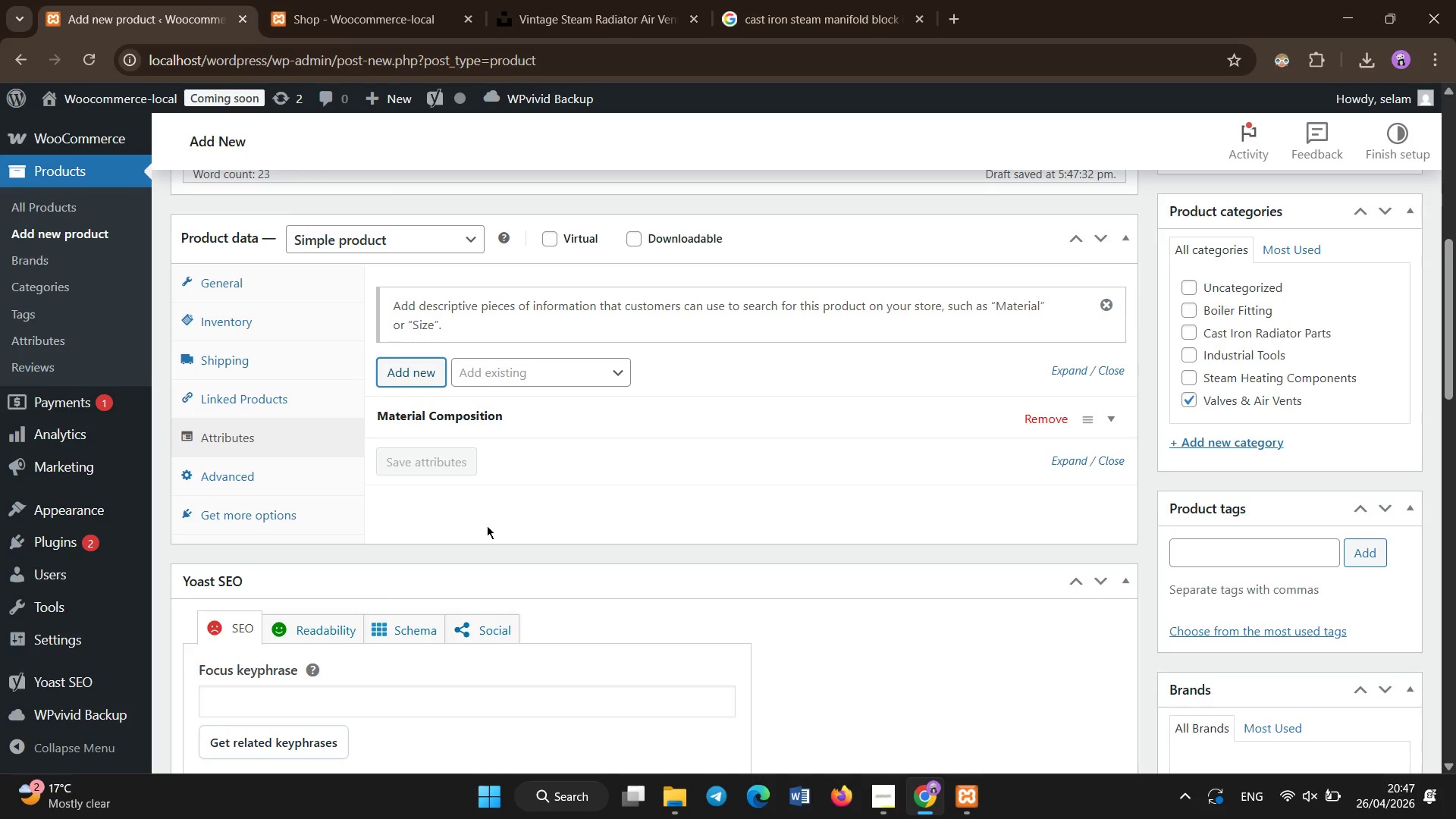 
wait(6.05)
 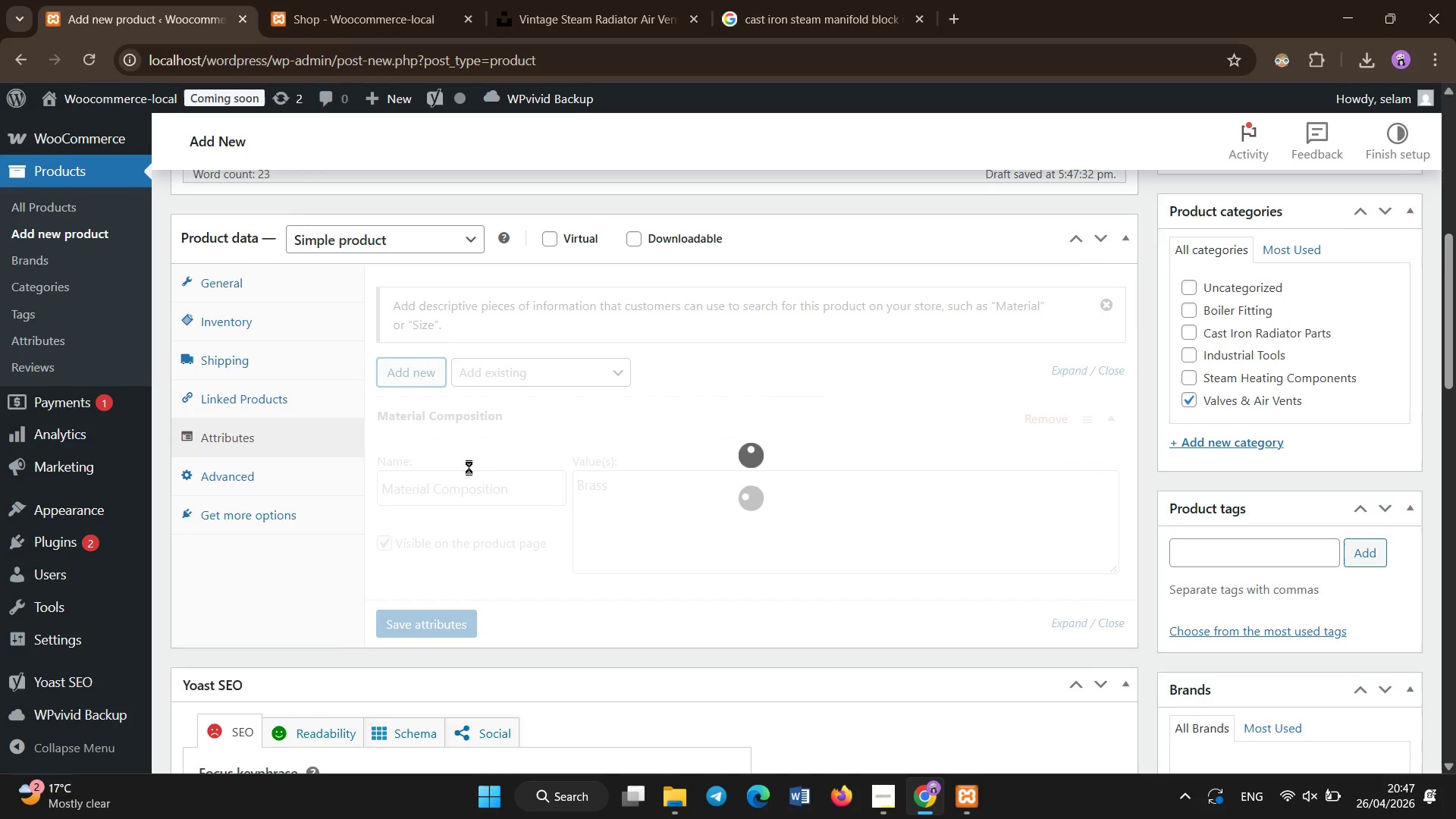 
left_click([435, 377])
 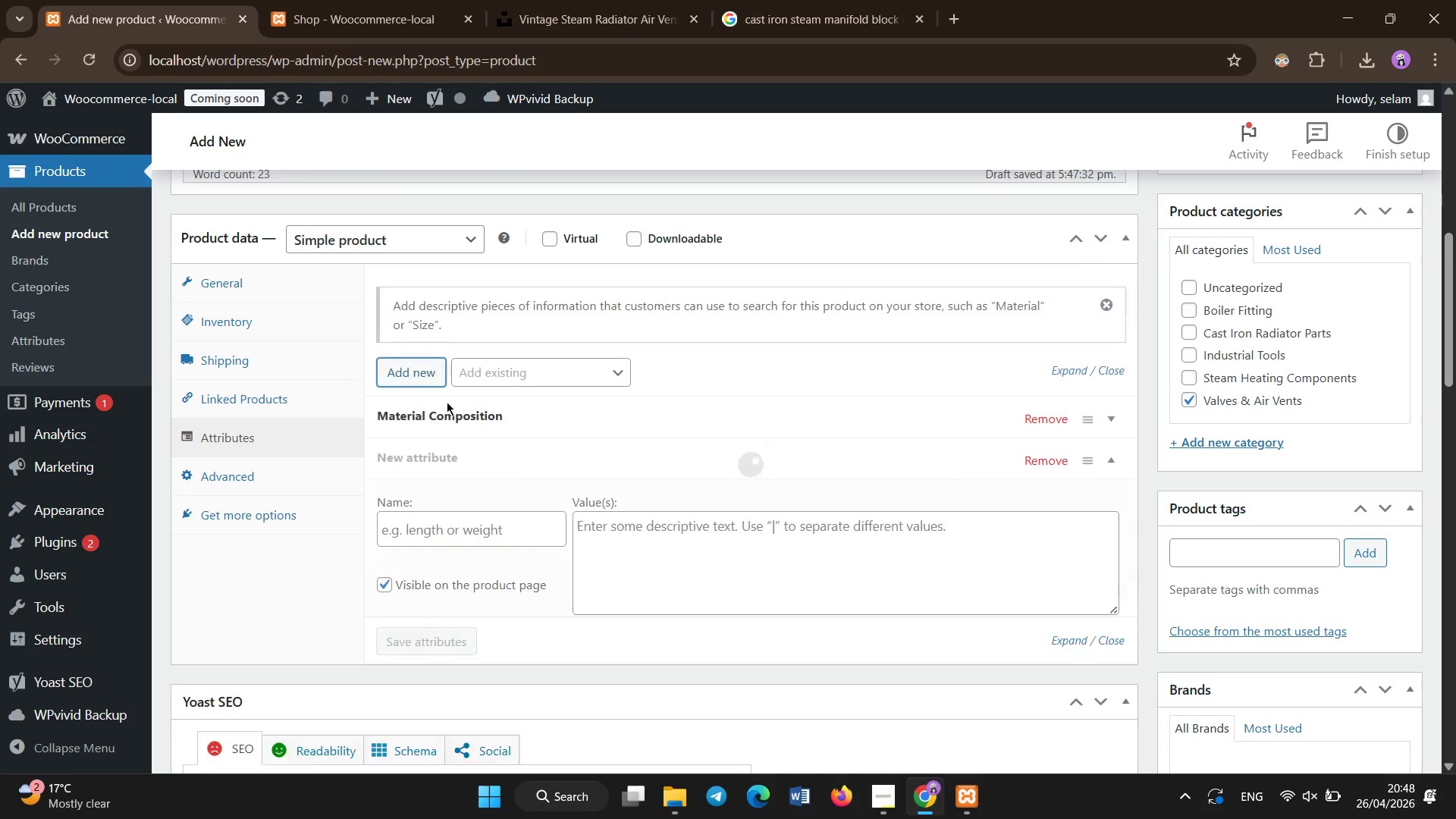 
left_click([426, 526])
 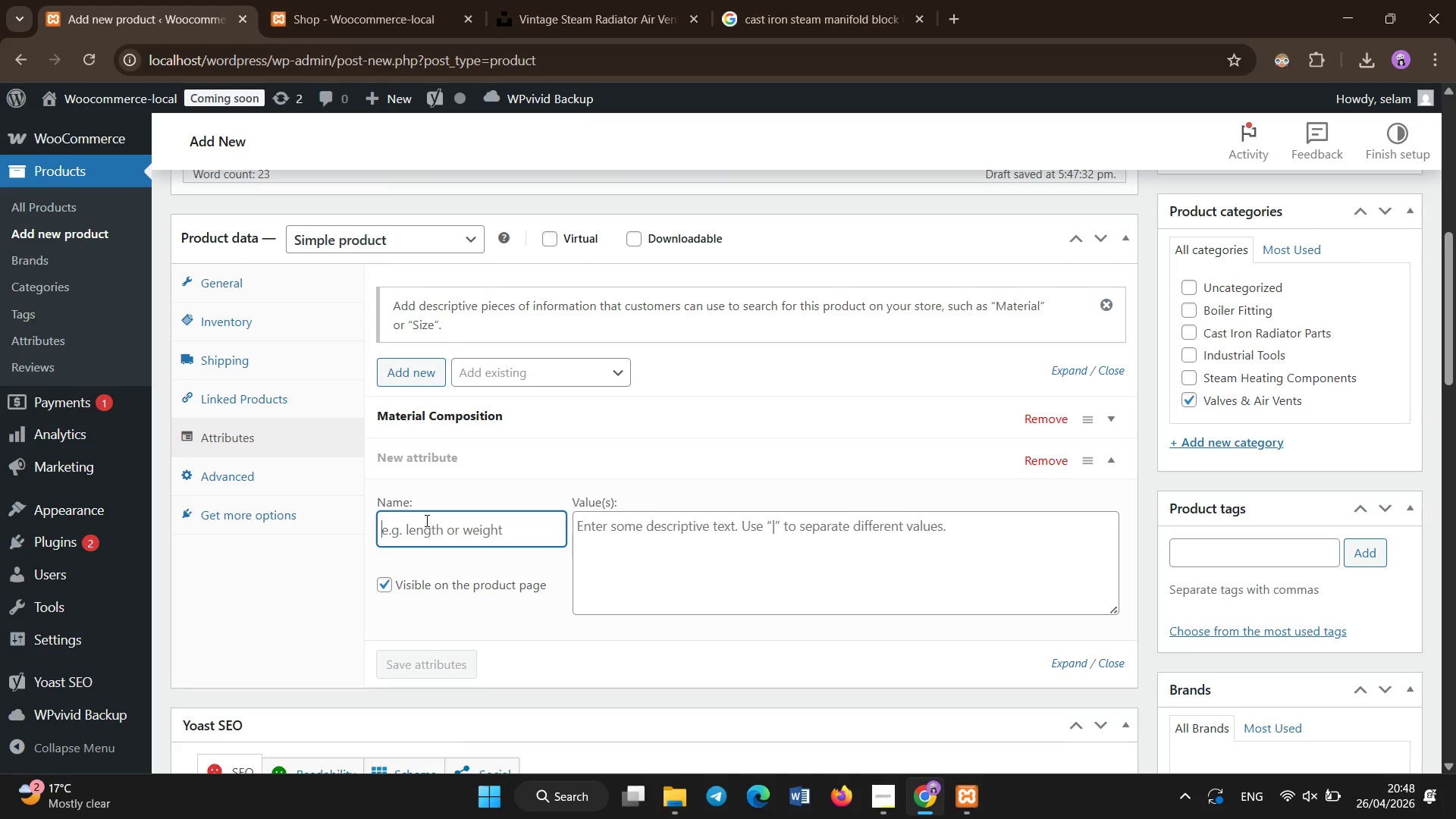 
type(PSI rating )
 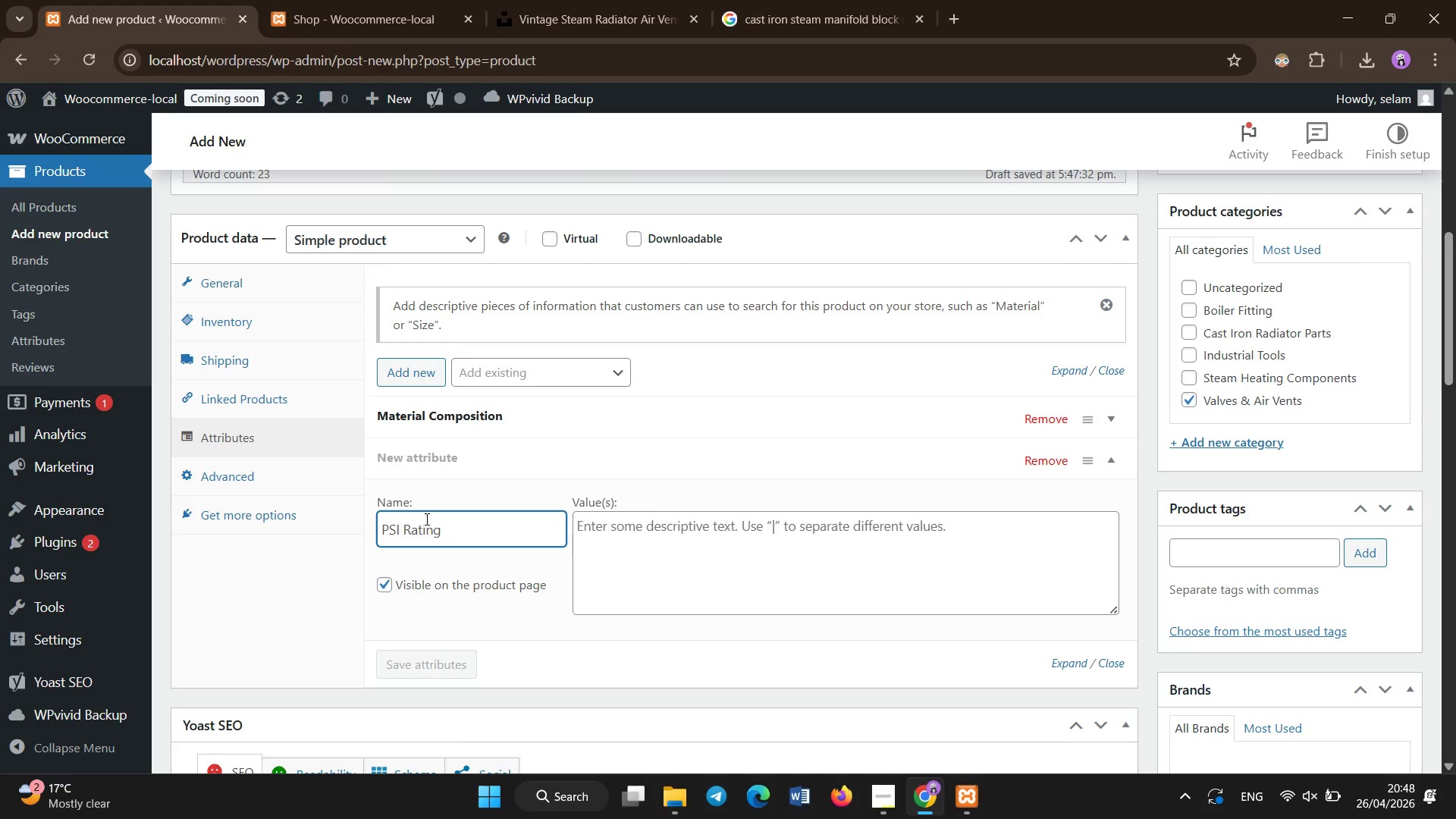 
left_click([595, 544])
 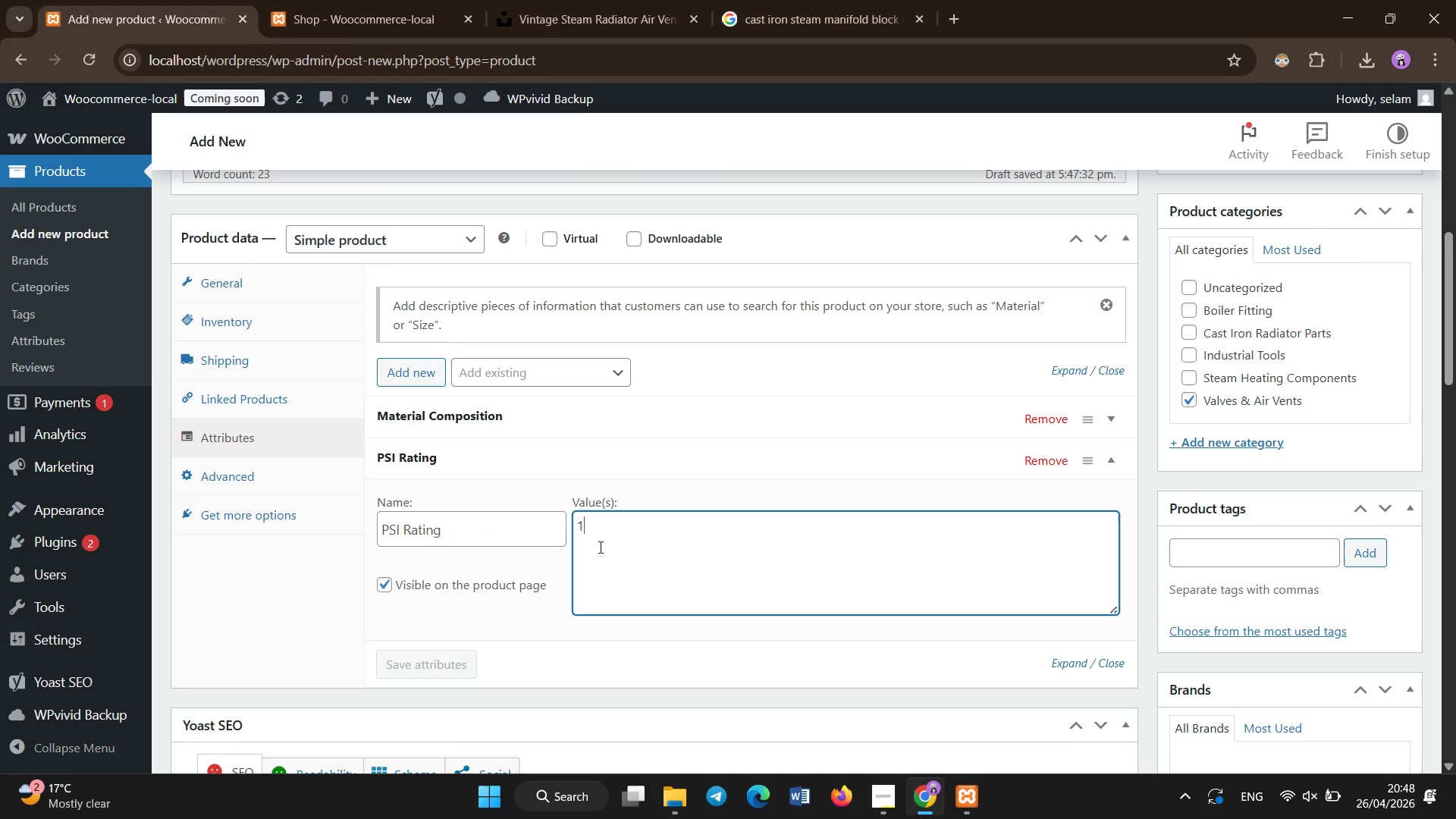 
type(120)
key(Backspace)
key(Backspace)
key(Backspace)
type(5300 PSI)
 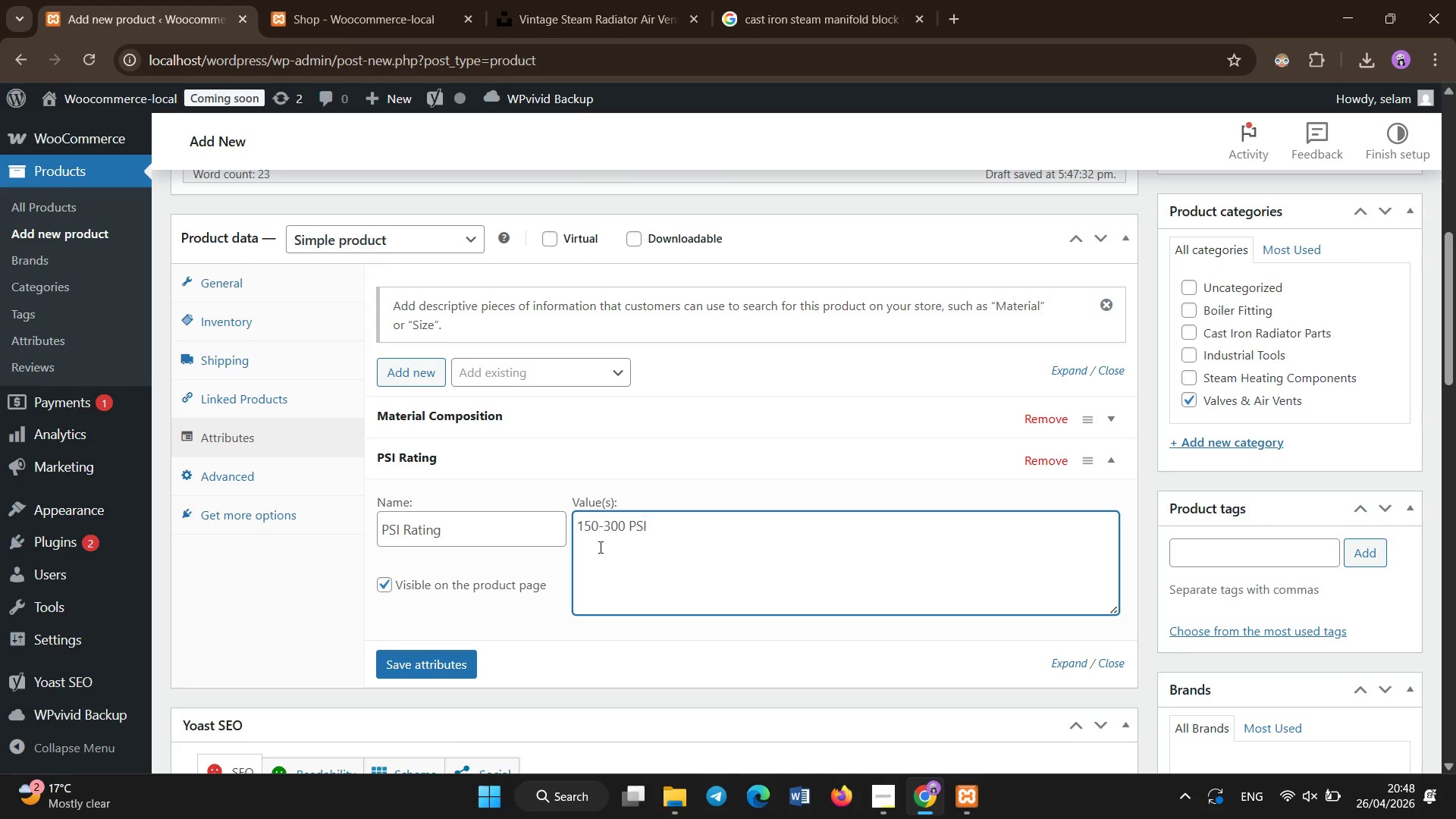 
hold_key(key=Minus, duration=3.91)
 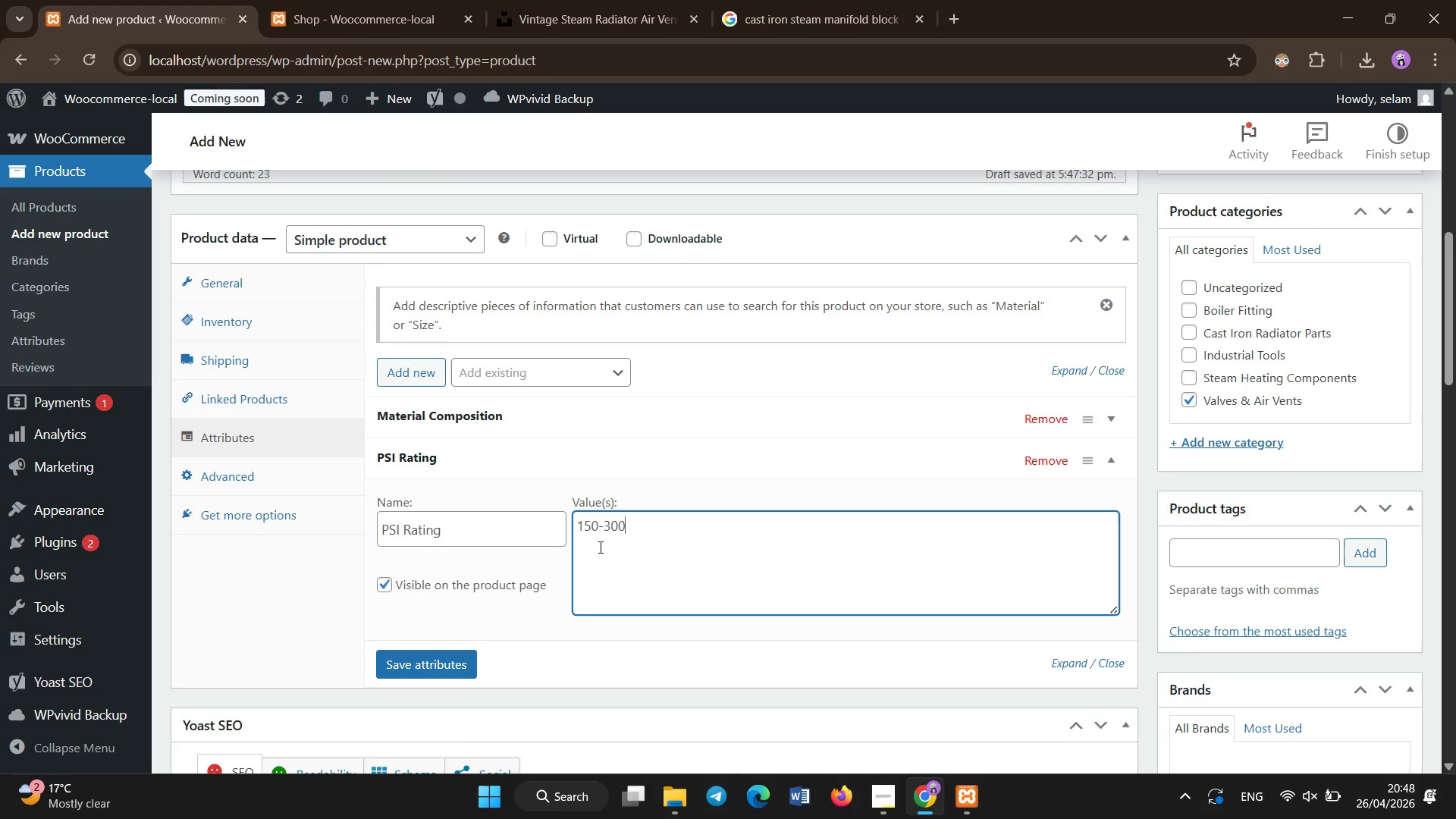 
left_click([455, 665])
 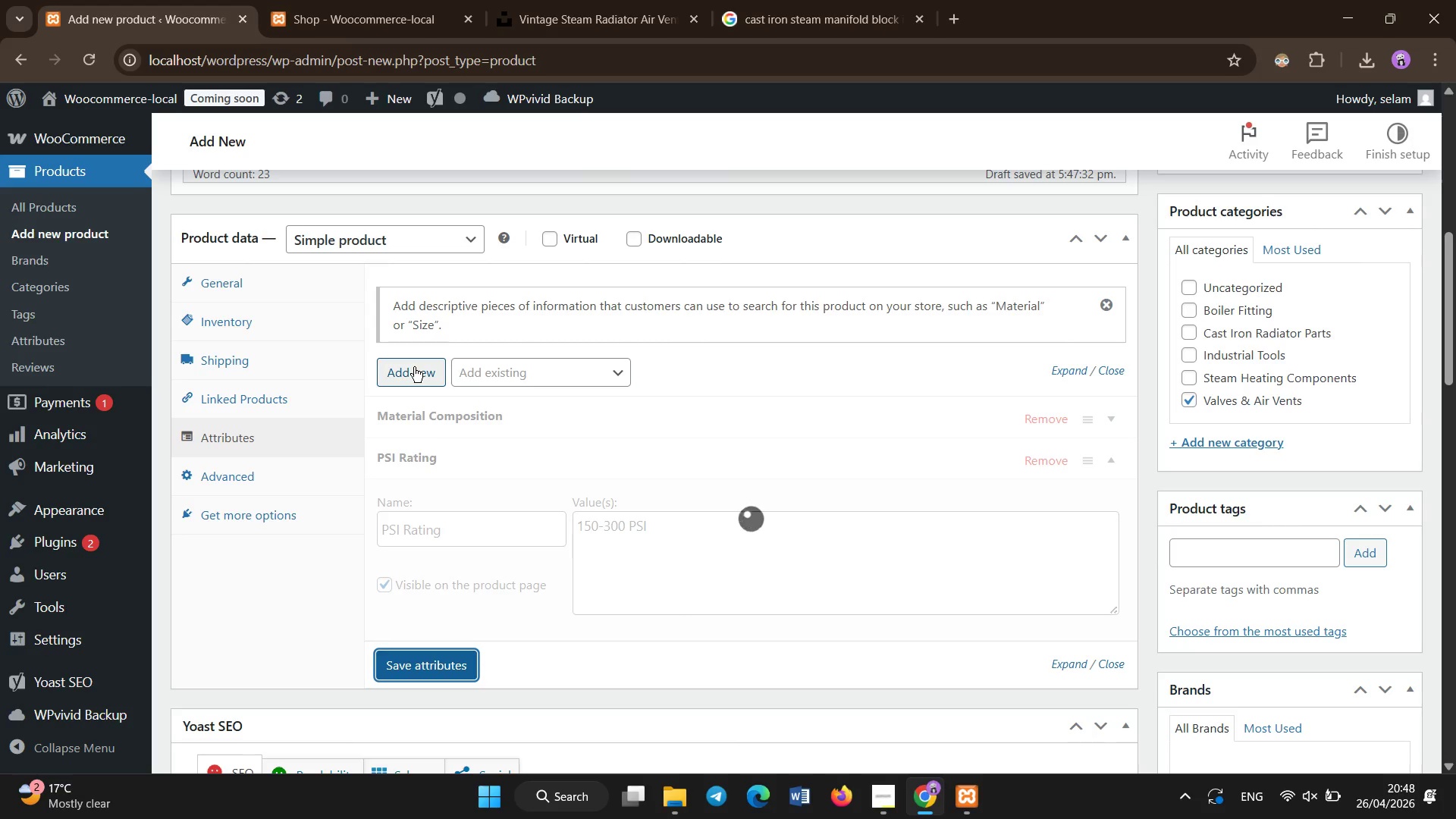 
left_click([414, 367])
 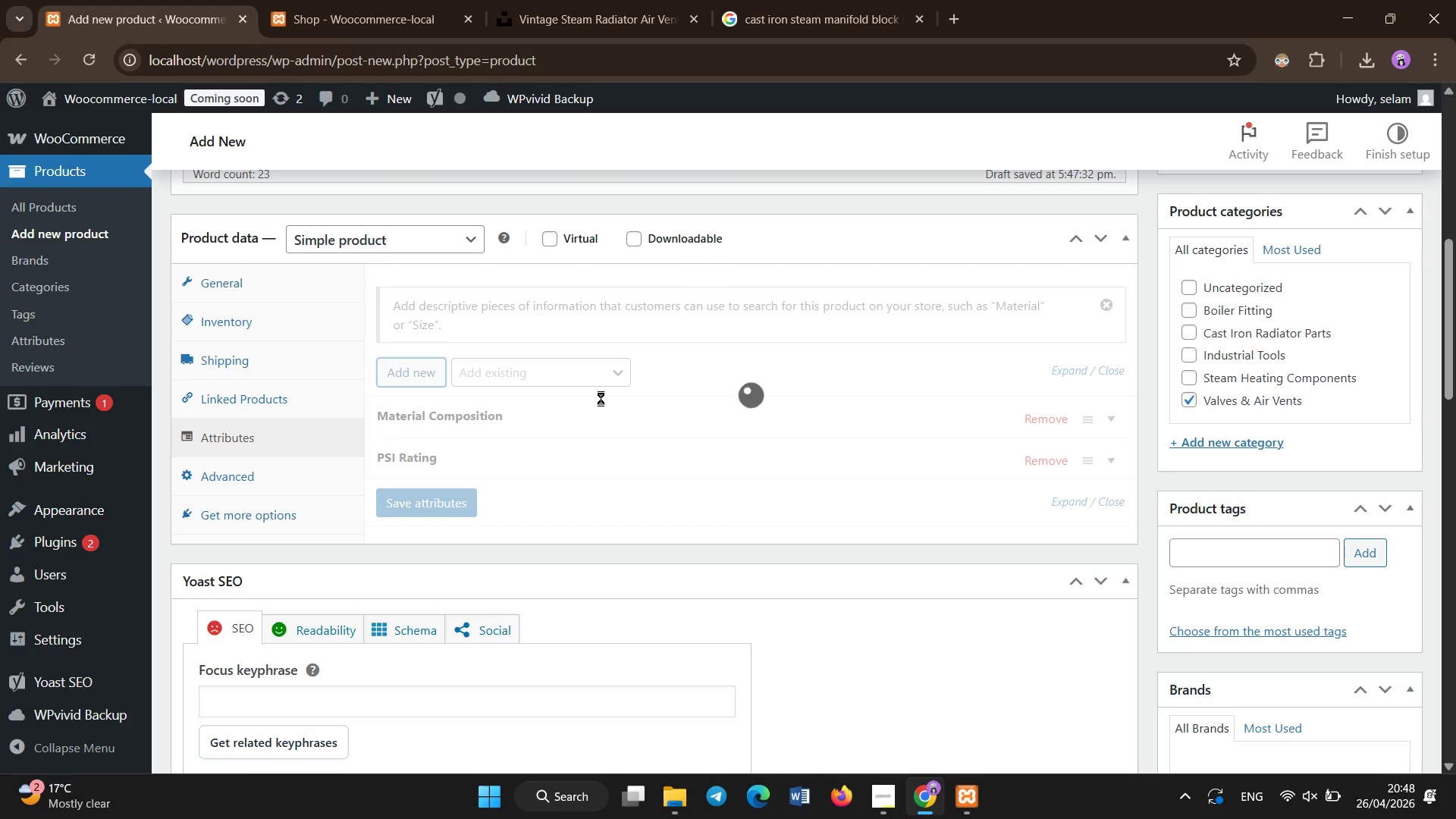 
wait(7.94)
 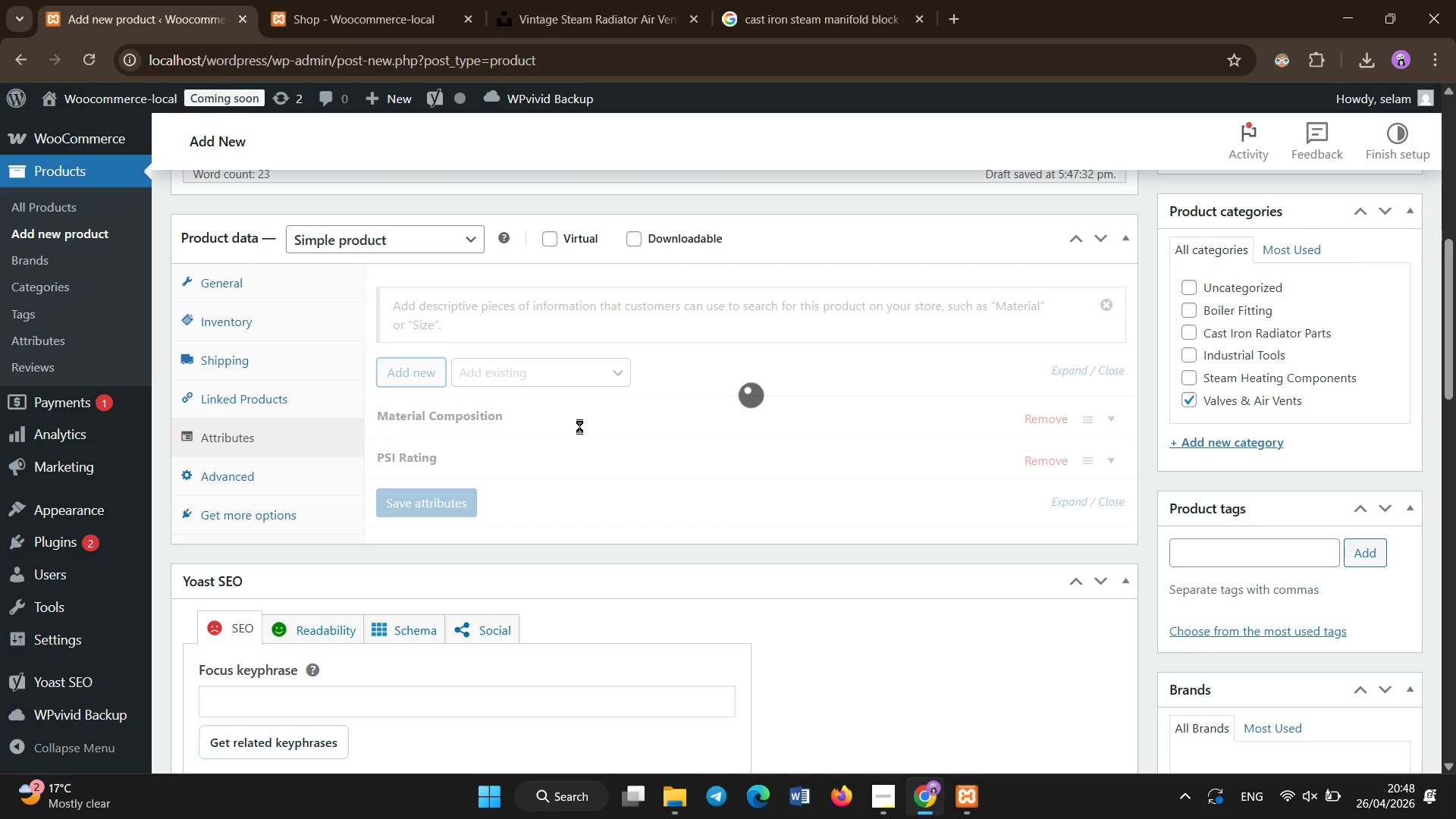 
left_click([501, 579])
 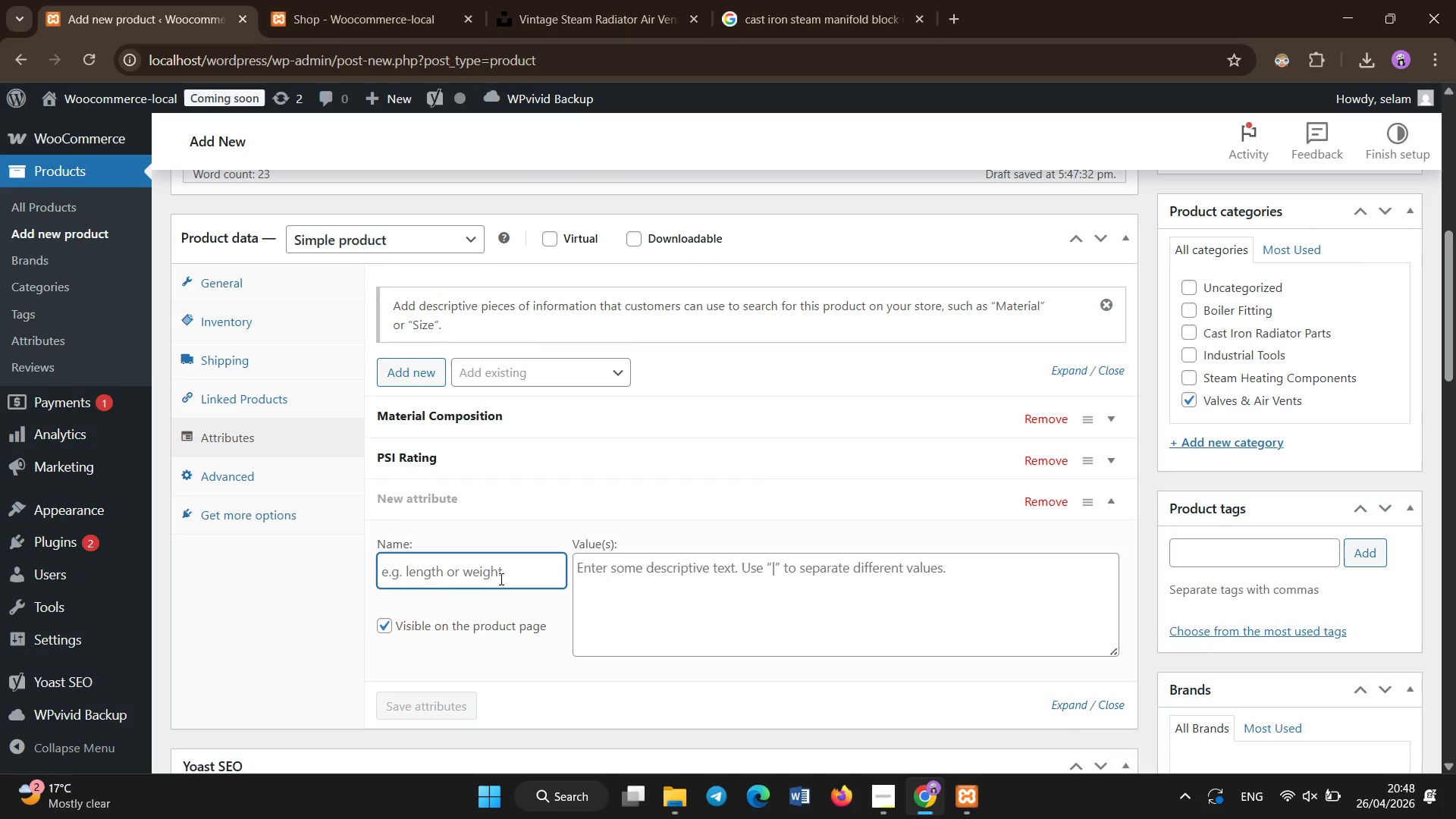 
type(thread Type)
 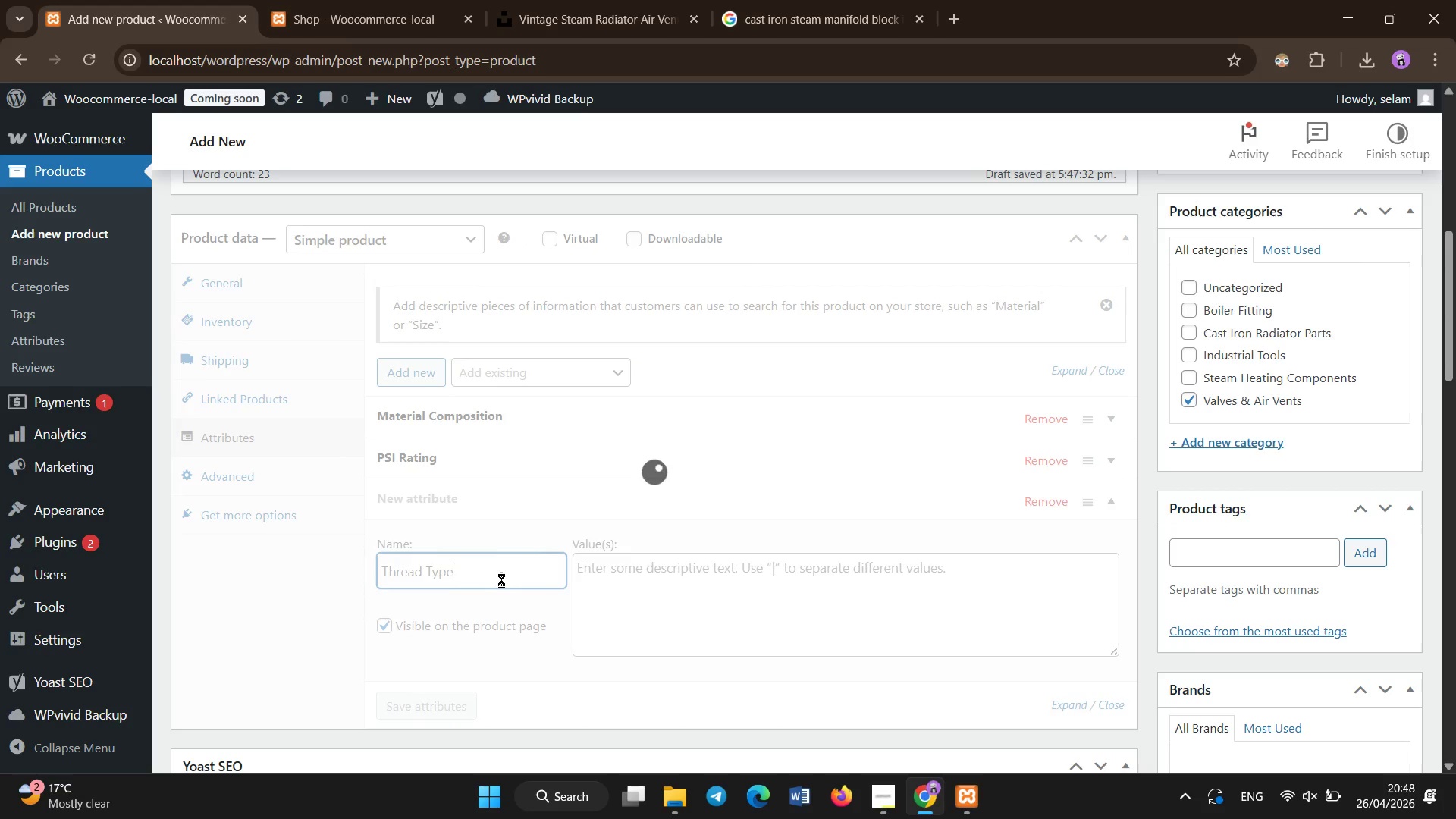 
left_click([646, 590])
 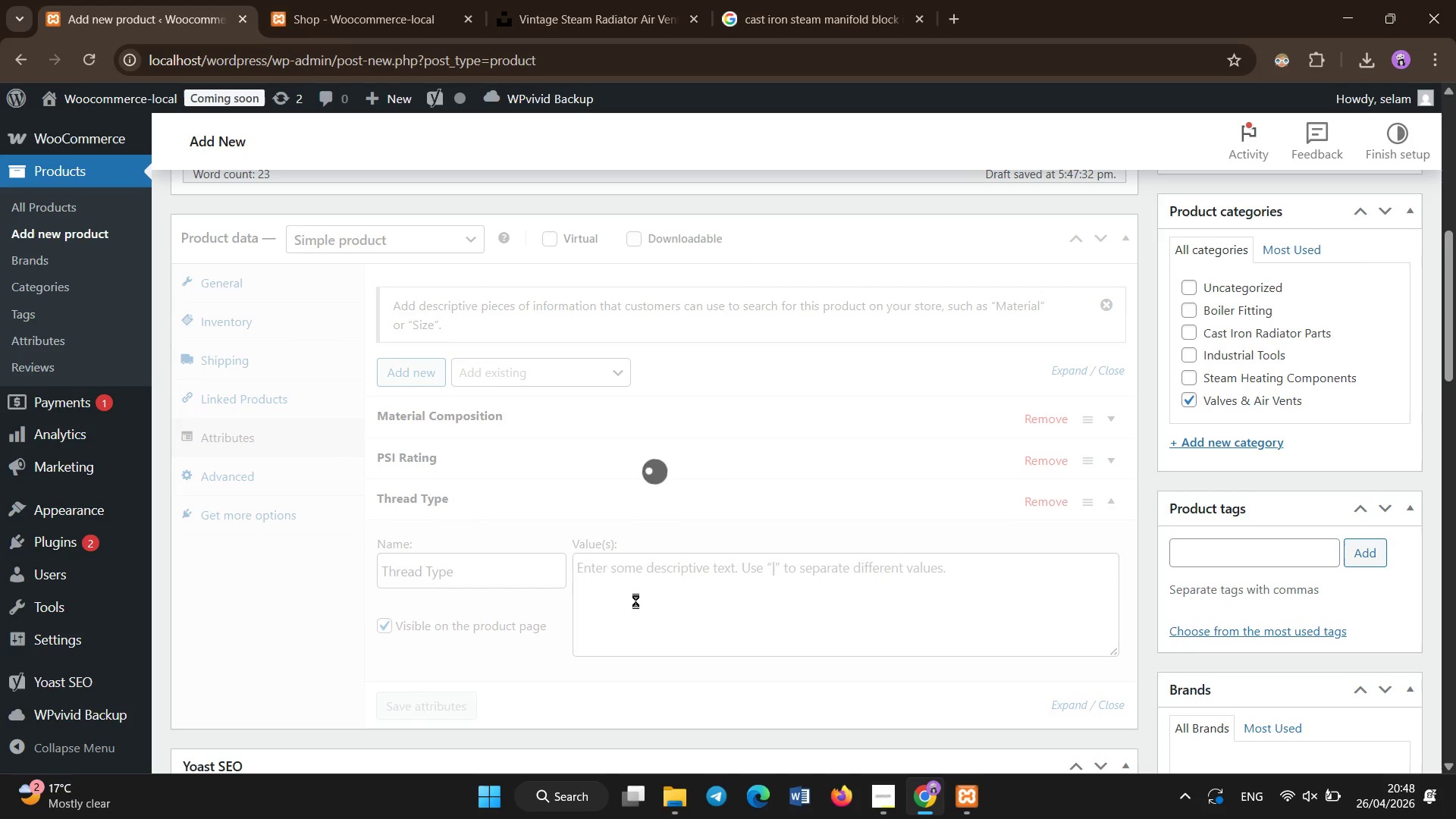 
left_click([635, 598])
 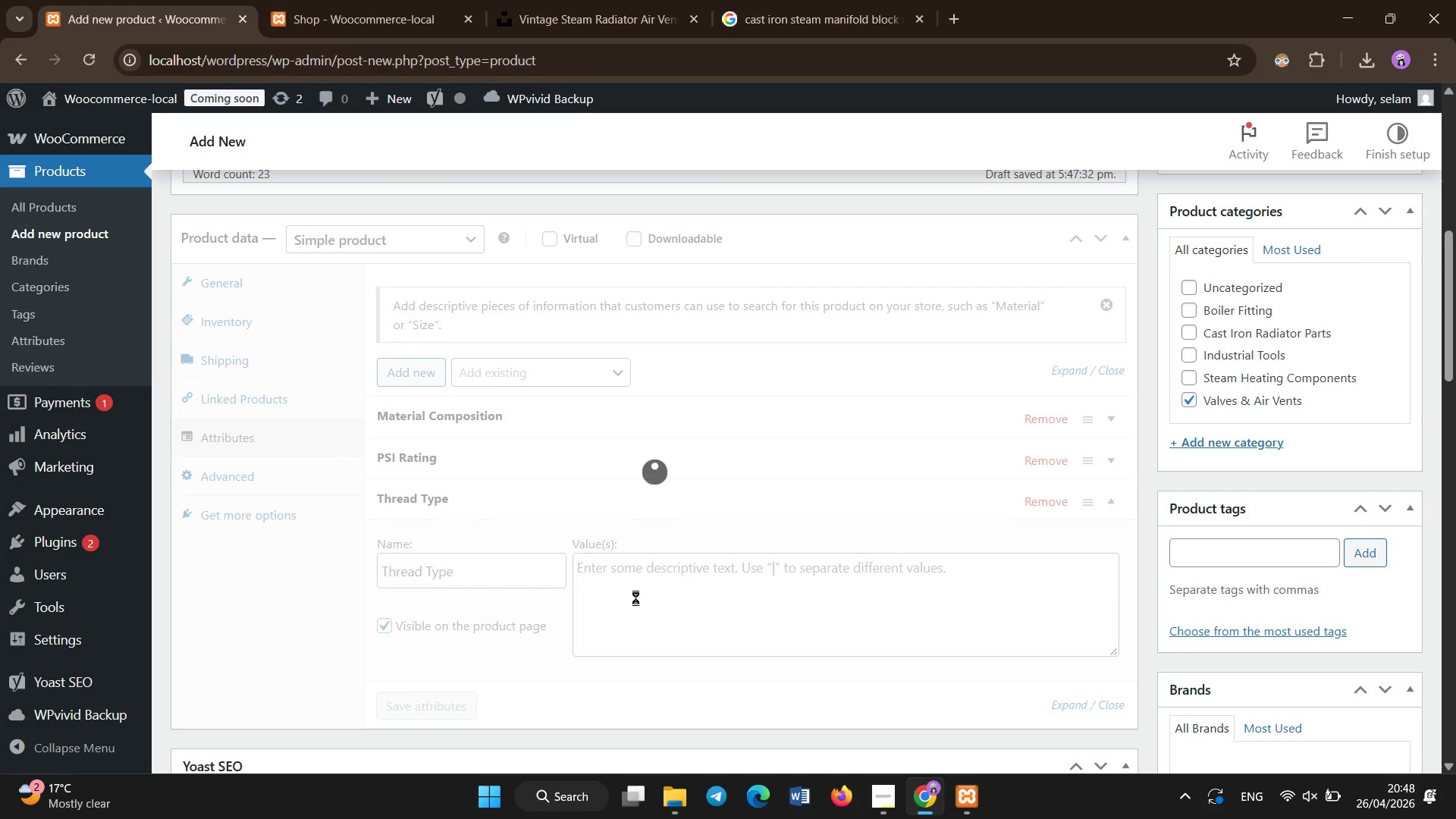 
left_click([635, 598])
 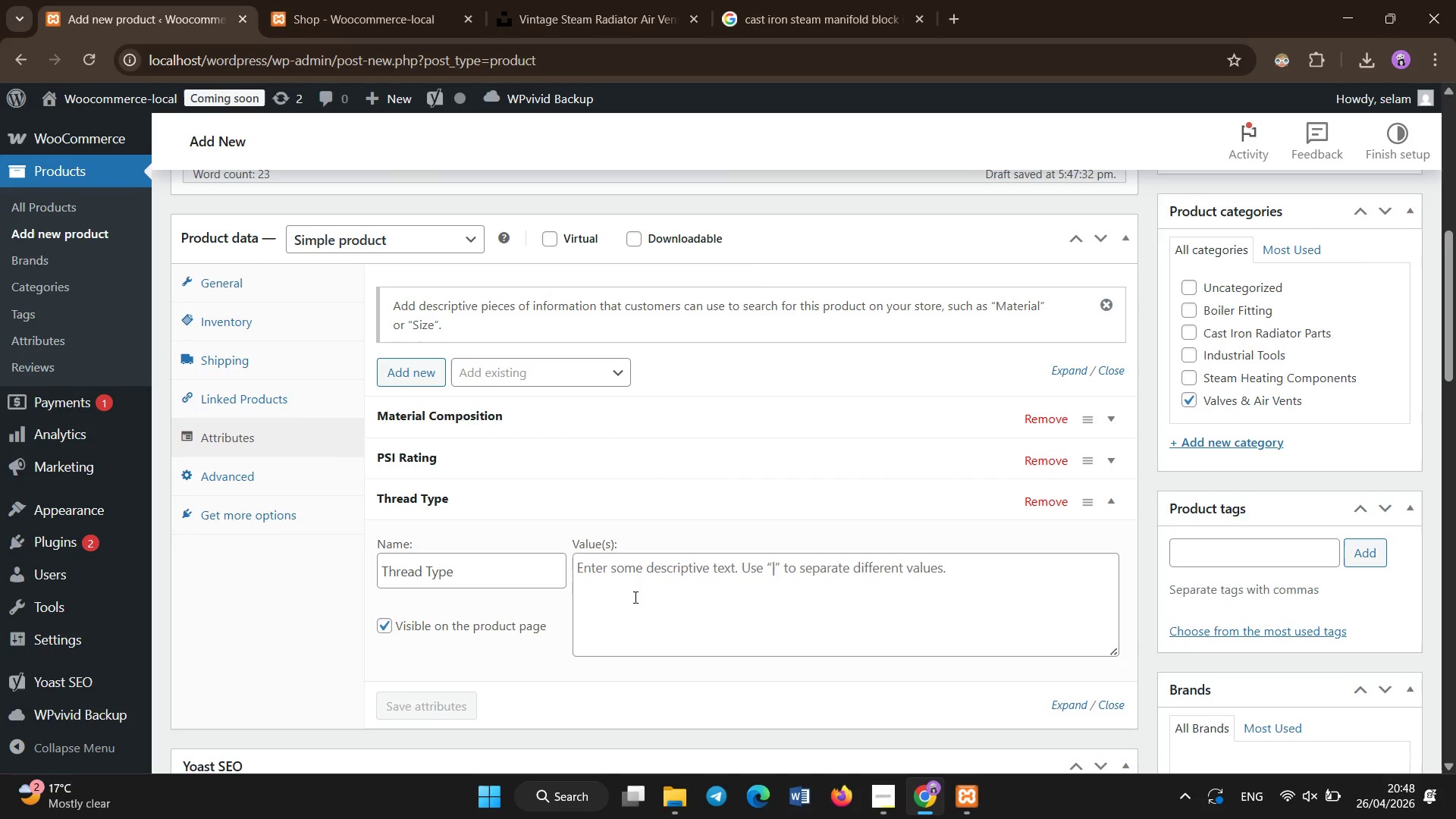 
left_click([635, 598])
 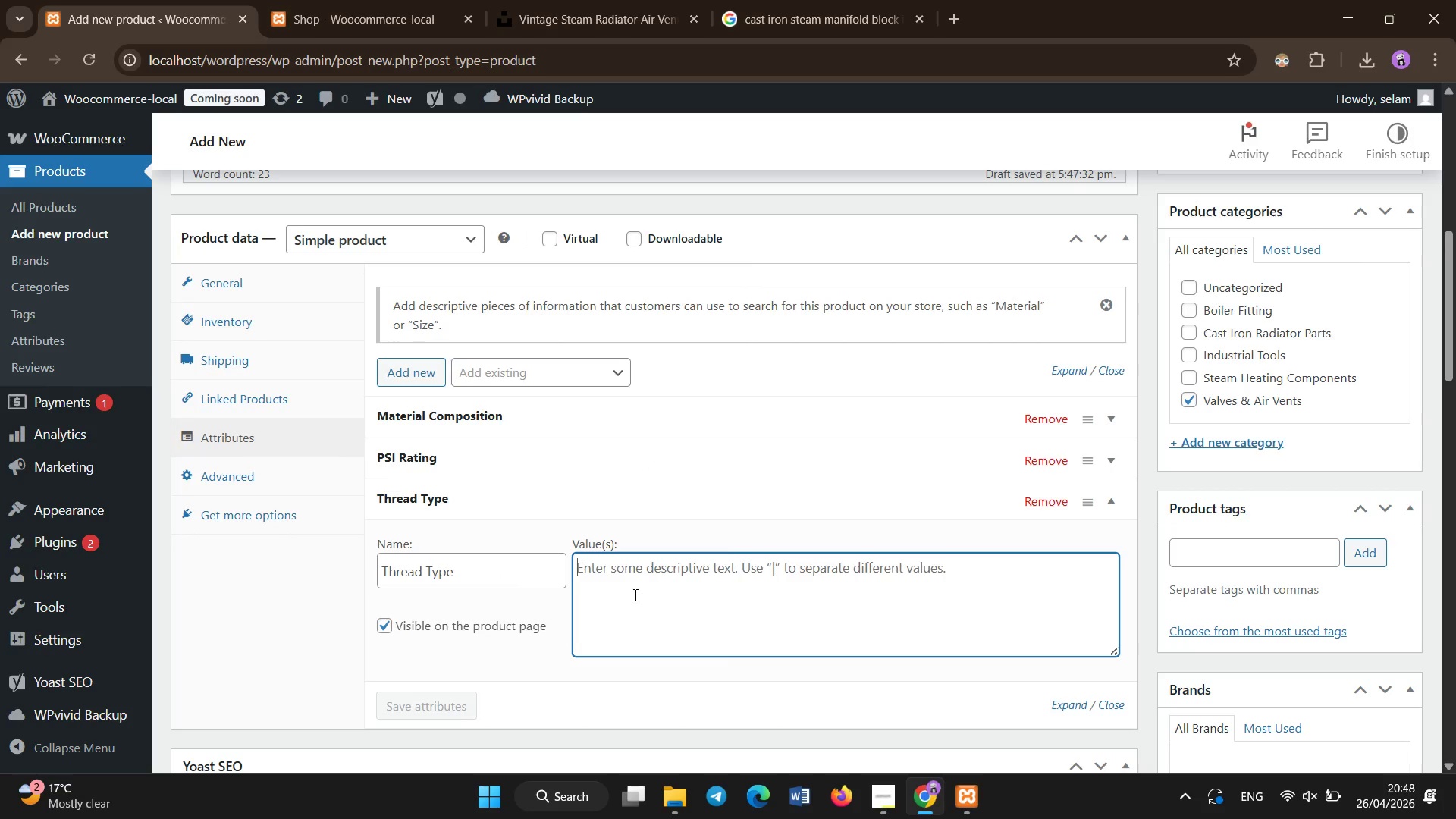 
type(NPT)
 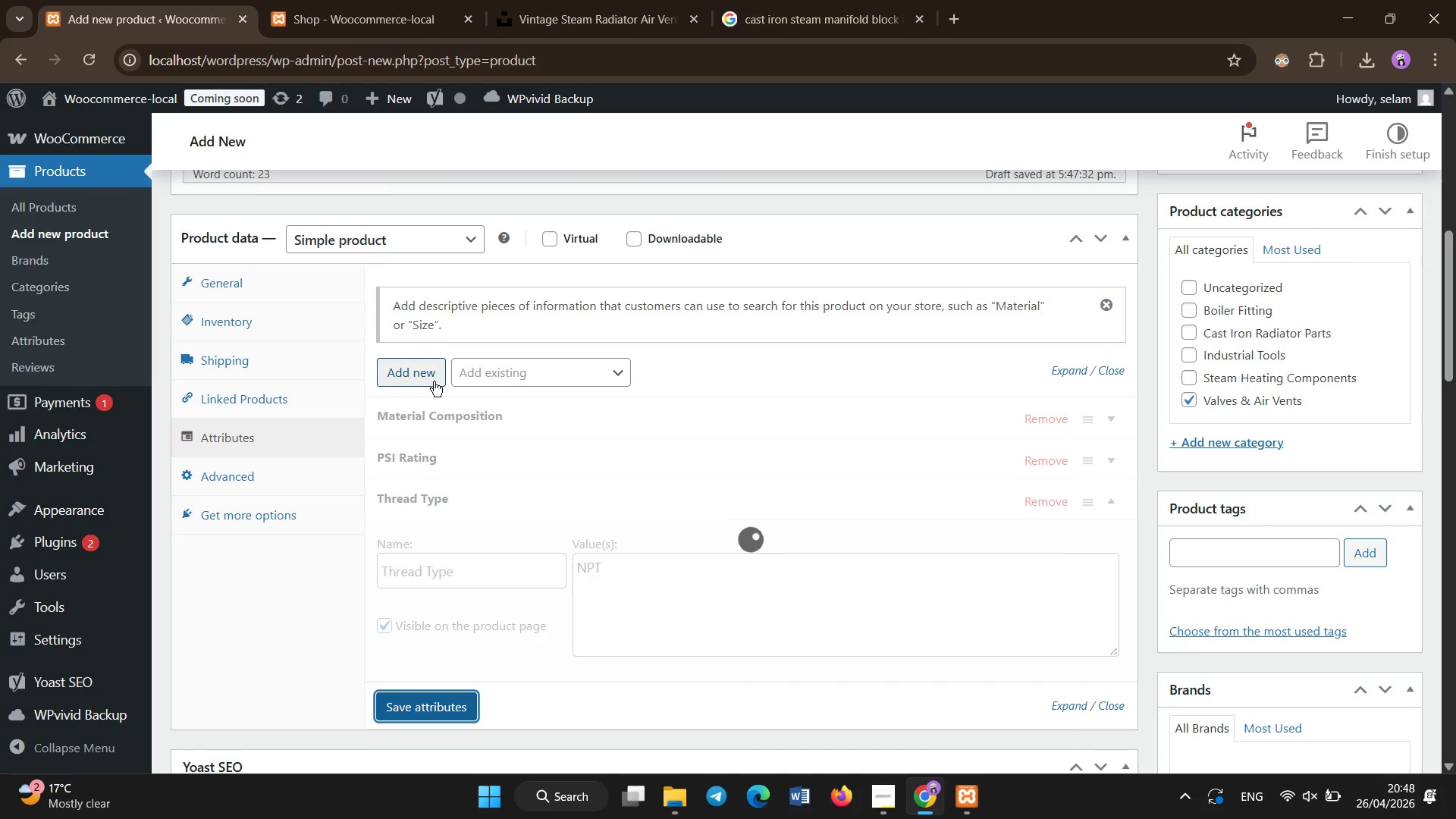 
wait(9.84)
 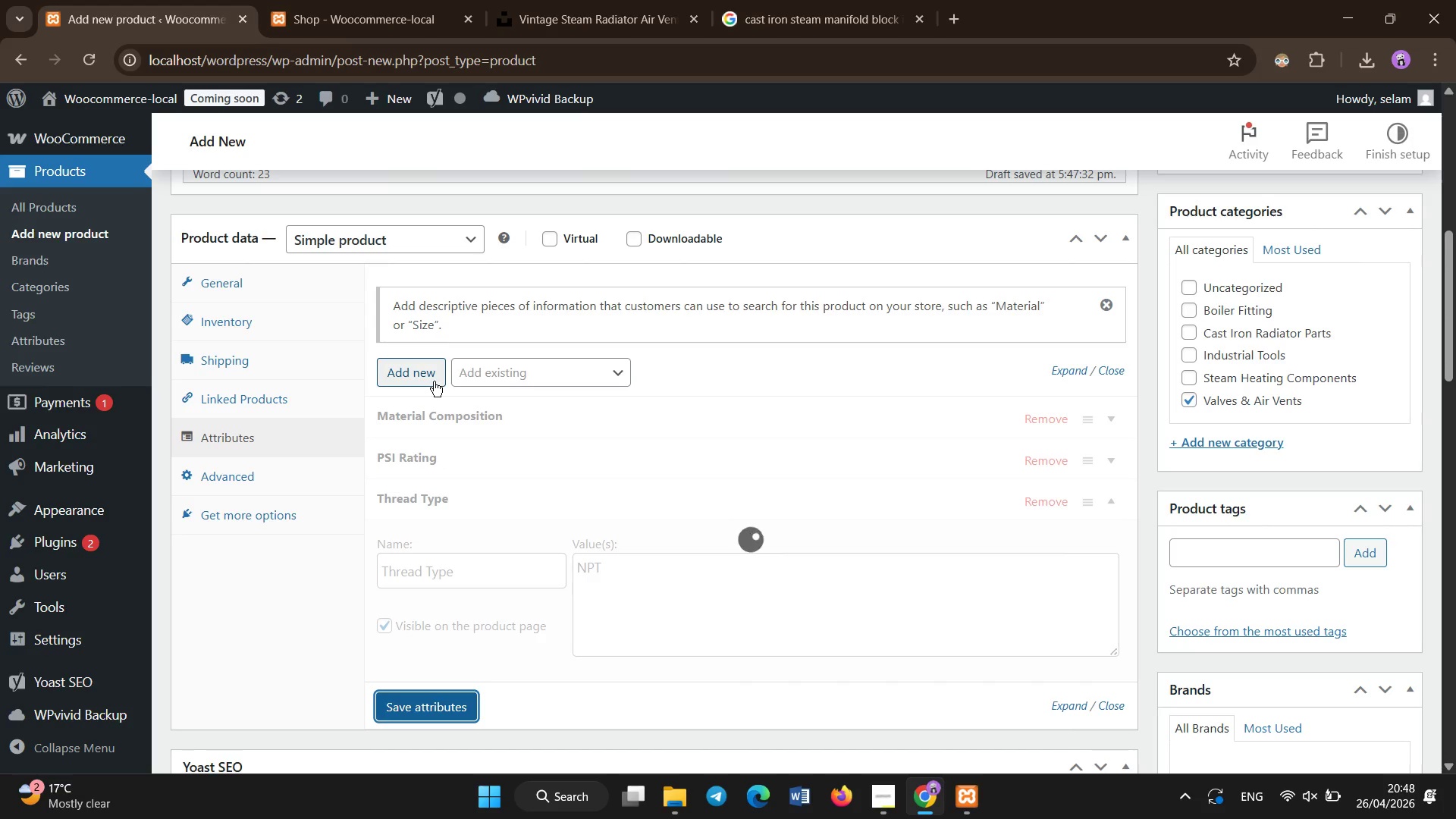 
left_click([395, 383])
 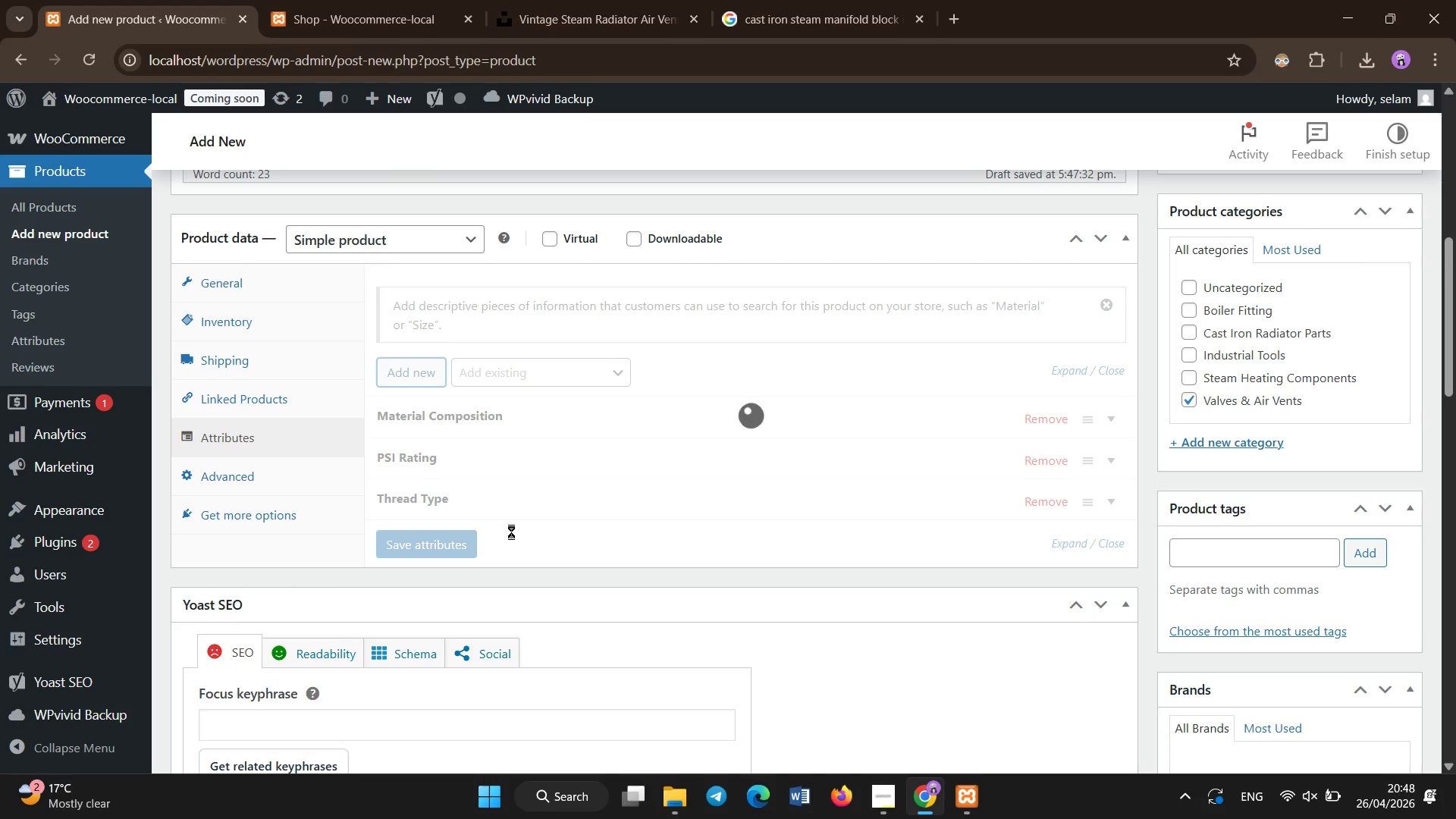 
wait(6.56)
 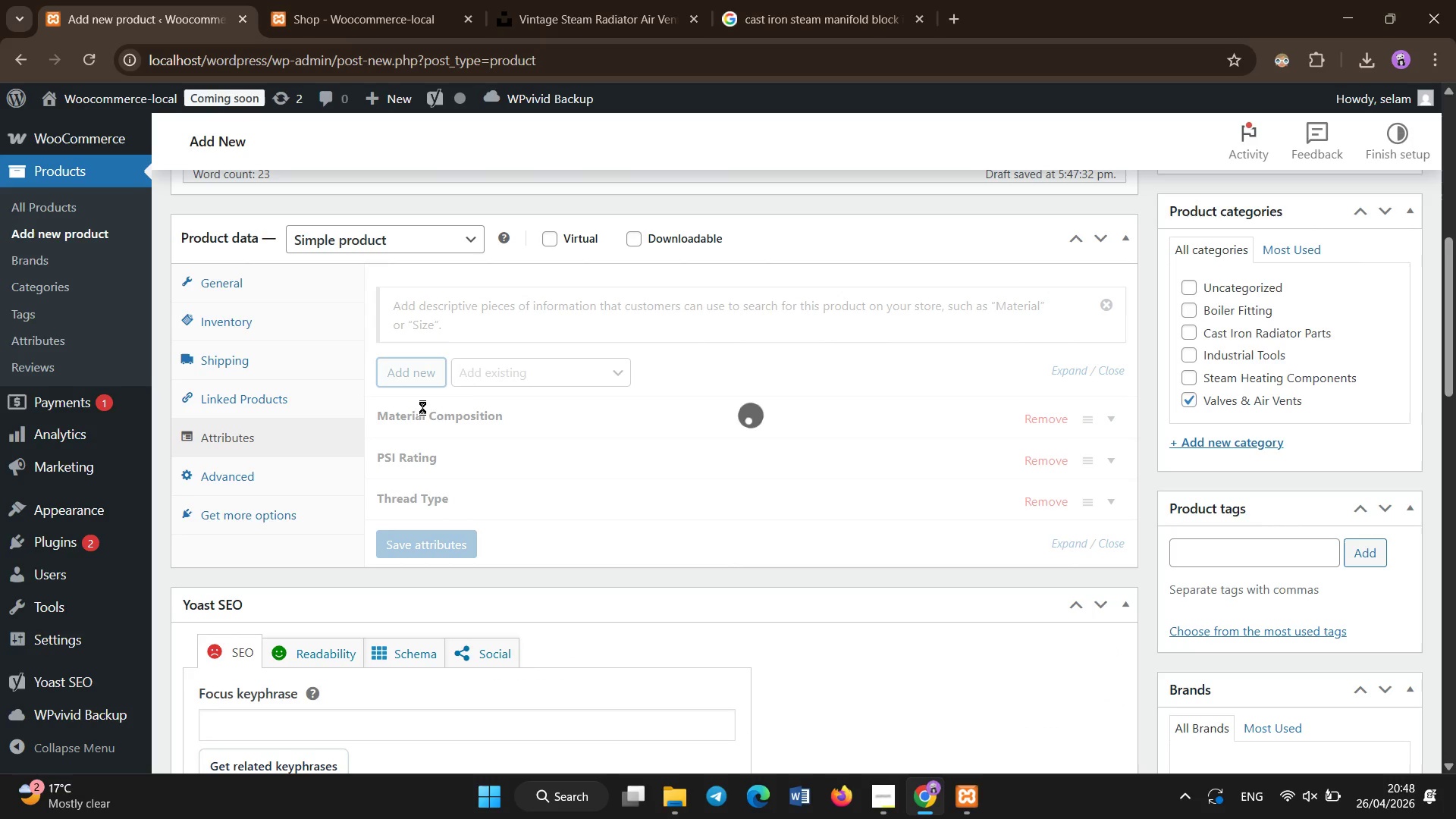 
left_click([462, 607])
 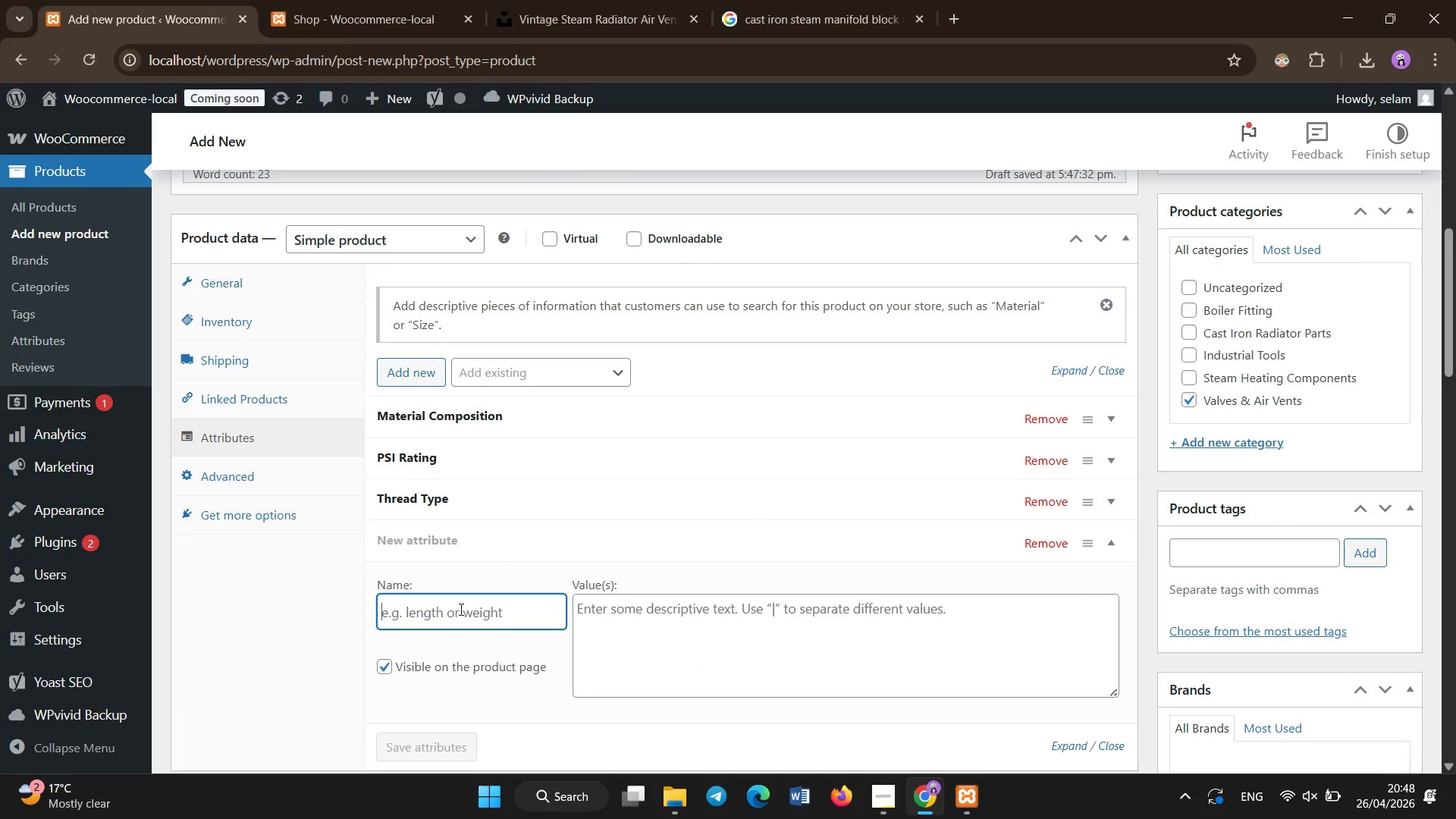 
type(Finish)
 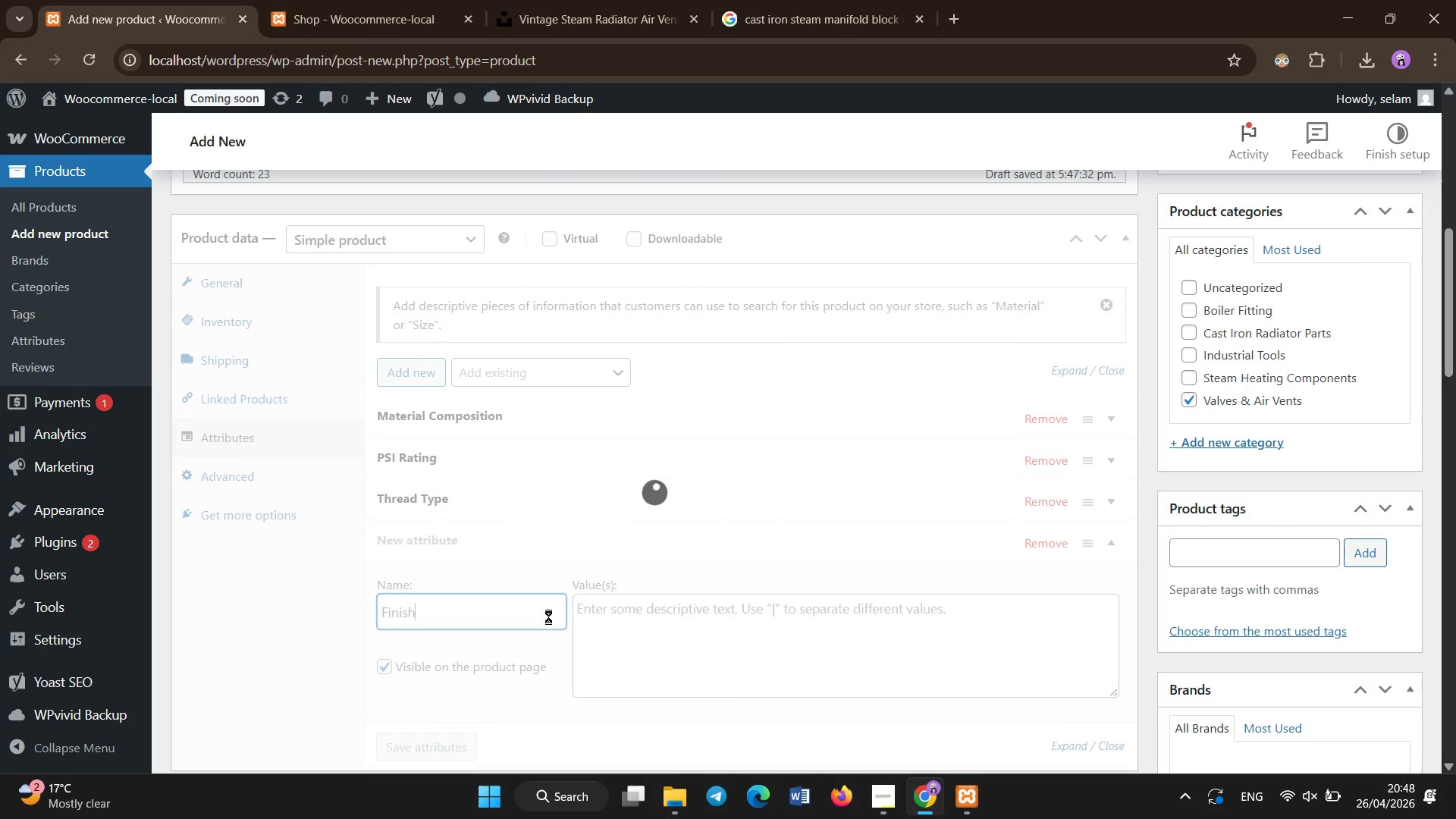 
left_click([615, 629])
 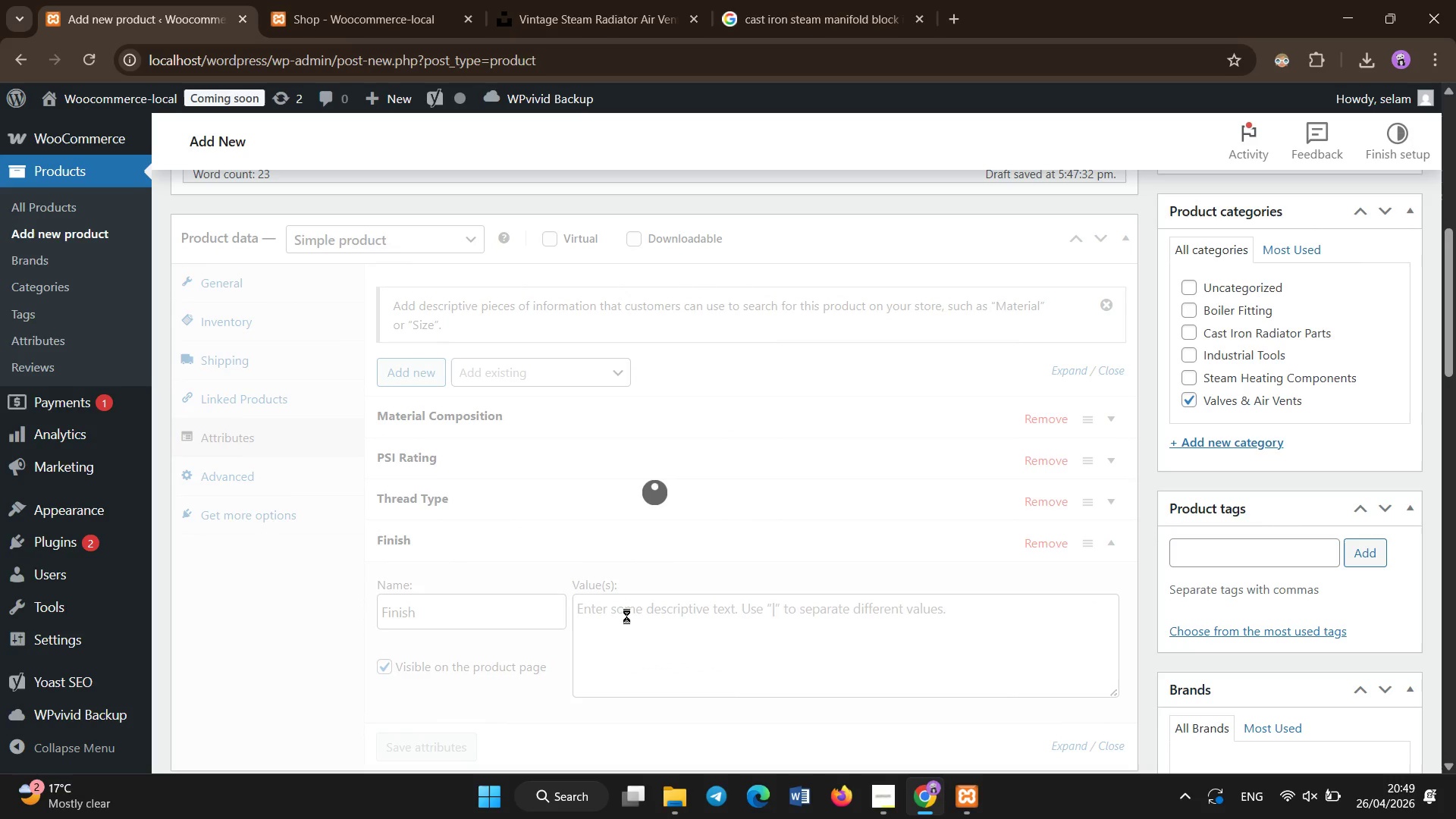 
left_click([634, 610])
 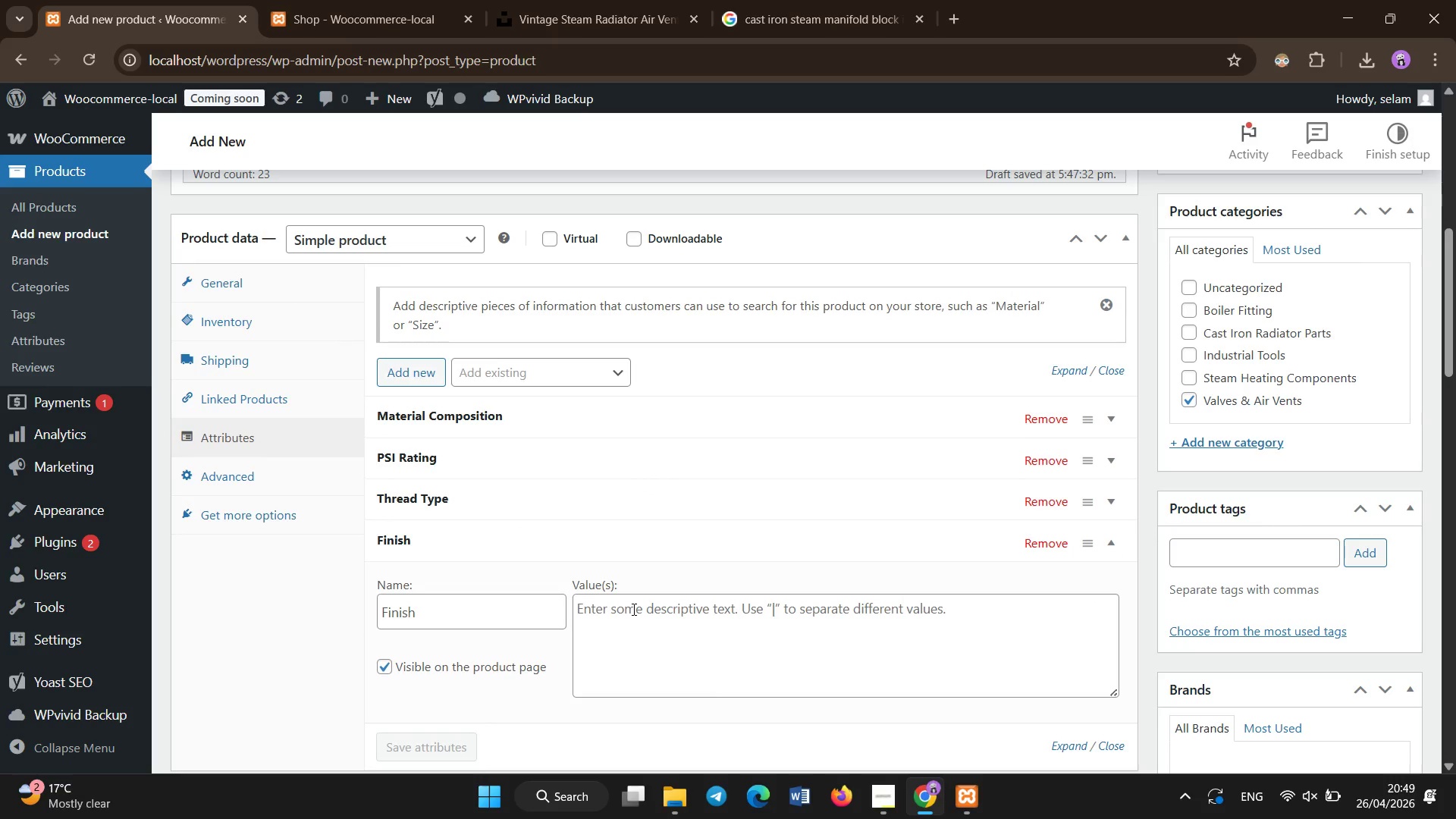 
left_click([649, 450])
 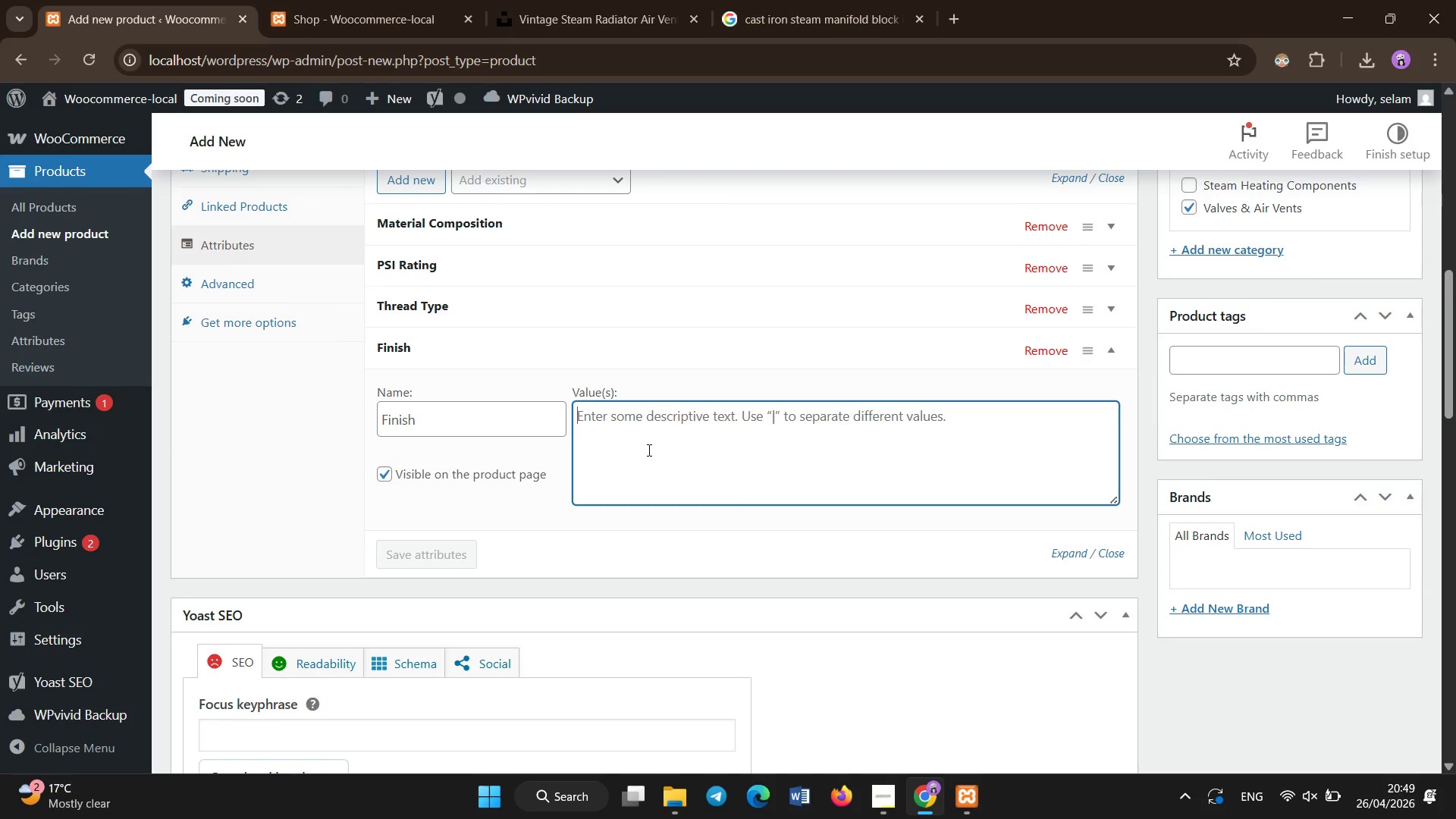 
scroll: coordinate [634, 610], scroll_direction: down, amount: 2.0
 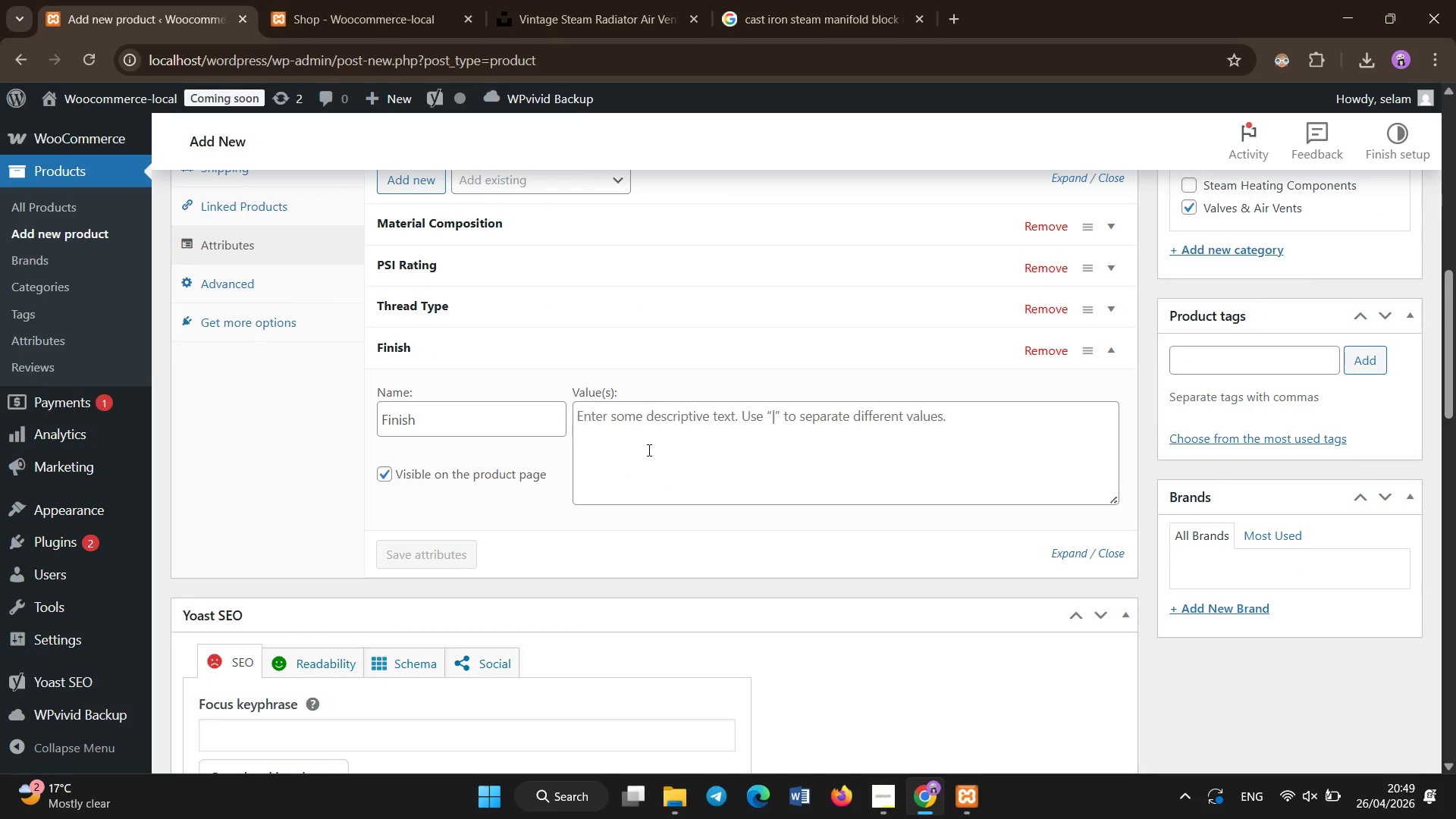 
type(Antique Brass)
 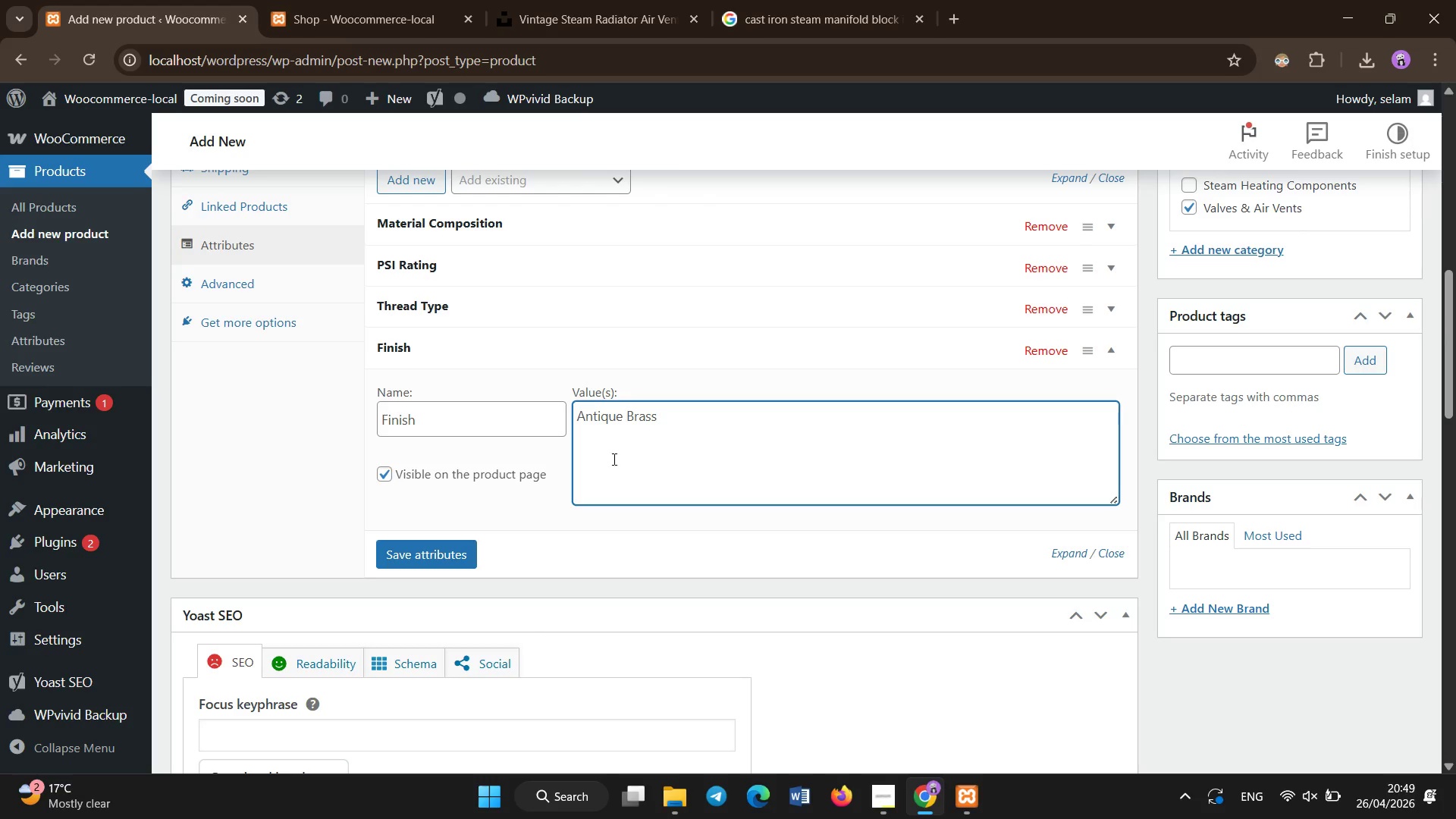 
left_click([461, 551])
 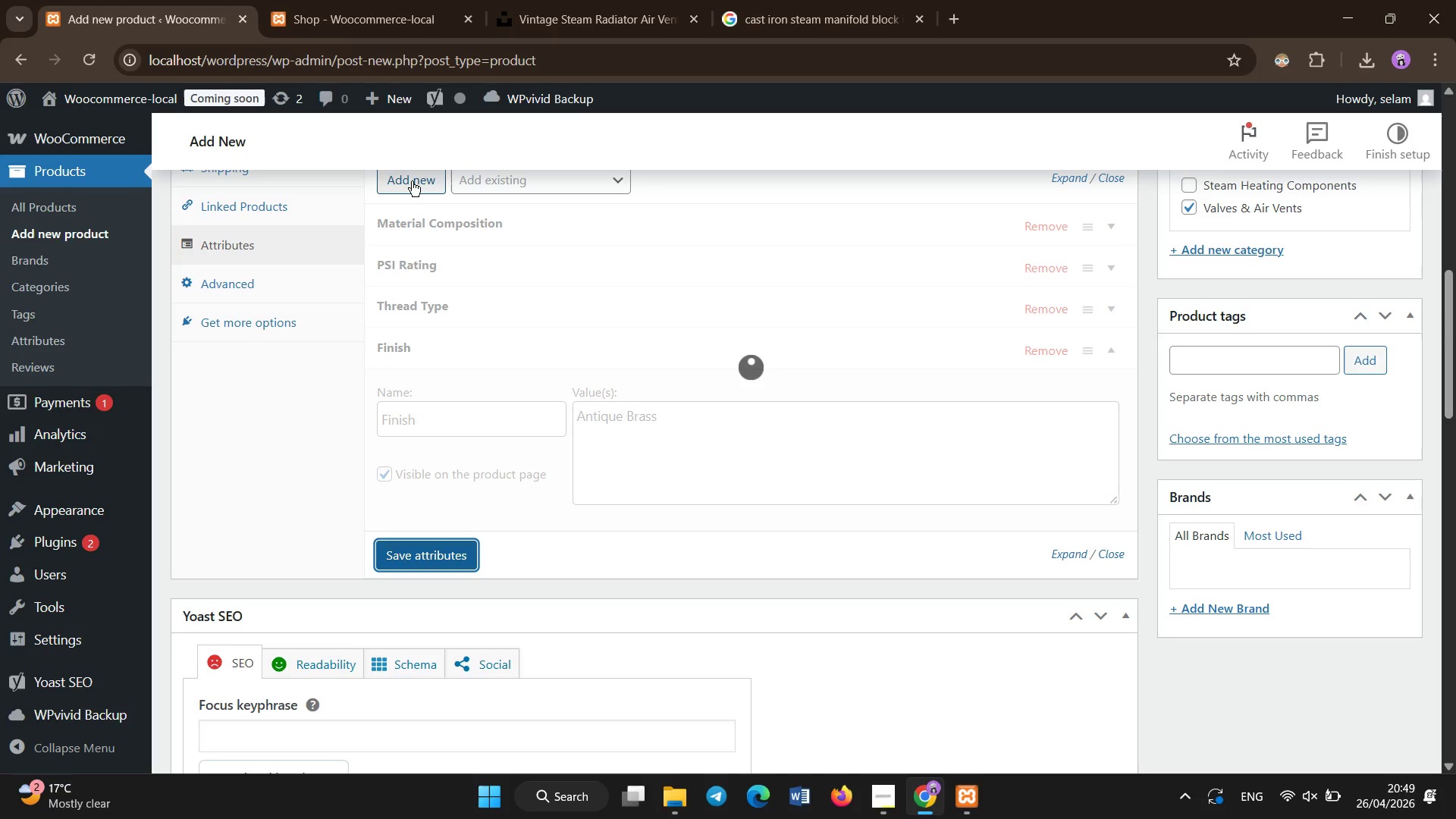 
left_click([412, 181])
 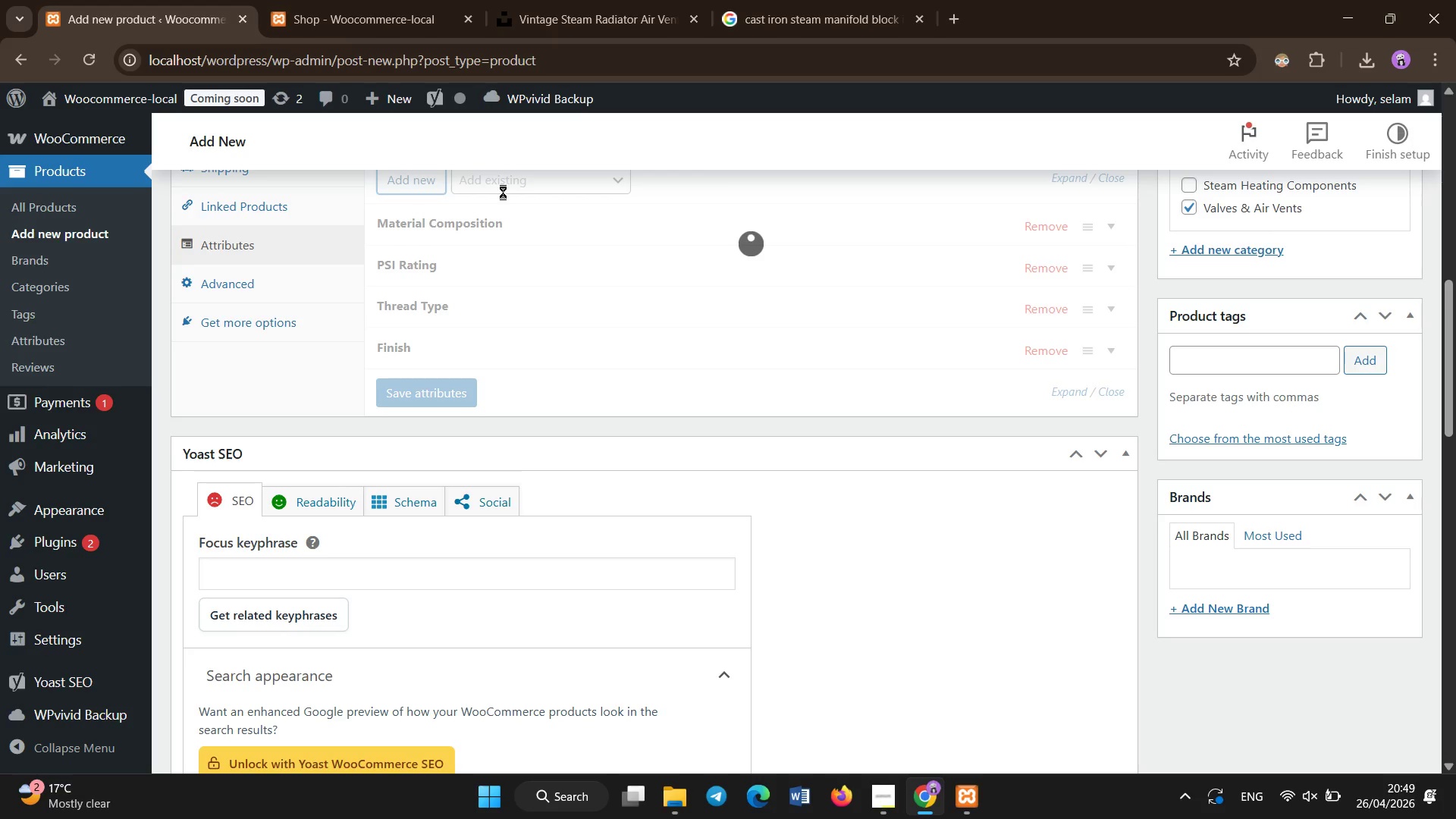 
left_click([498, 453])
 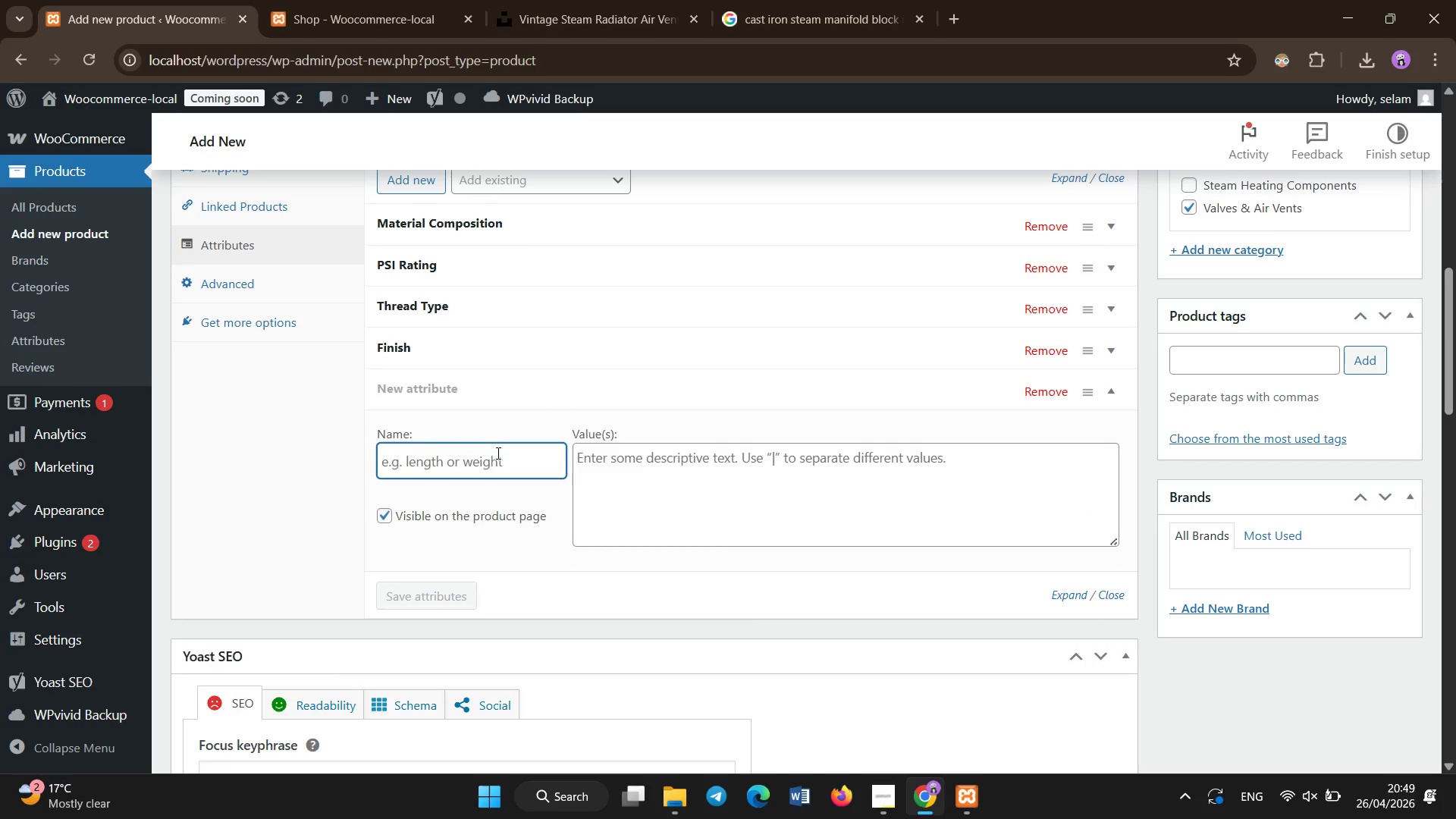 
type(Fitting Size)
 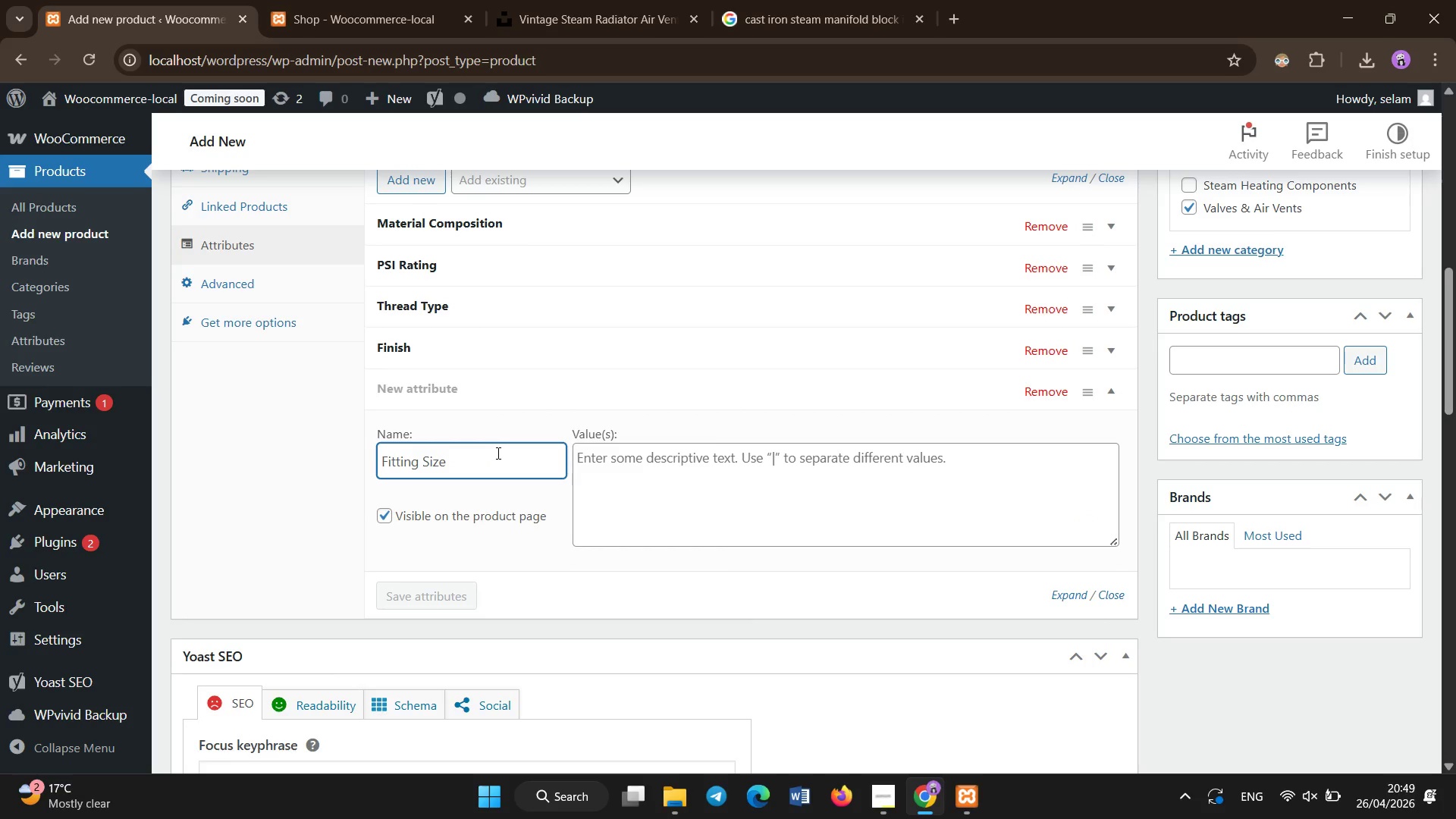 
left_click([645, 469])
 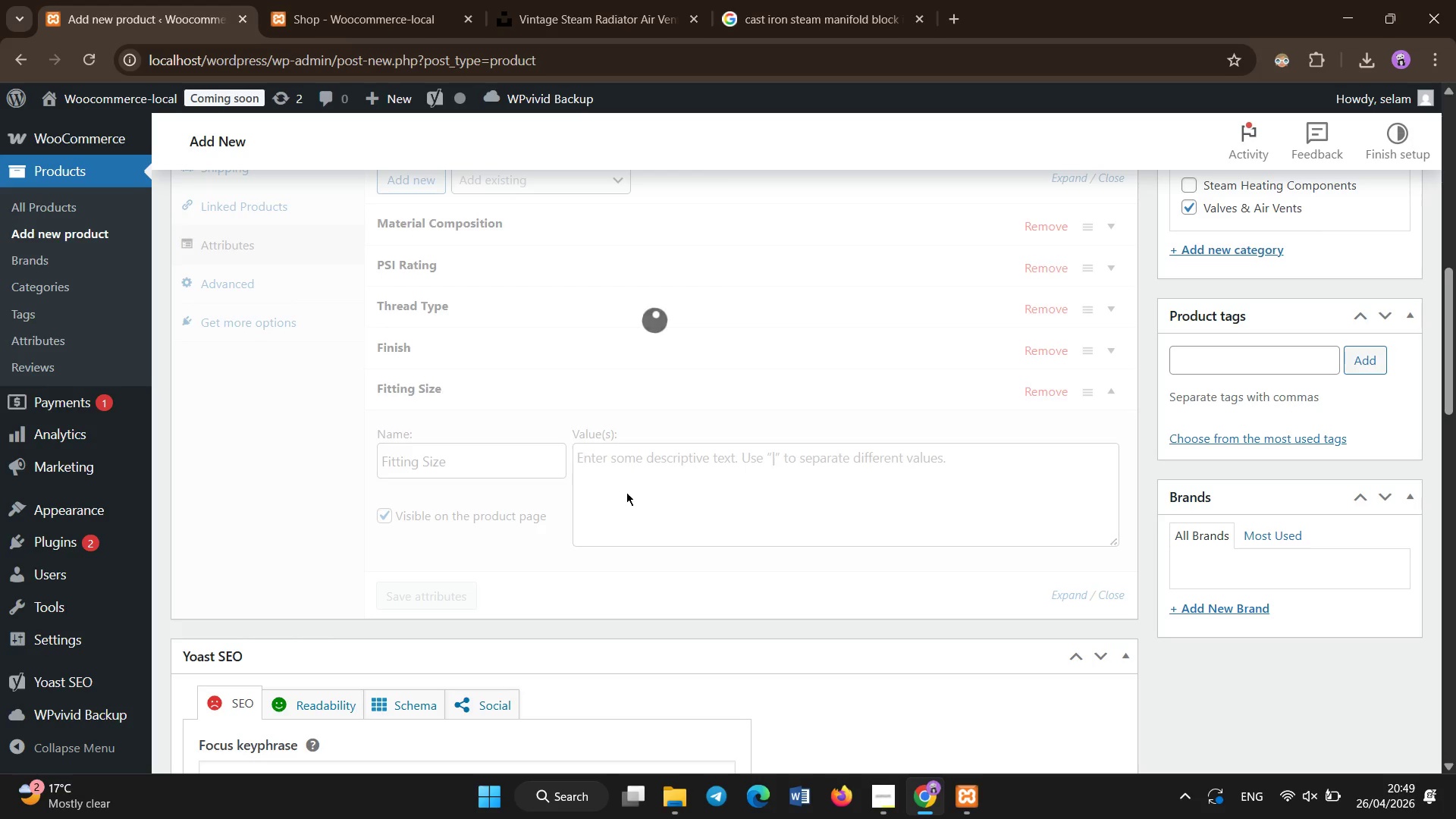 
wait(6.38)
 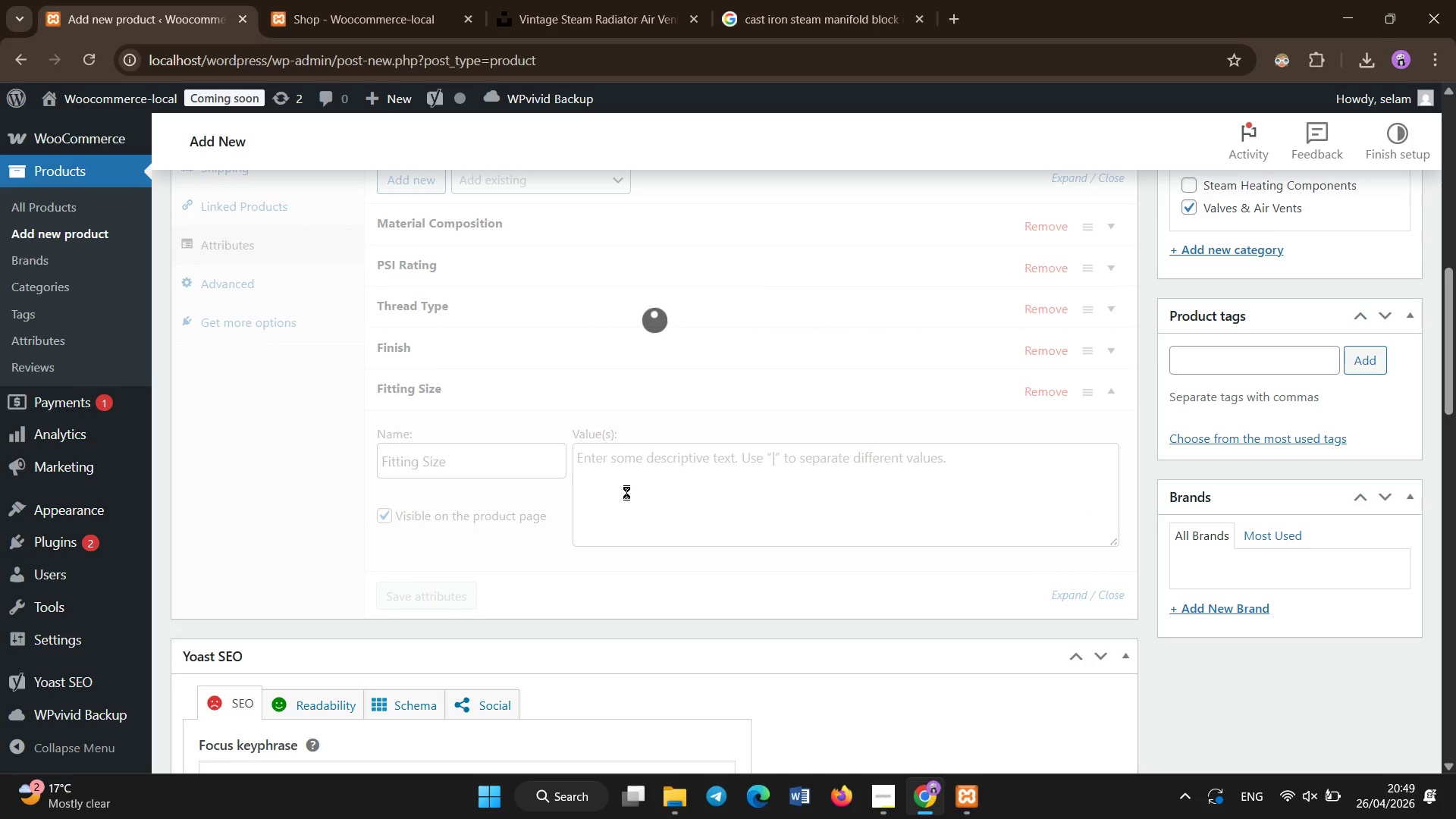 
type(0.71)
 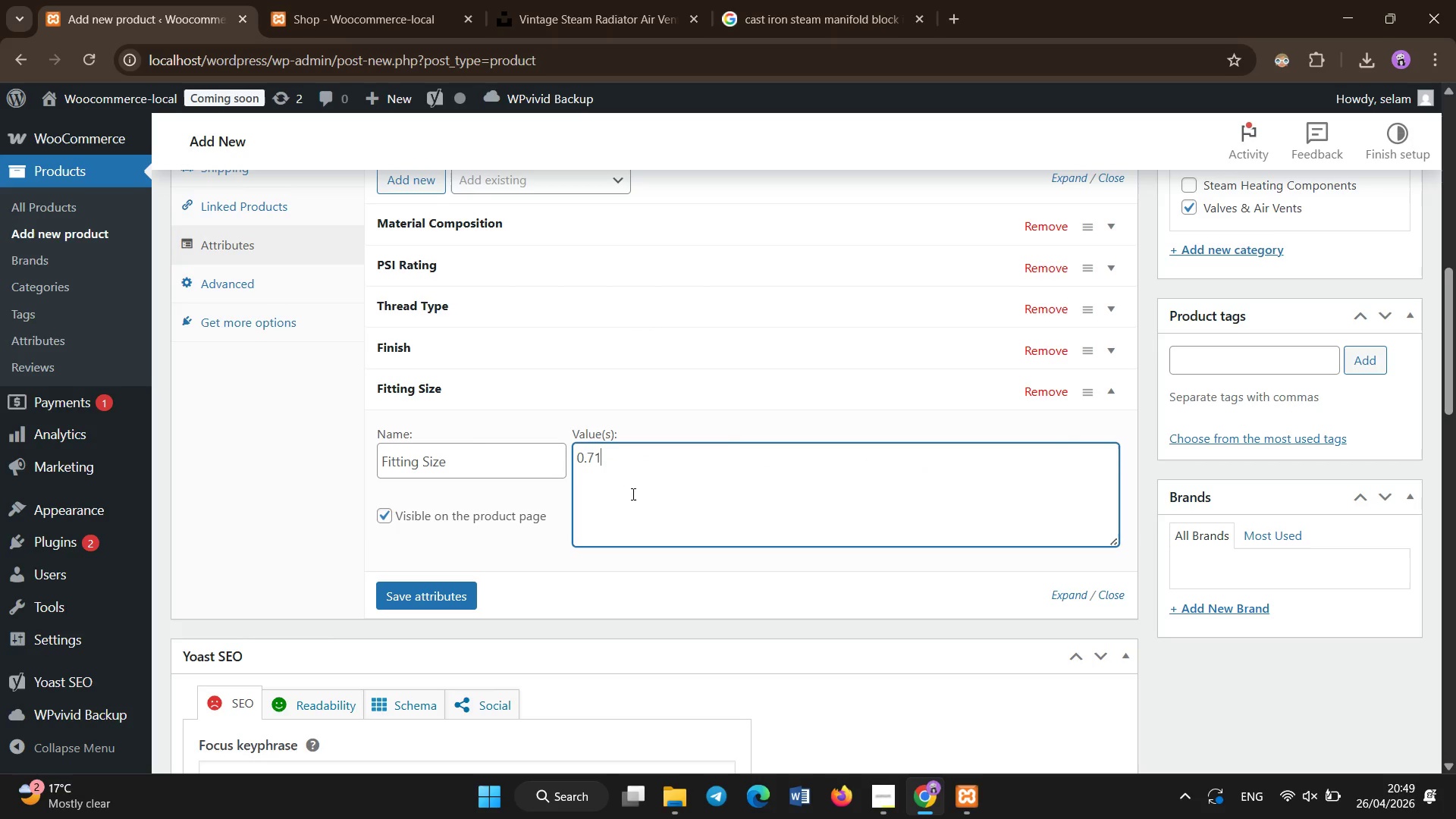 
left_click([422, 607])
 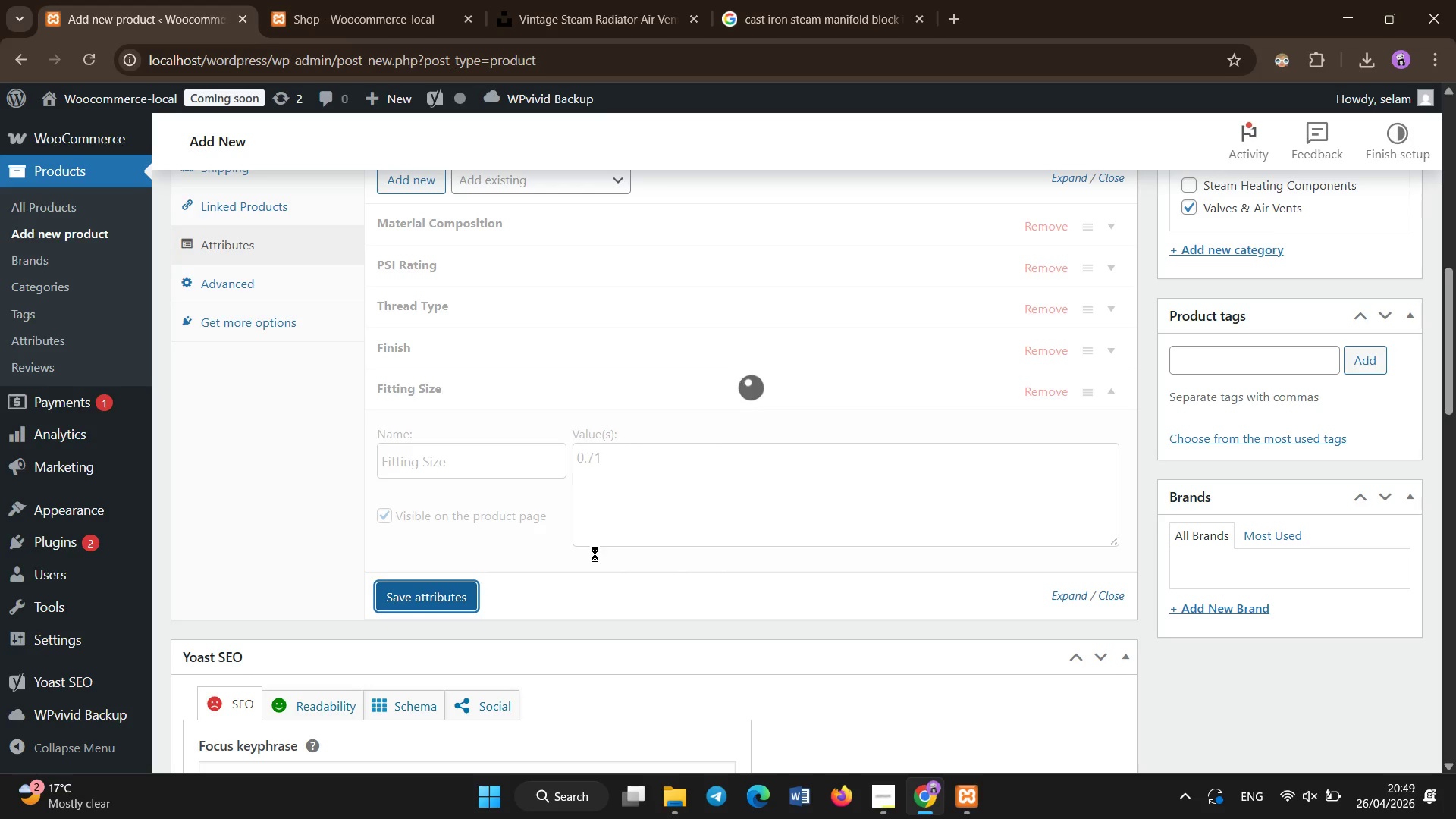 
wait(6.5)
 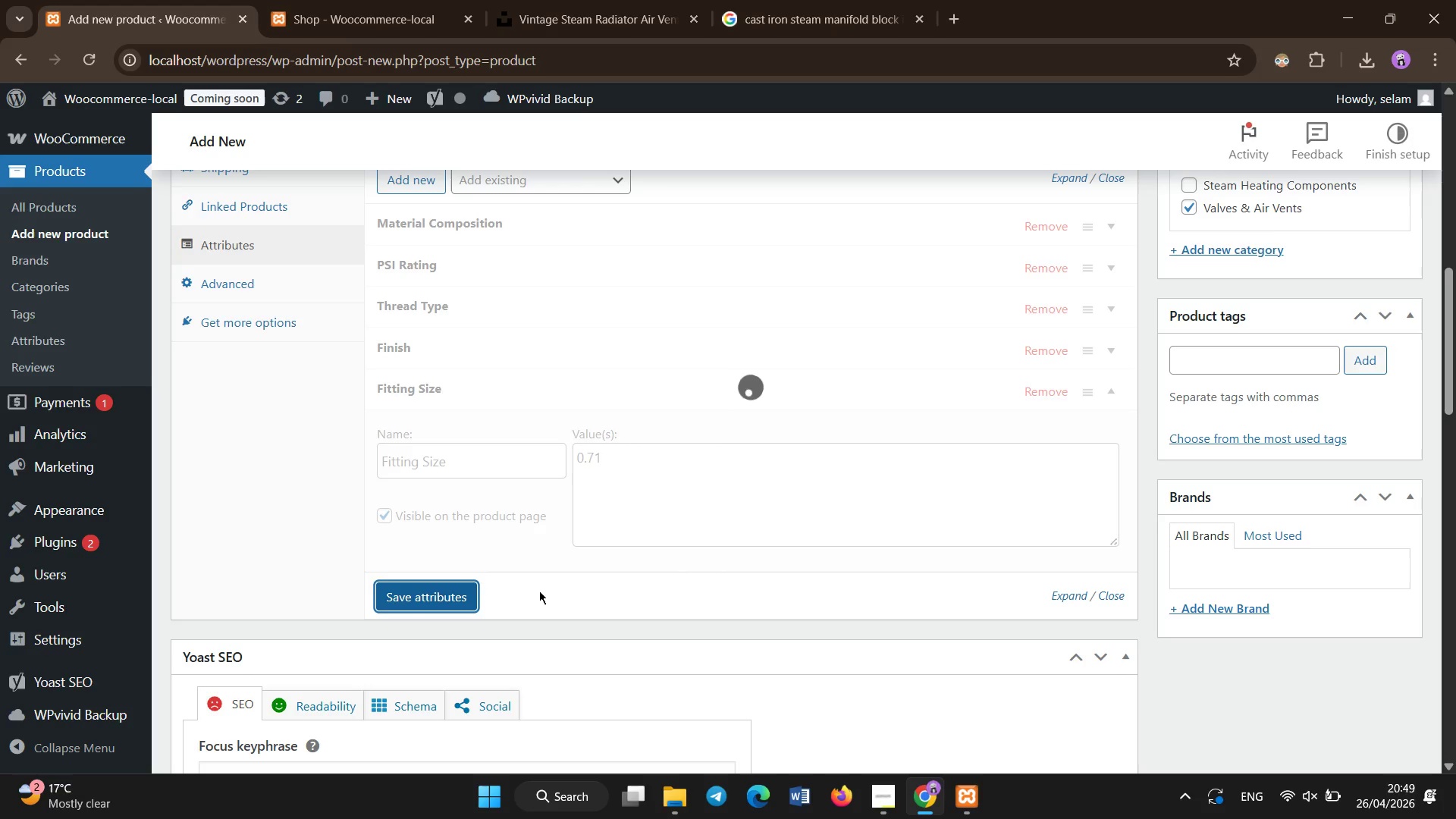 
scroll: coordinate [535, 625], scroll_direction: down, amount: 3.0
 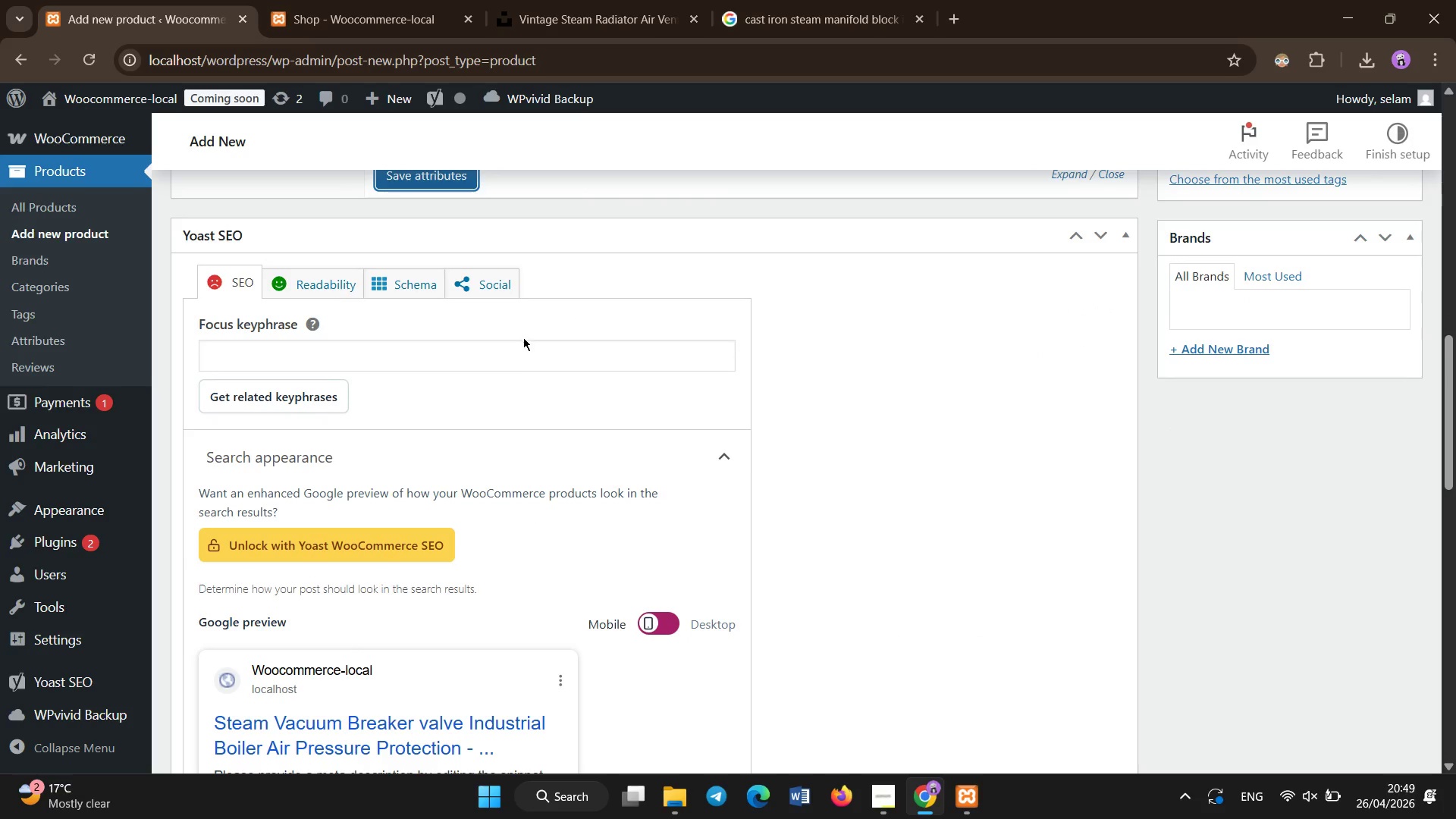 
left_click([519, 361])
 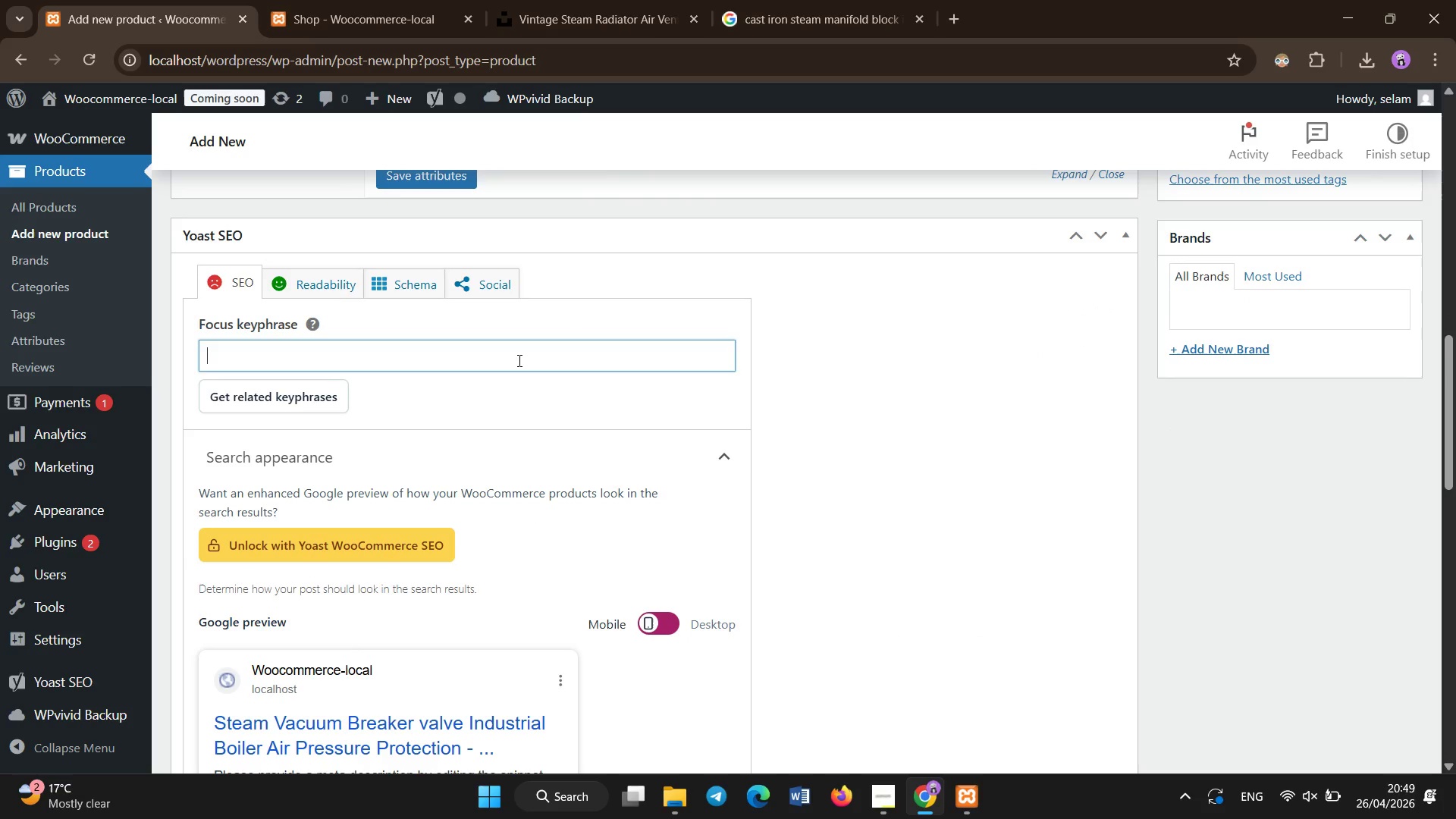 
type(steam vaccum )
key(Backspace)
key(Backspace)
key(Backspace)
key(Backspace)
type(uum breaker valve boiler)
 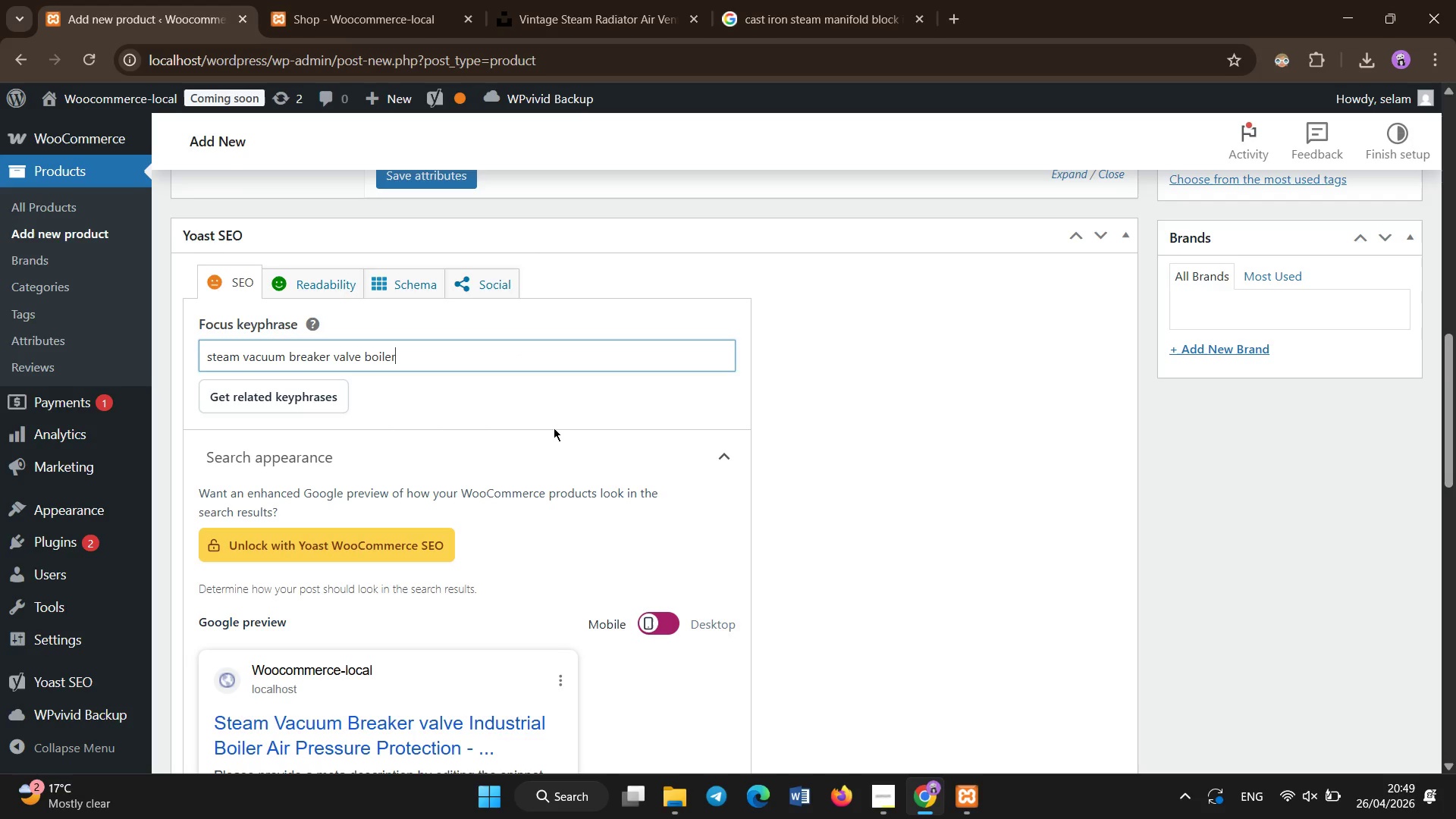 
left_click([486, 558])
 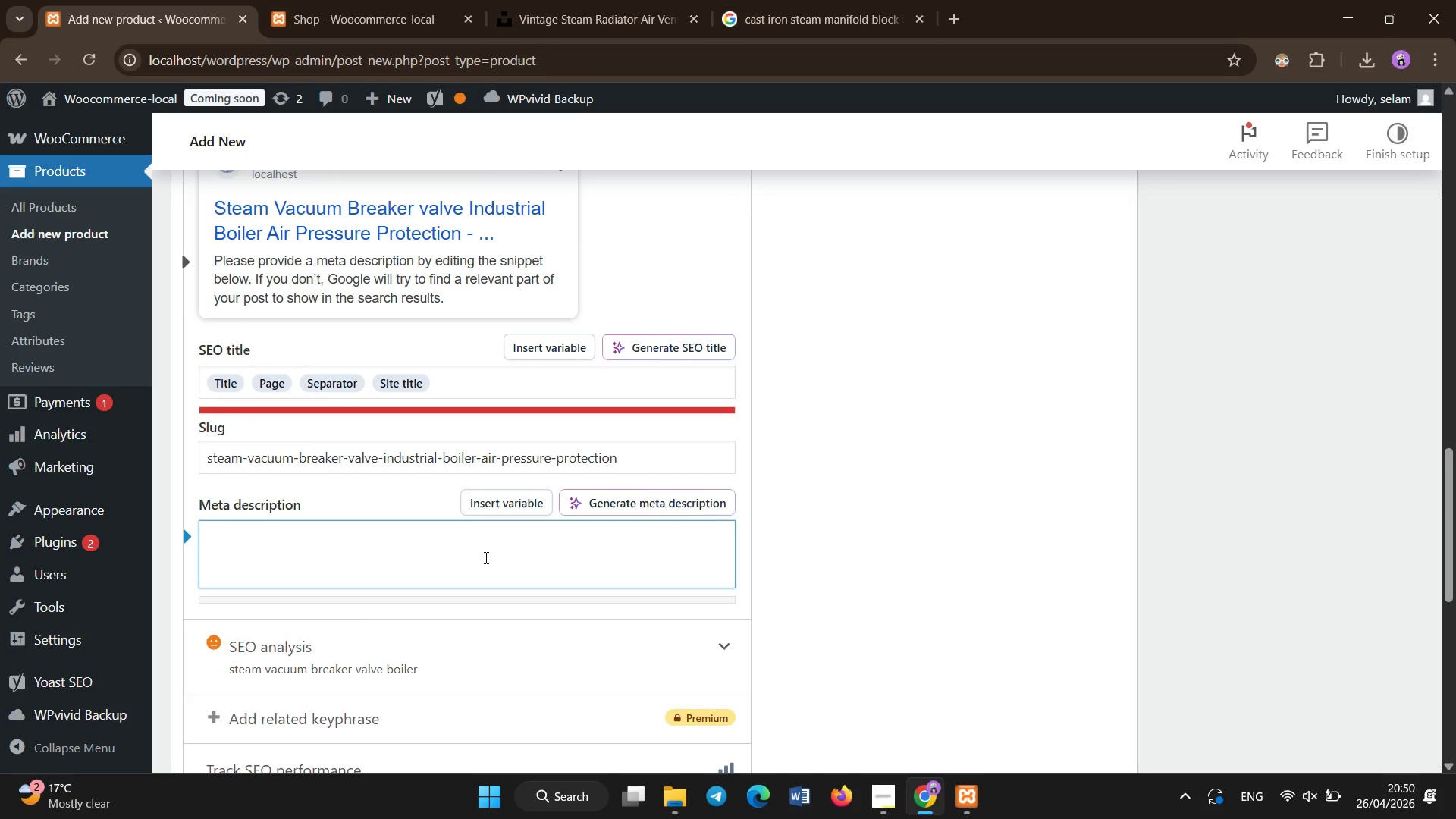 
scroll: coordinate [488, 553], scroll_direction: down, amount: 5.0
 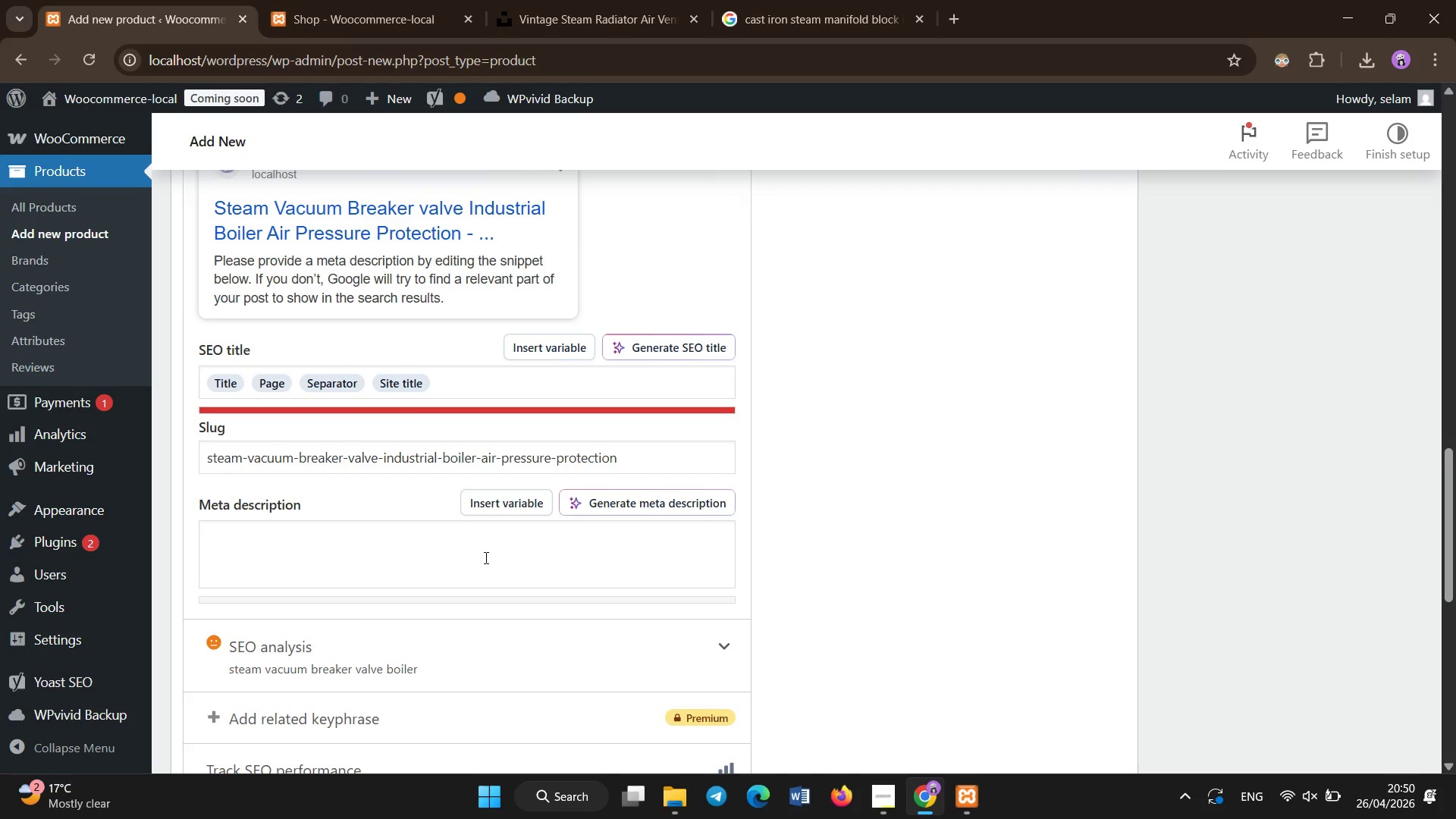 
type(Steam vacuum breaker valve for boilers. Insu)
key(Backspace)
key(Backspace)
type(dustiral HVAC component preventing vacc)
key(Backspace)
type(uum a)
key(Backspace)
type(amage in steam systems)
 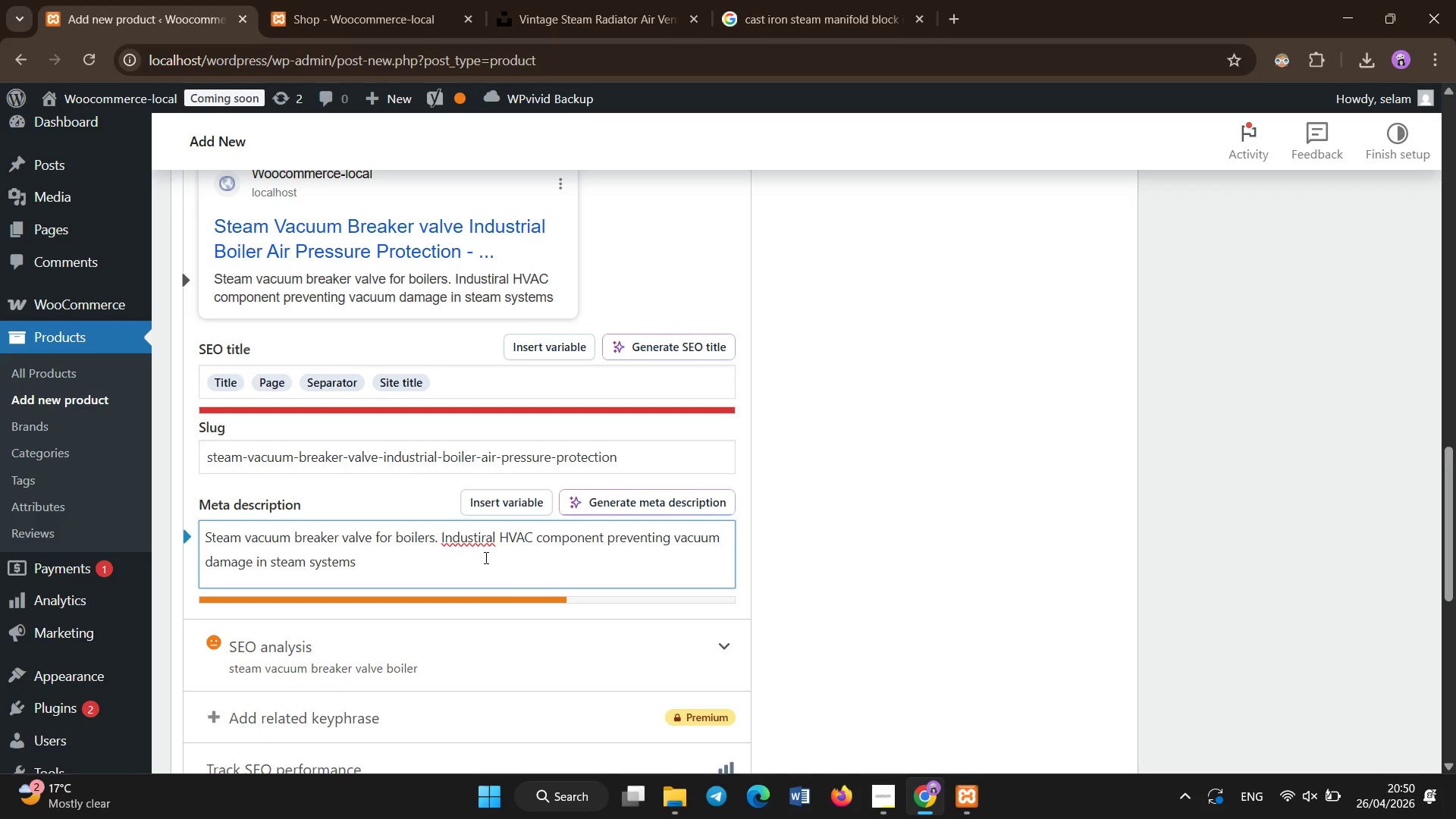 
key(Backspace)
key(Backspace)
key(Backspace)
key(Backspace)
key(Backspace)
key(Backspace)
type(stial )
key(Backspace)
key(Backspace)
key(Backspace)
key(Backspace)
key(Backspace)
key(Backspace)
key(Backspace)
type(stial )
key(Backspace)
key(Backspace)
key(Backspace)
key(Backspace)
key(Backspace)
key(Backspace)
type(strial )
 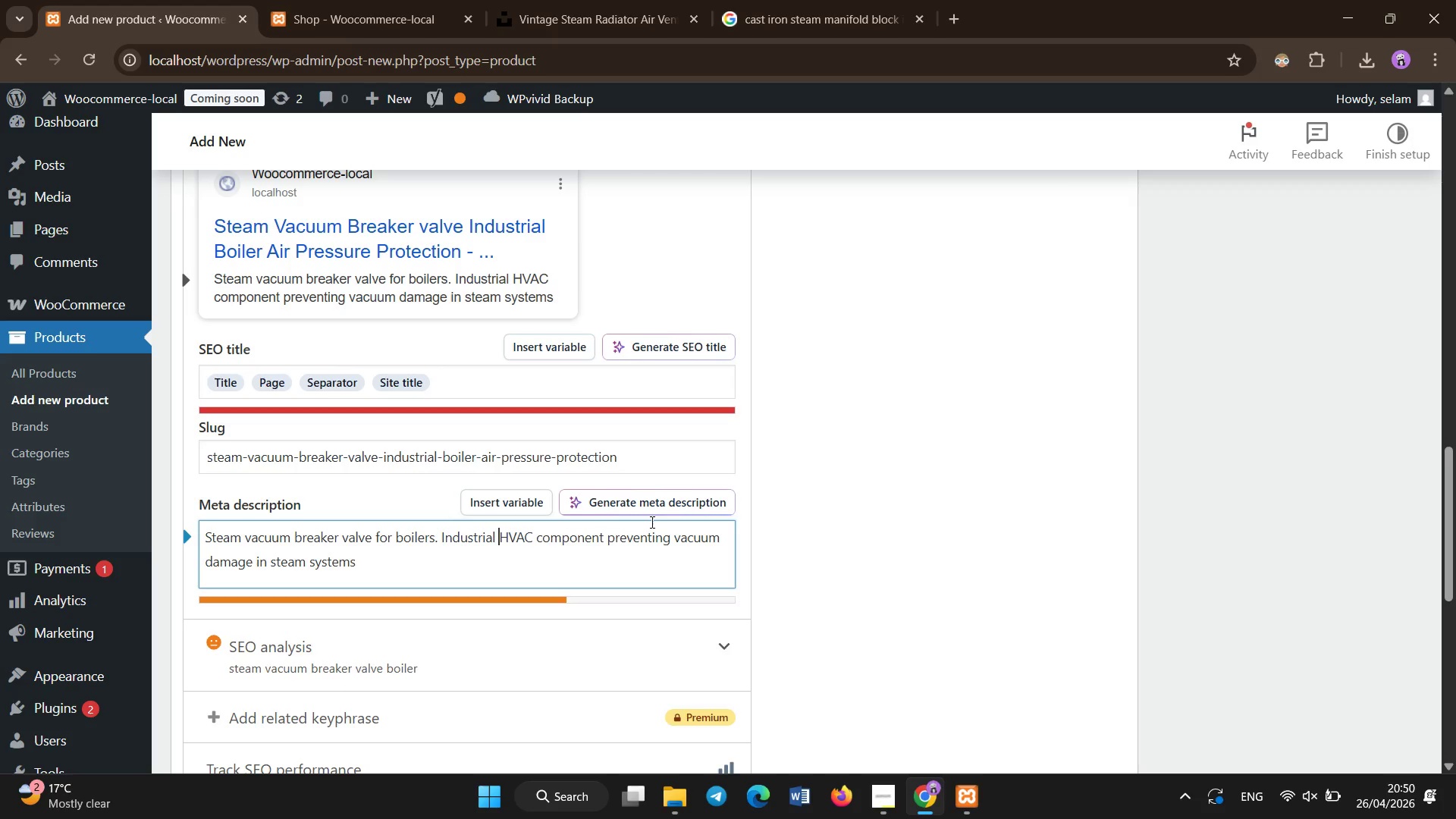 
scroll: coordinate [750, 498], scroll_direction: up, amount: 15.0
 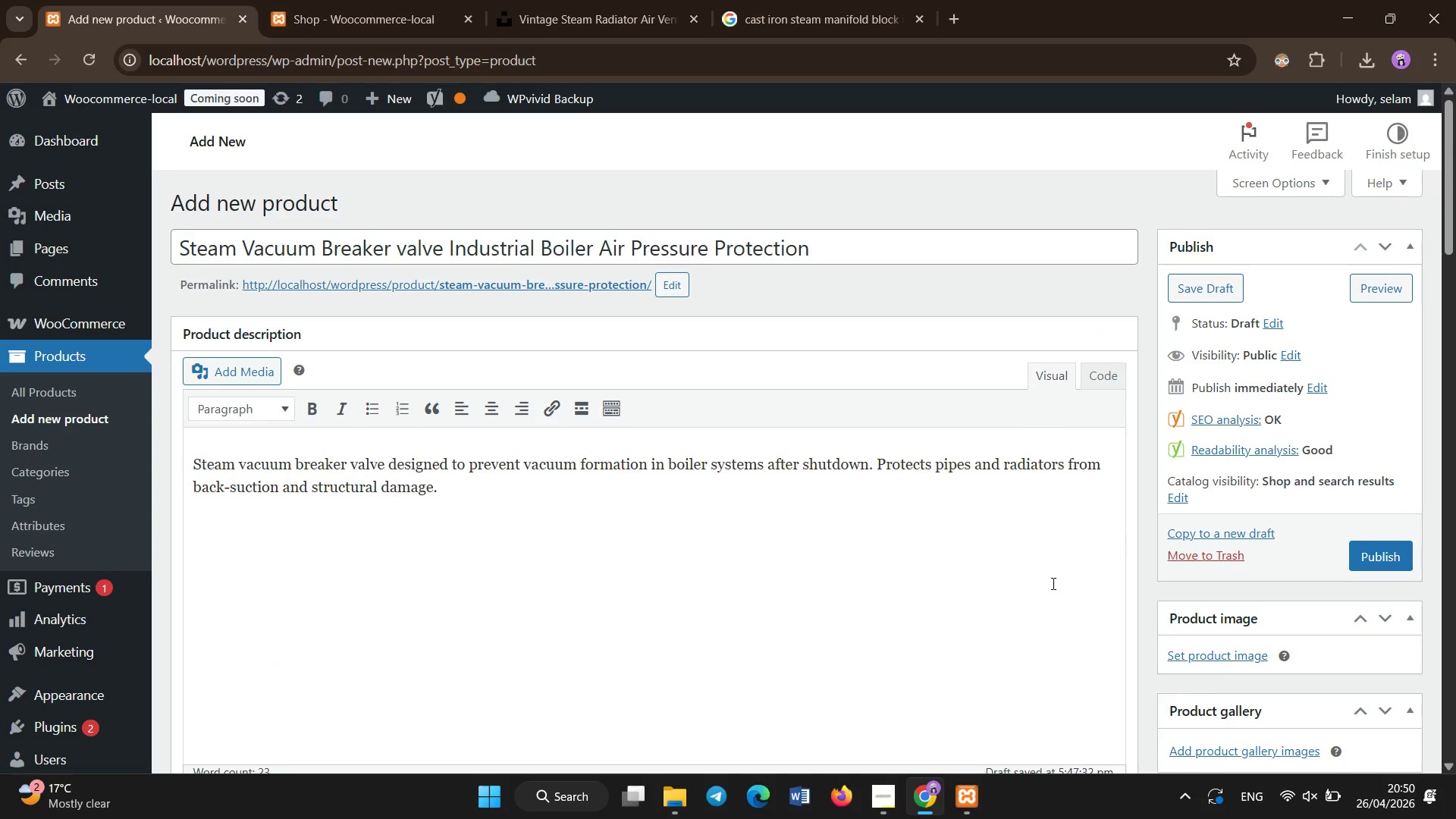 
scroll: coordinate [852, 595], scroll_direction: down, amount: 3.0
 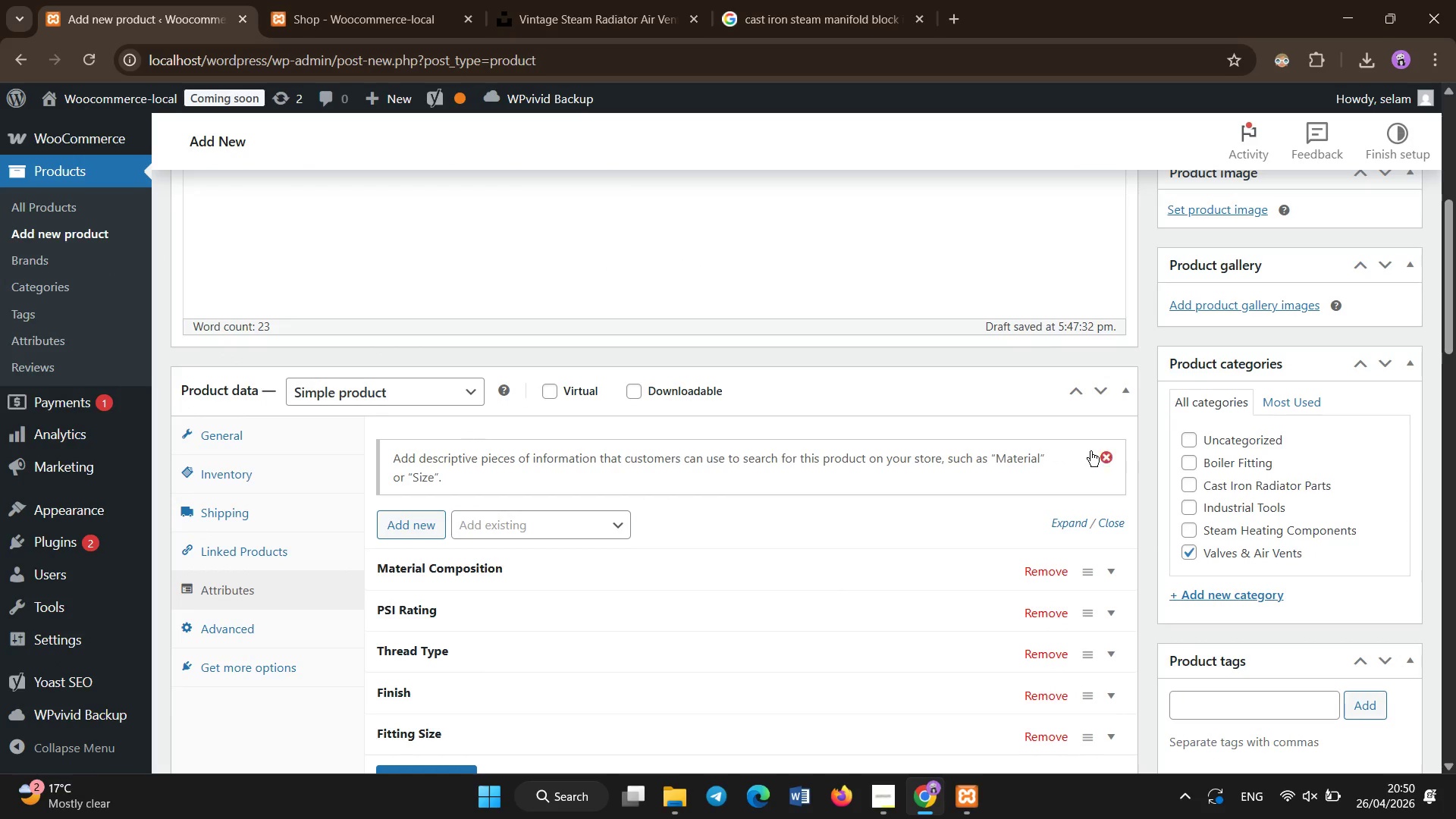 
left_click_drag(start_coordinate=[1117, 433], to_coordinate=[1118, 442])
 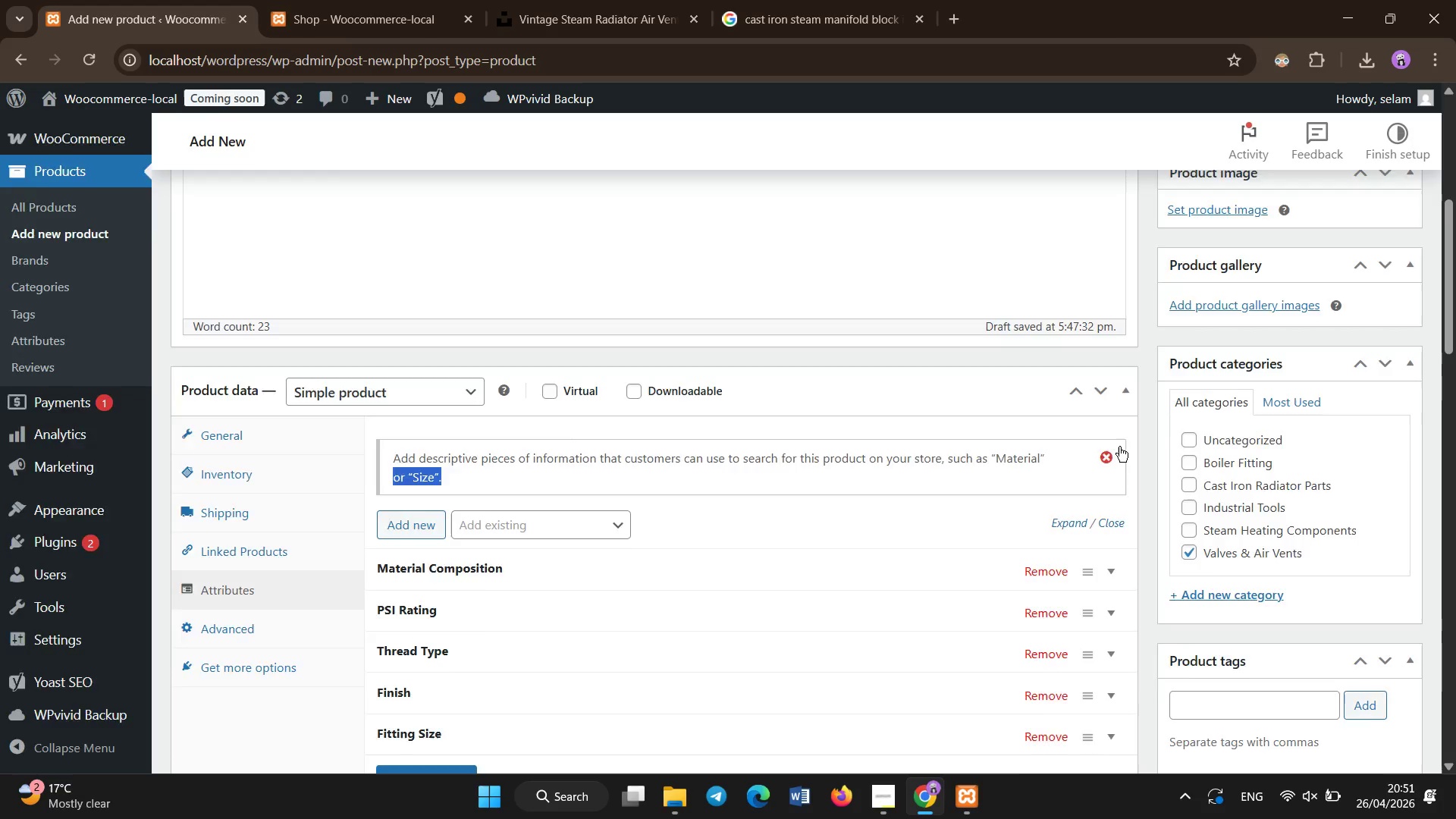 
scroll: coordinate [1121, 450], scroll_direction: none, amount: 0.0
 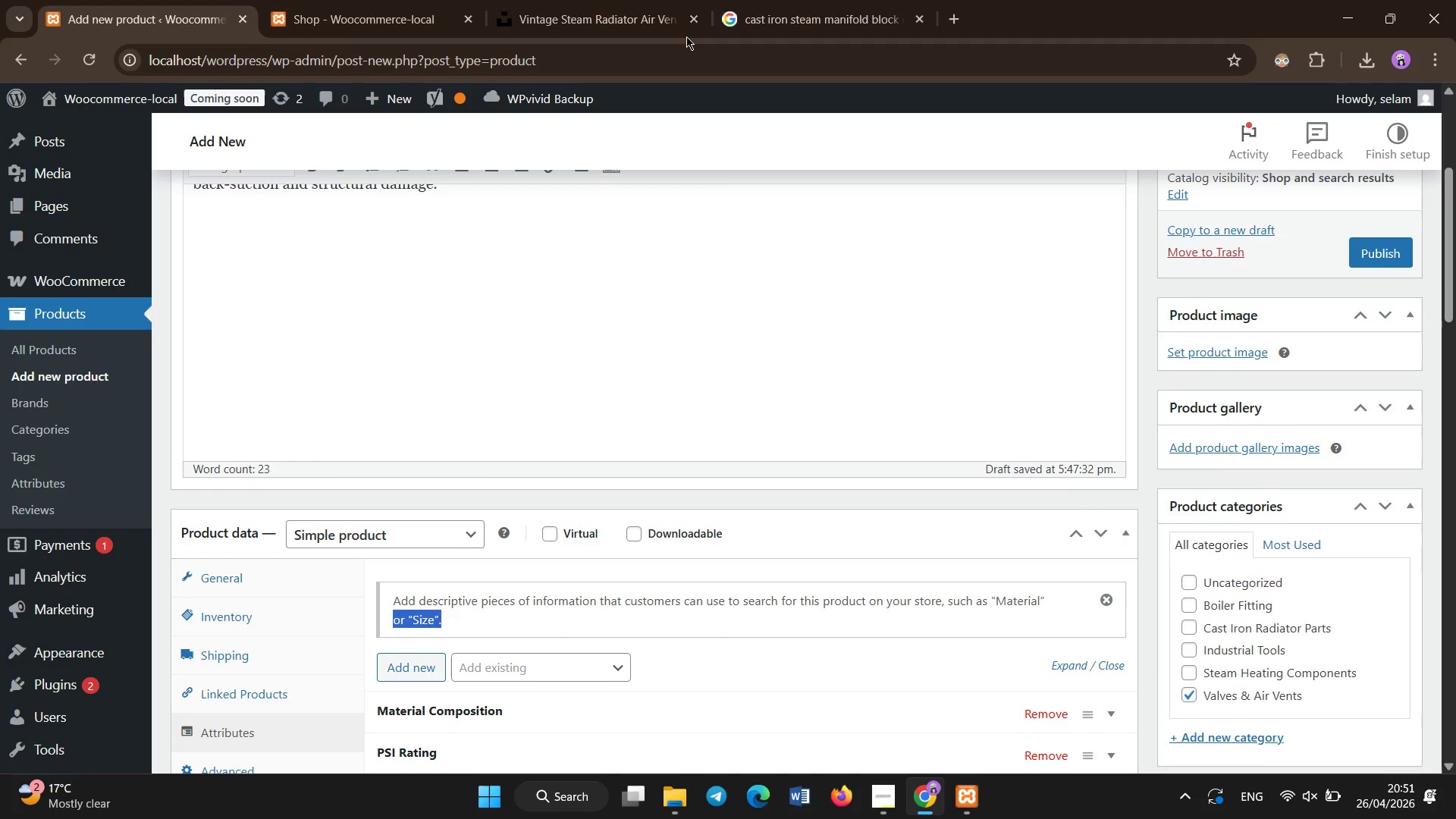 
left_click([812, 0])
 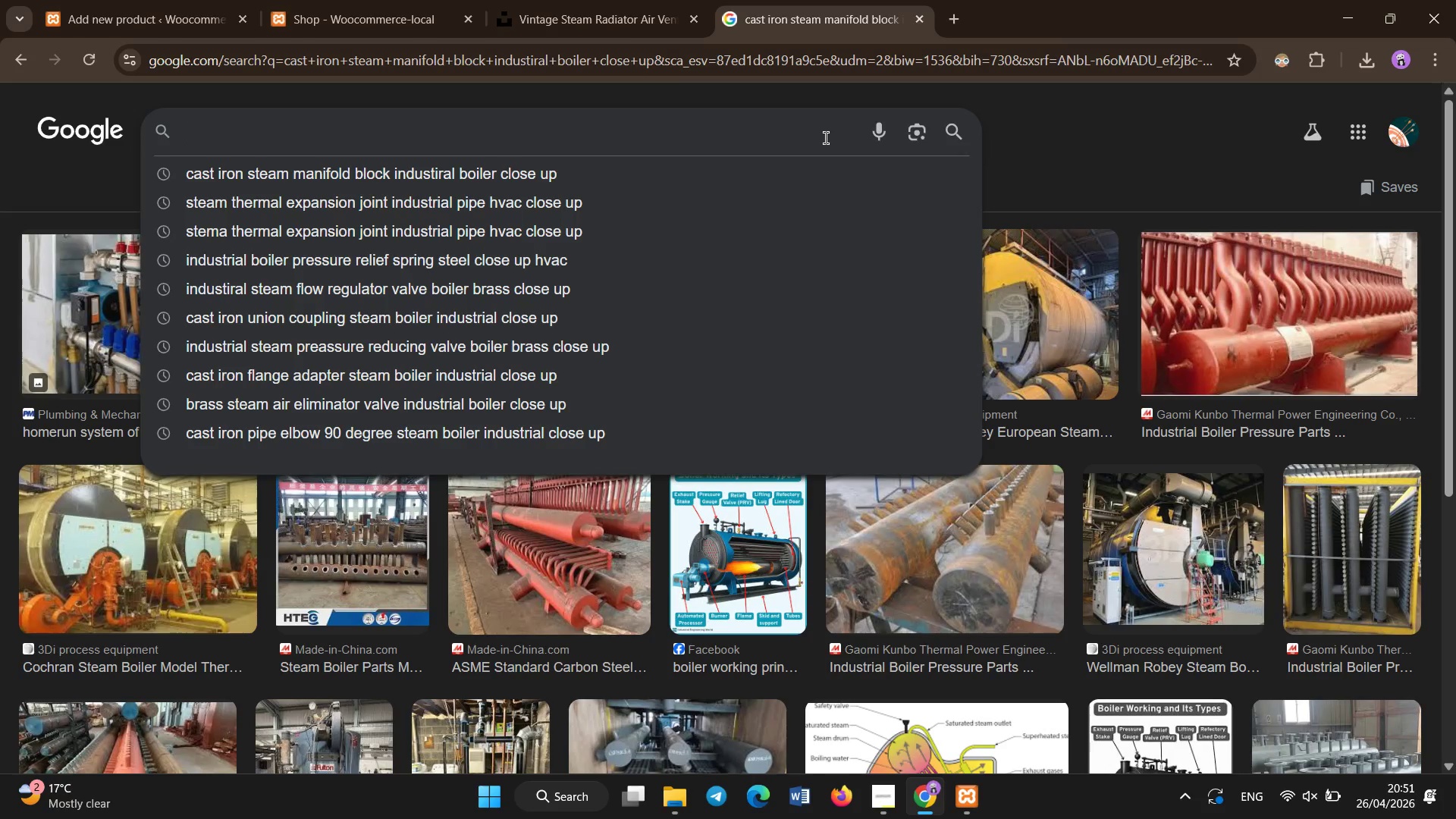 
scroll: coordinate [750, 0], scroll_direction: up, amount: 2.0
 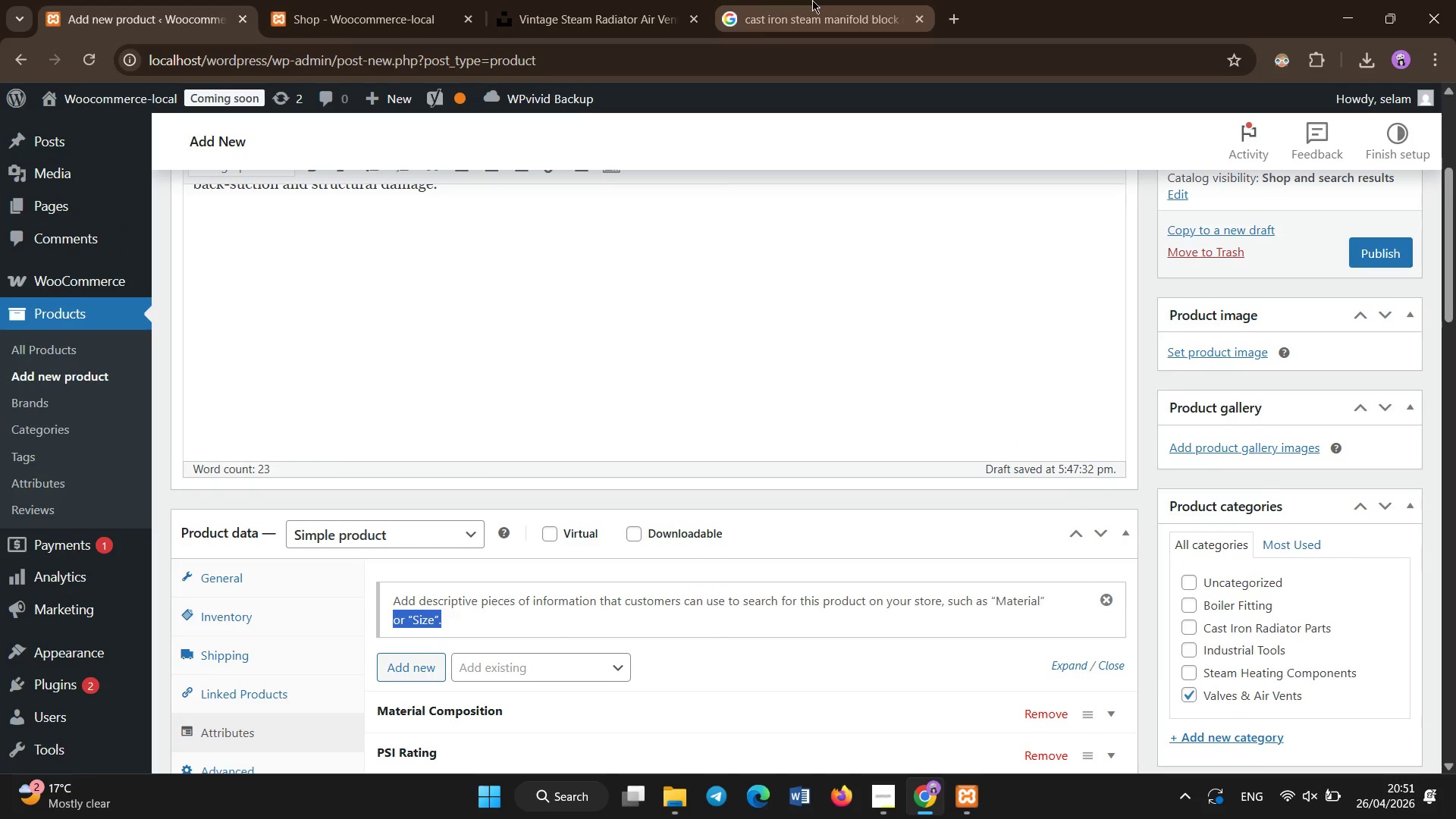 
type(bass steam vacu)
key(Backspace)
key(Backspace)
key(Backspace)
key(Backspace)
type(vacuum breaker valve industiral boiler close up)
 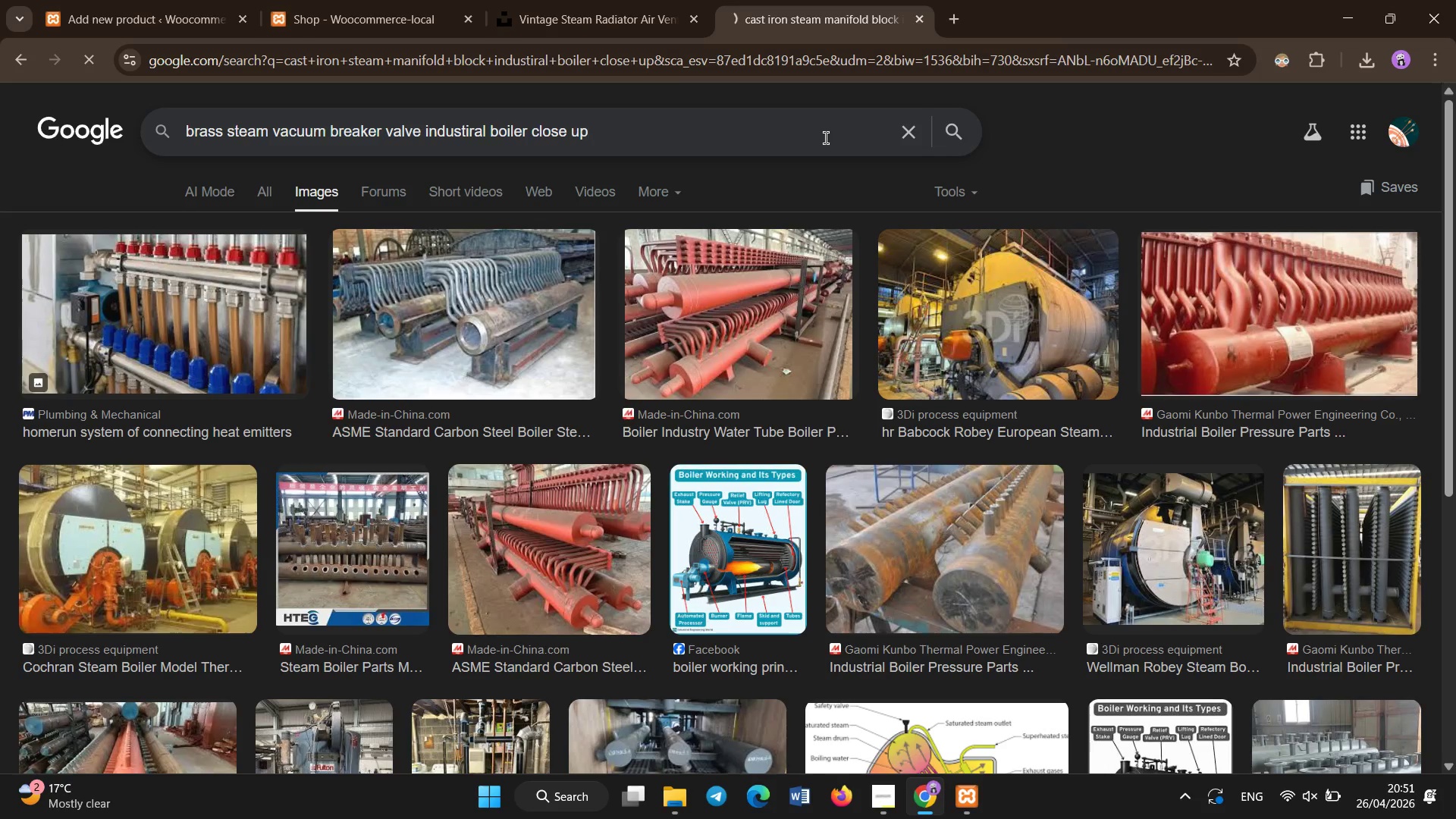 
key(Enter)
 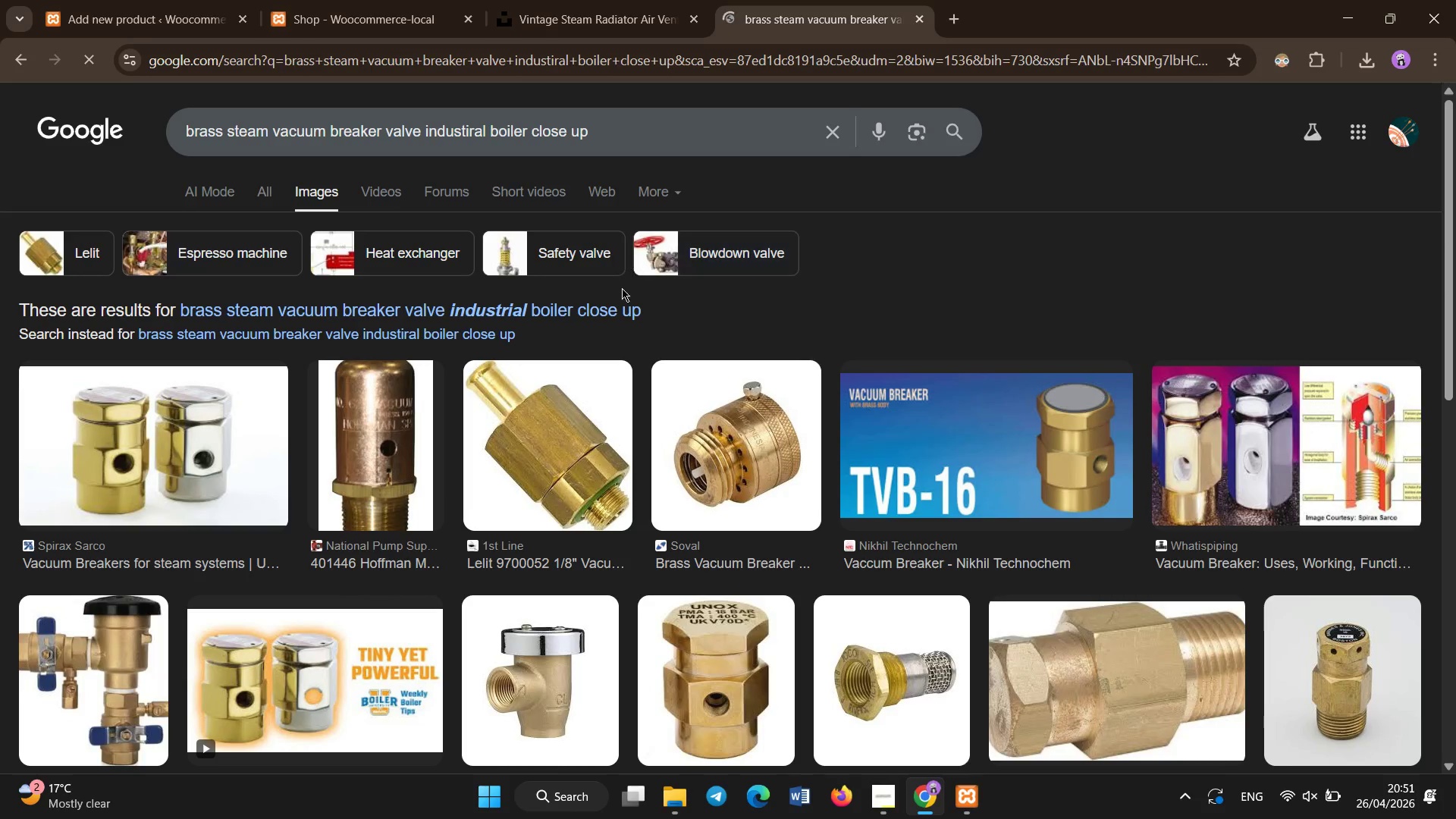 
left_click([604, 315])
 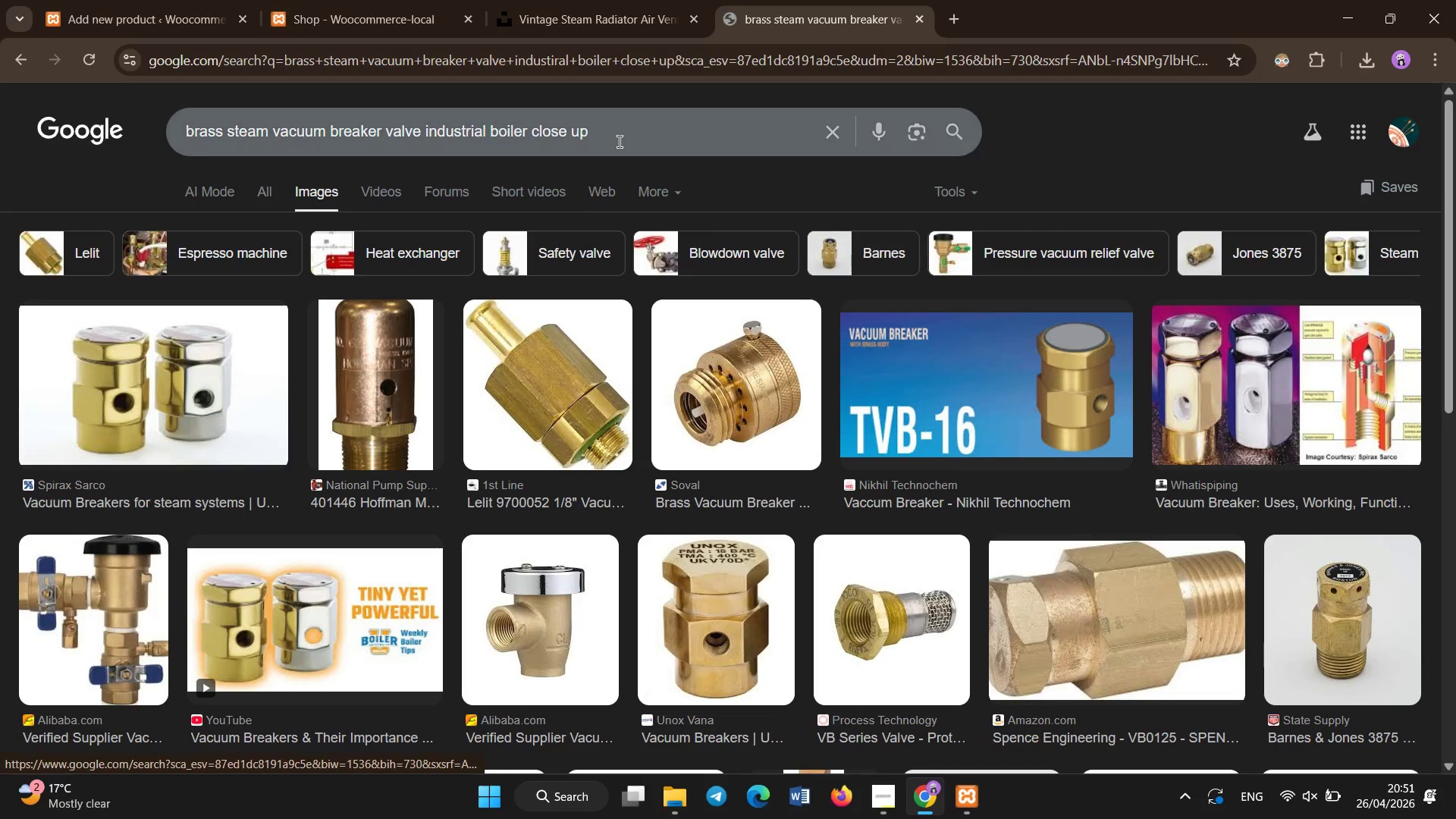 
left_click([624, 134])
 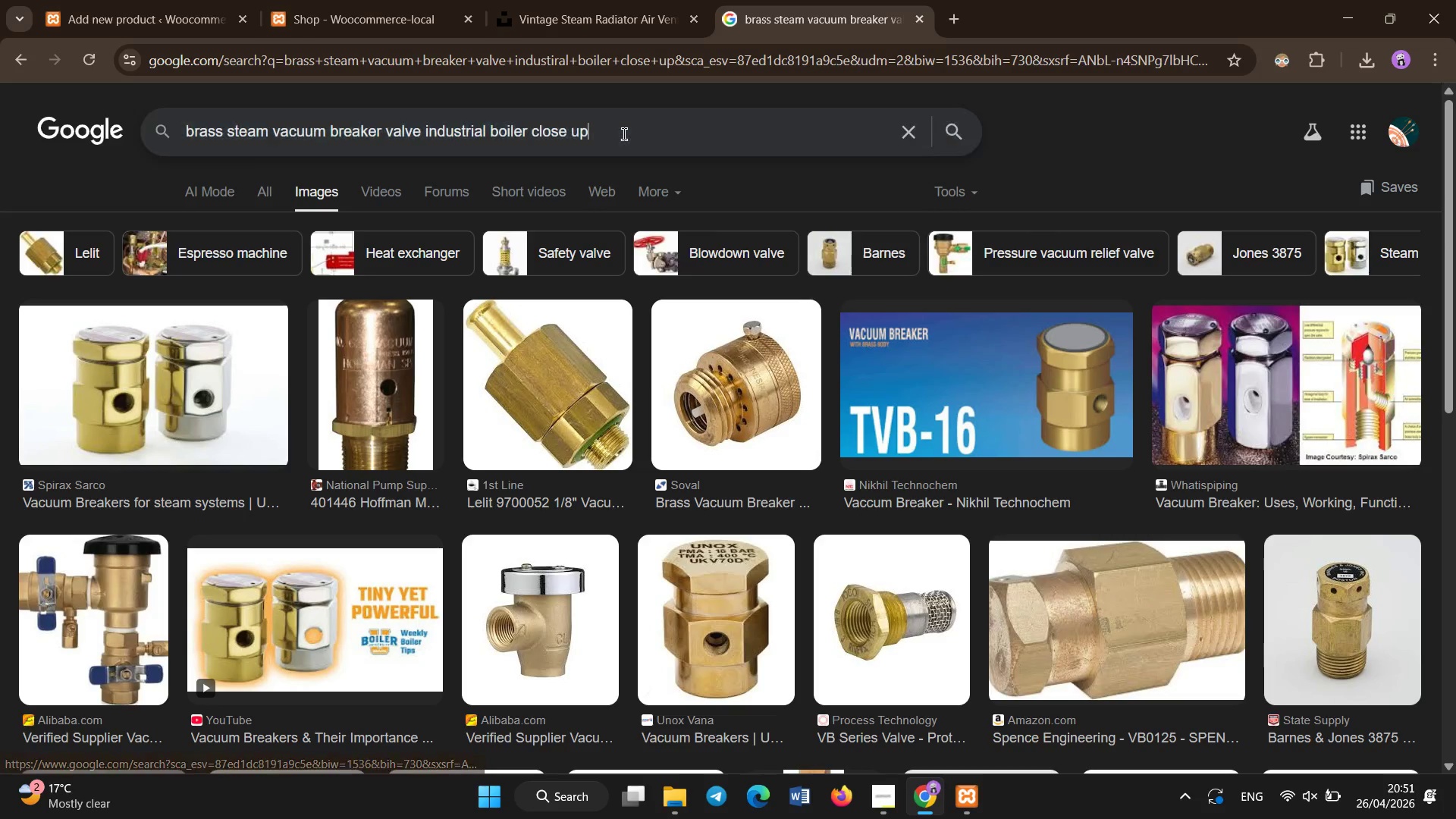 
key(Control+A)
 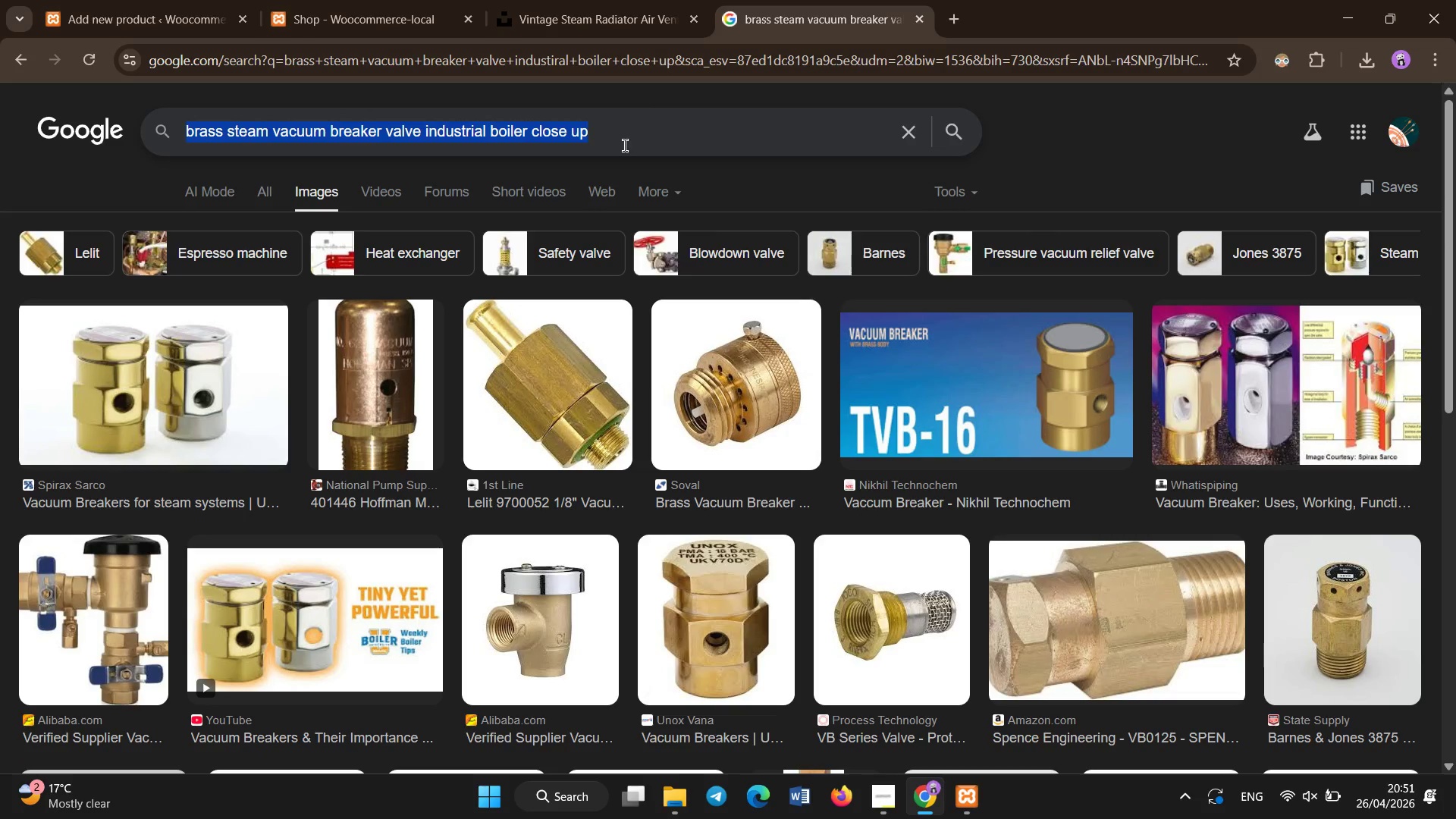 
key(Control+C)
 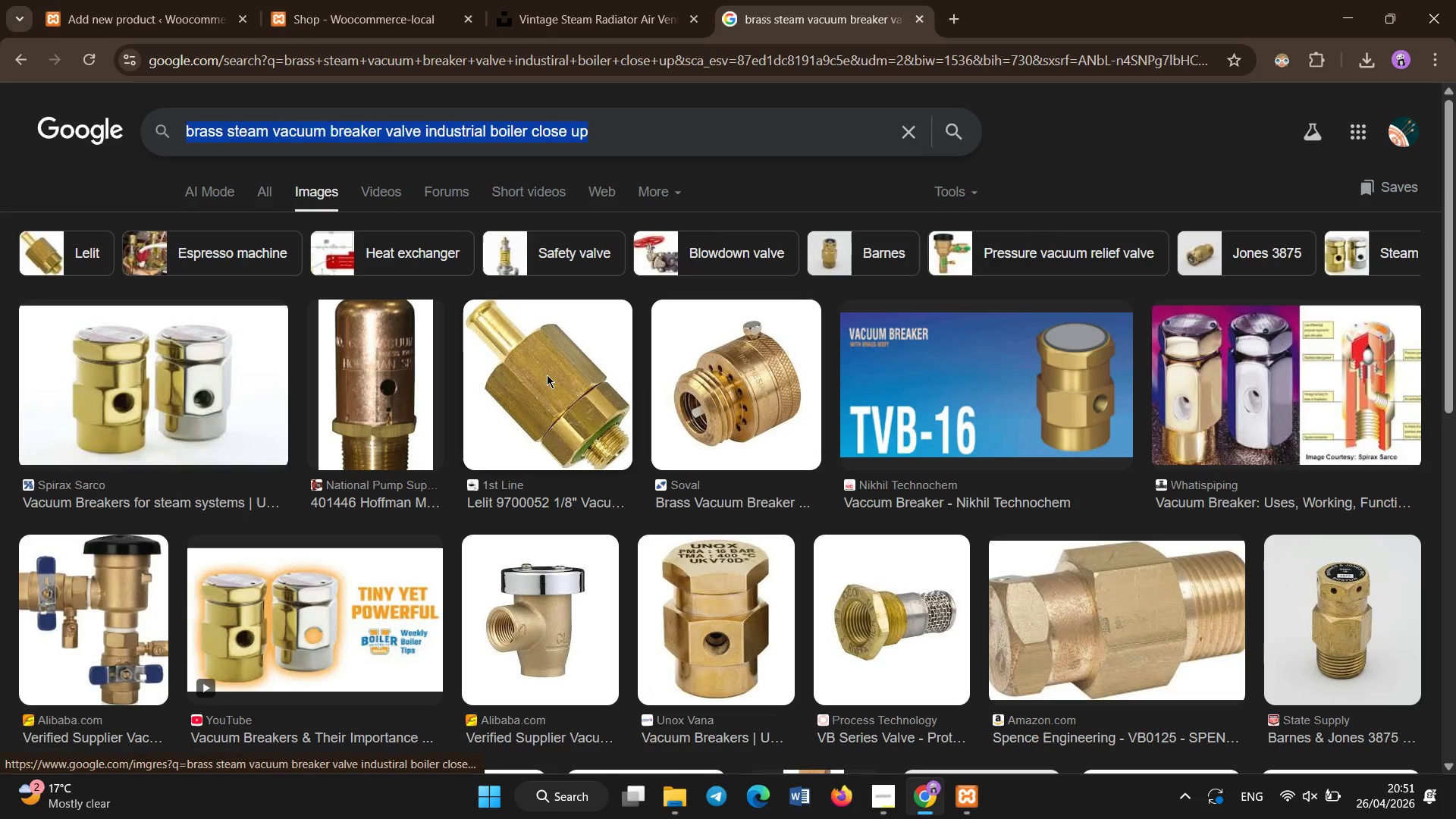 
right_click([547, 375])
 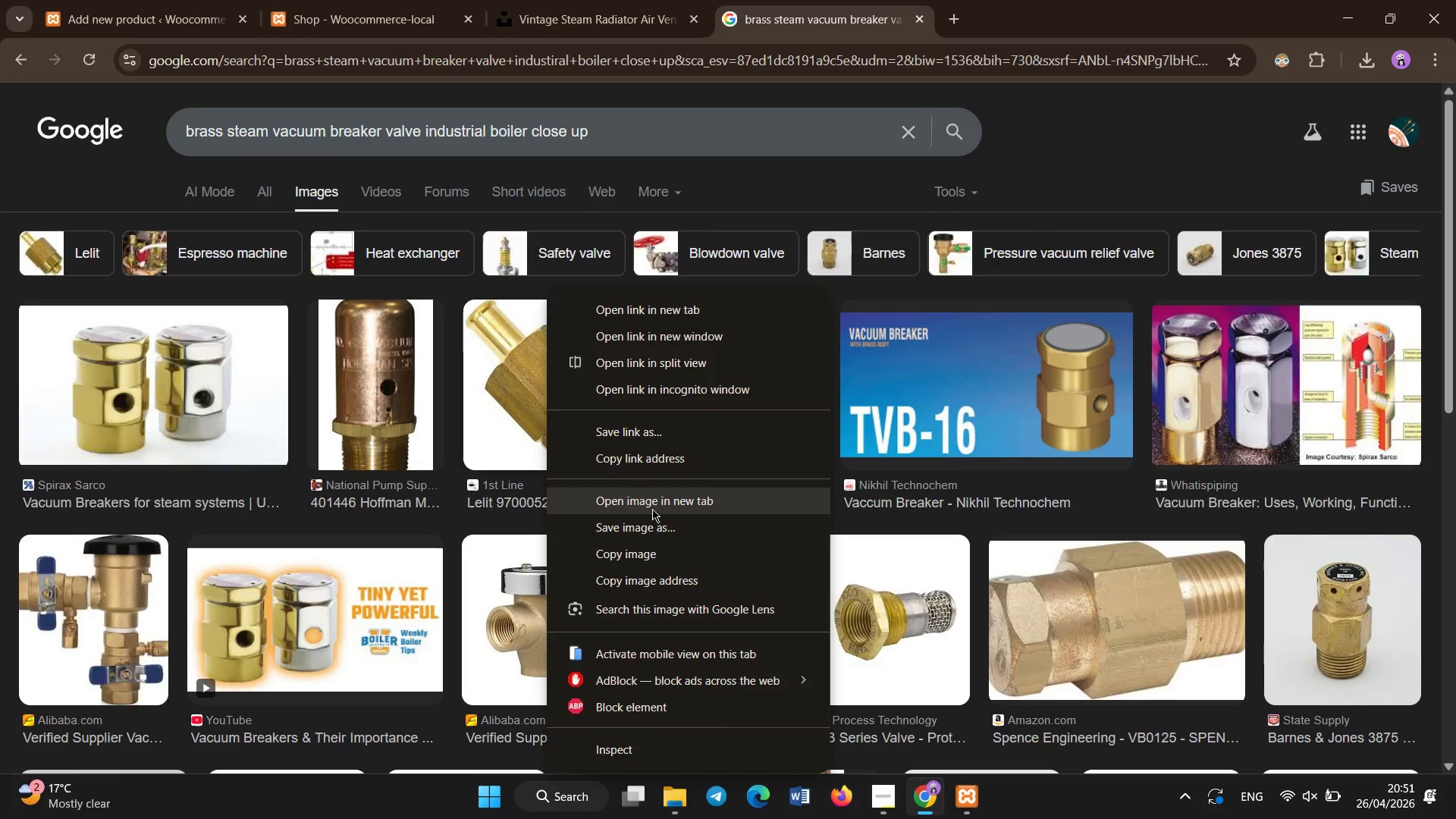 
left_click([652, 523])
 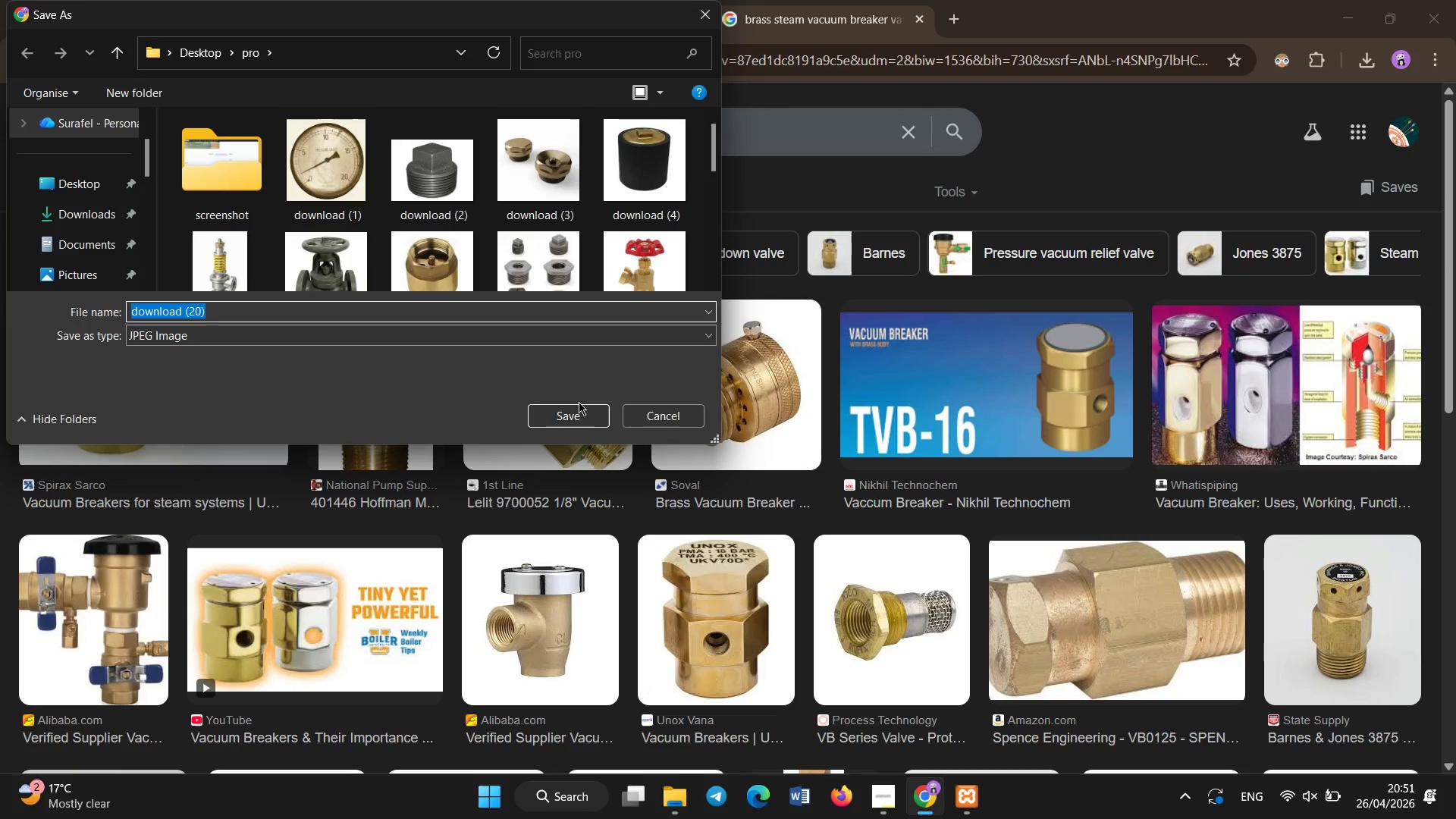 
left_click([582, 410])
 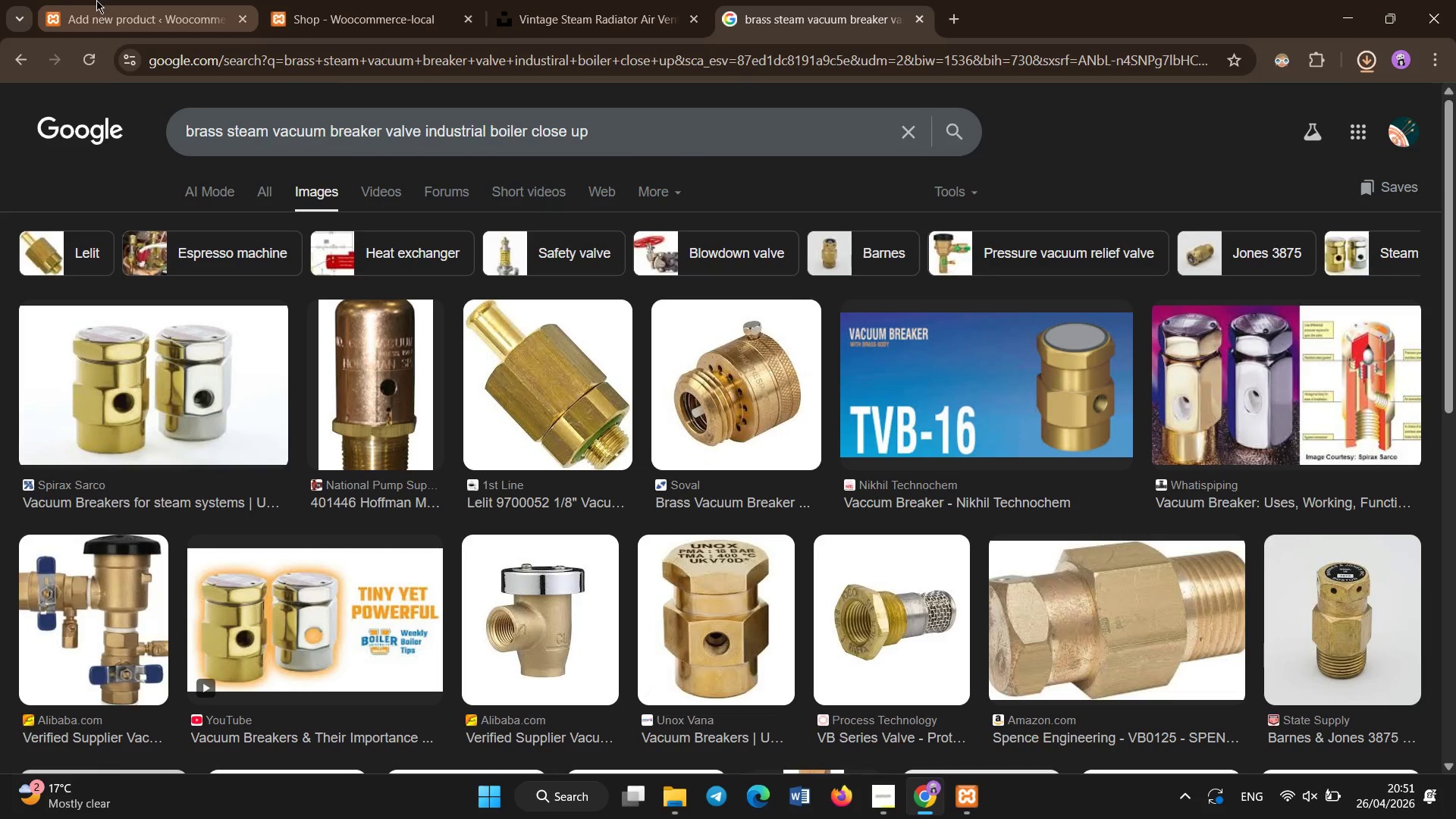 
left_click([96, 0])
 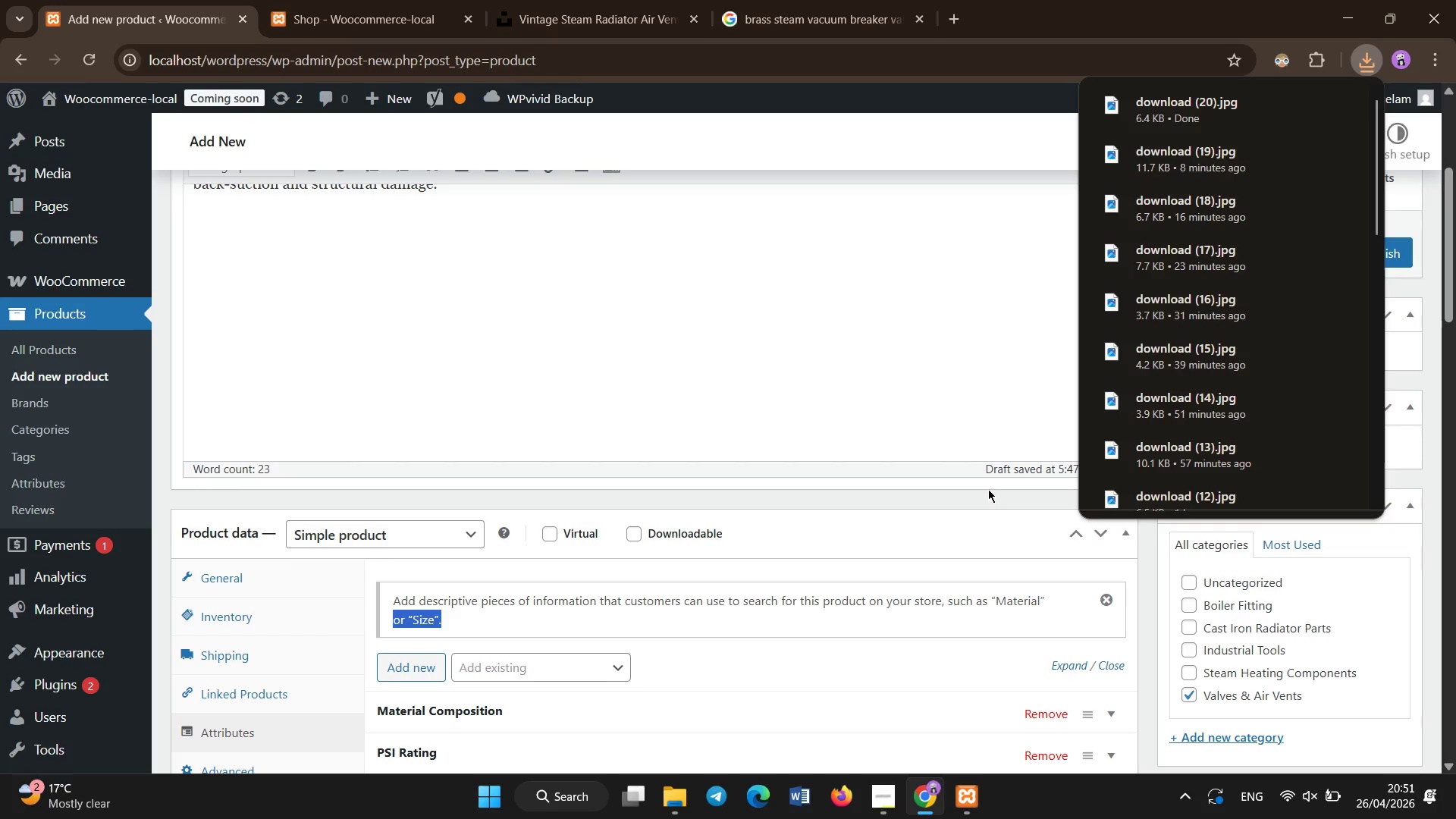 
scroll: coordinate [956, 486], scroll_direction: up, amount: 1.0
 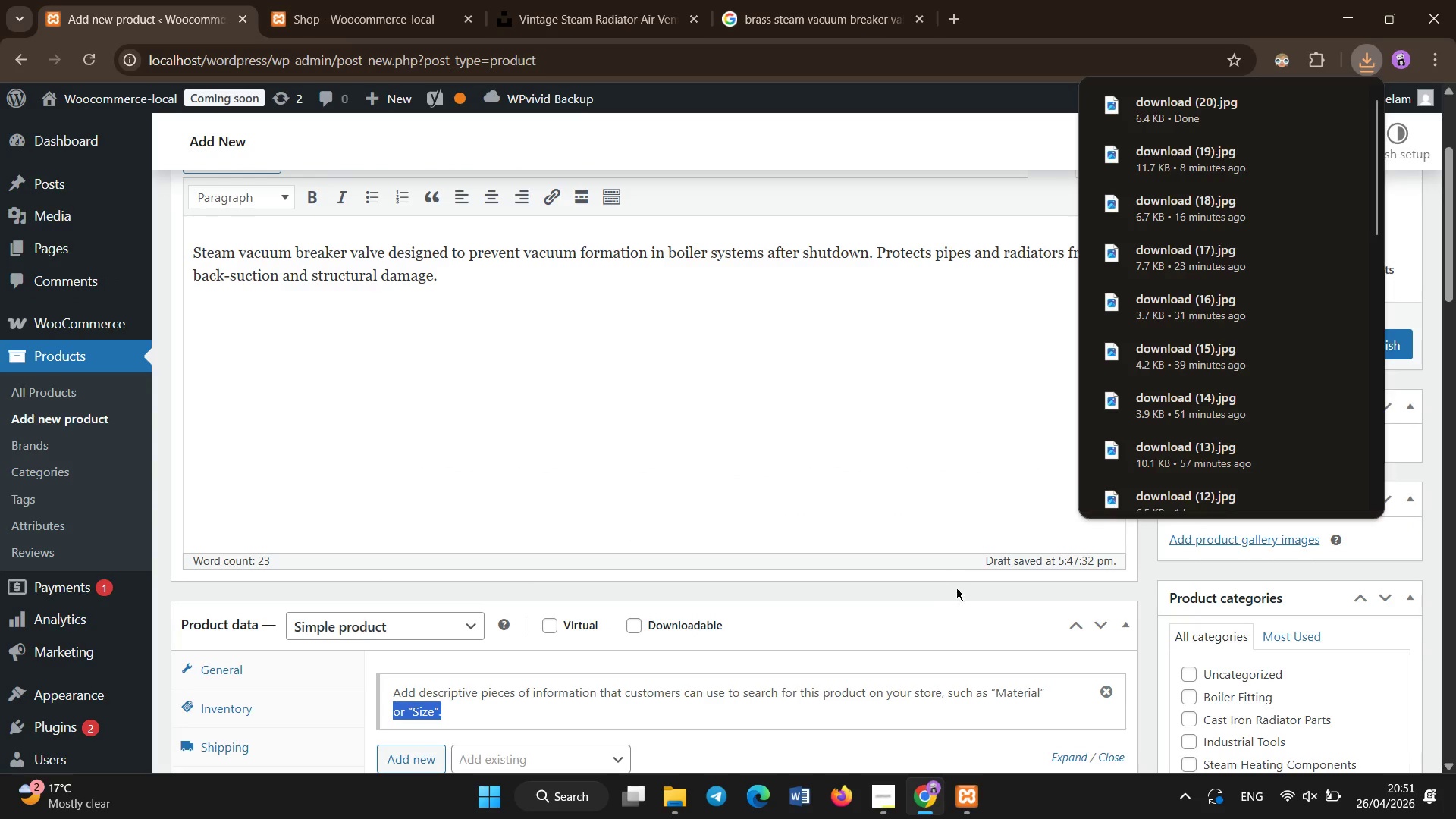 
left_click([956, 588])
 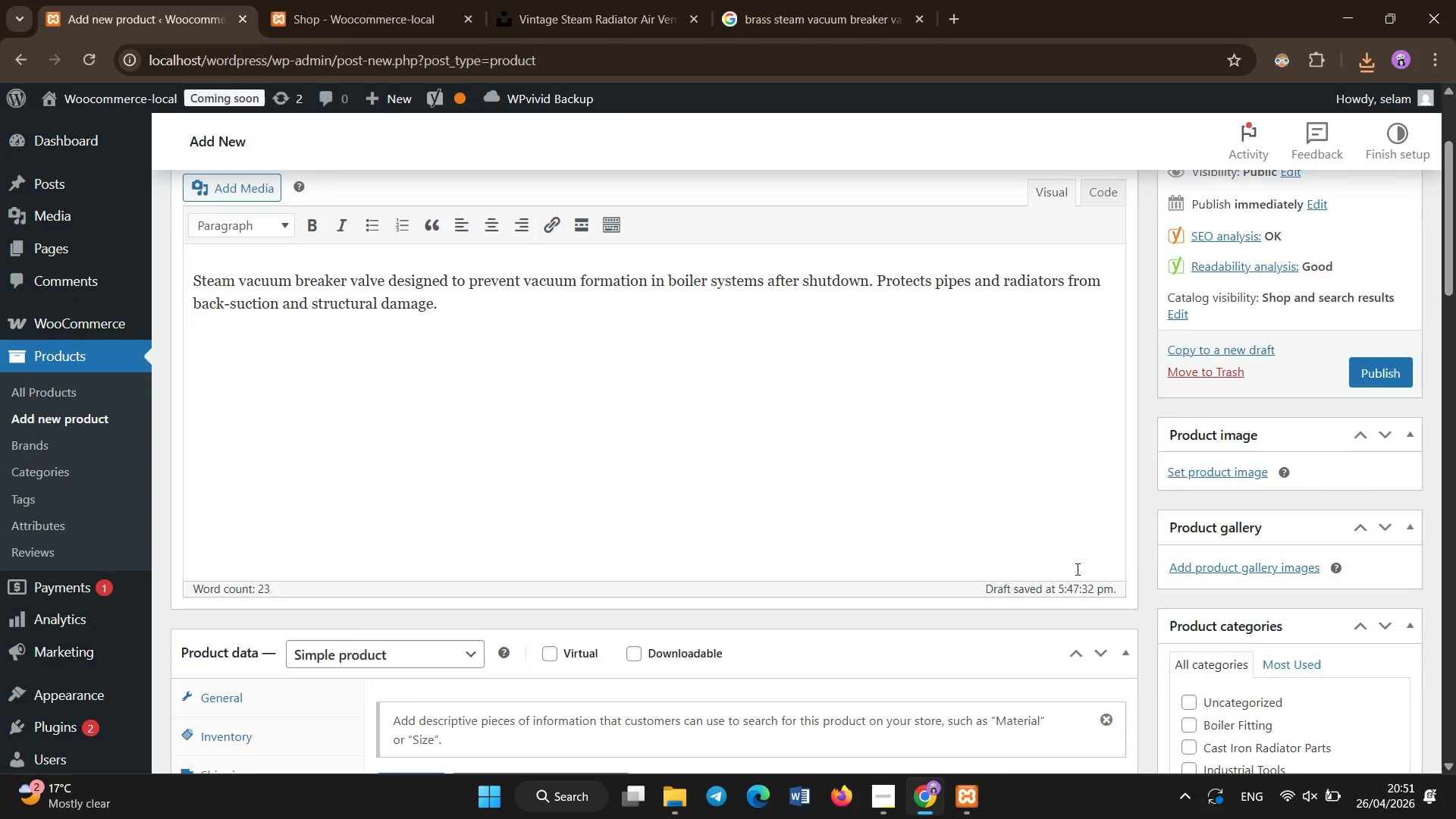 
scroll: coordinate [1079, 570], scroll_direction: up, amount: 6.0
 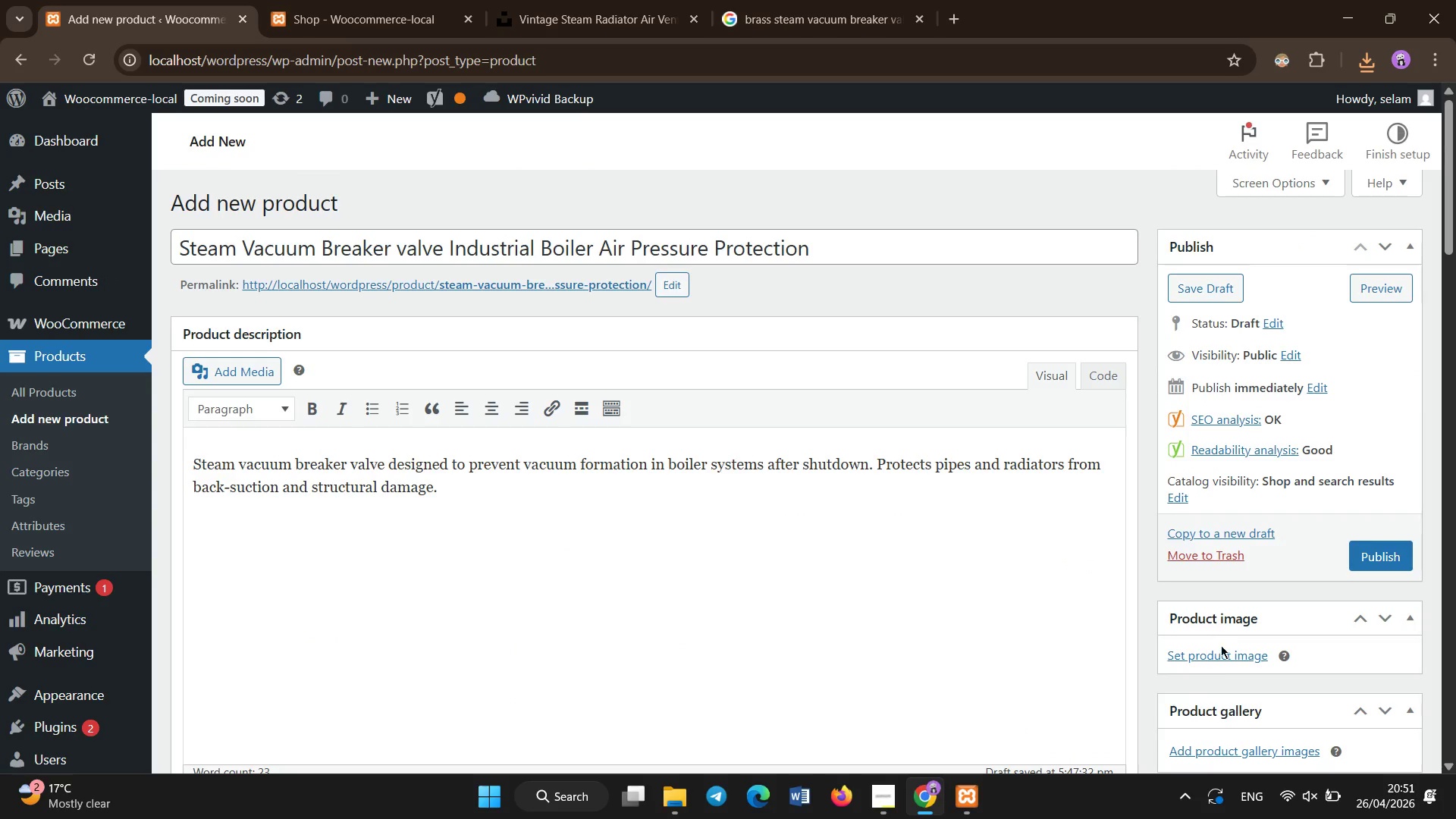 
left_click([1220, 654])
 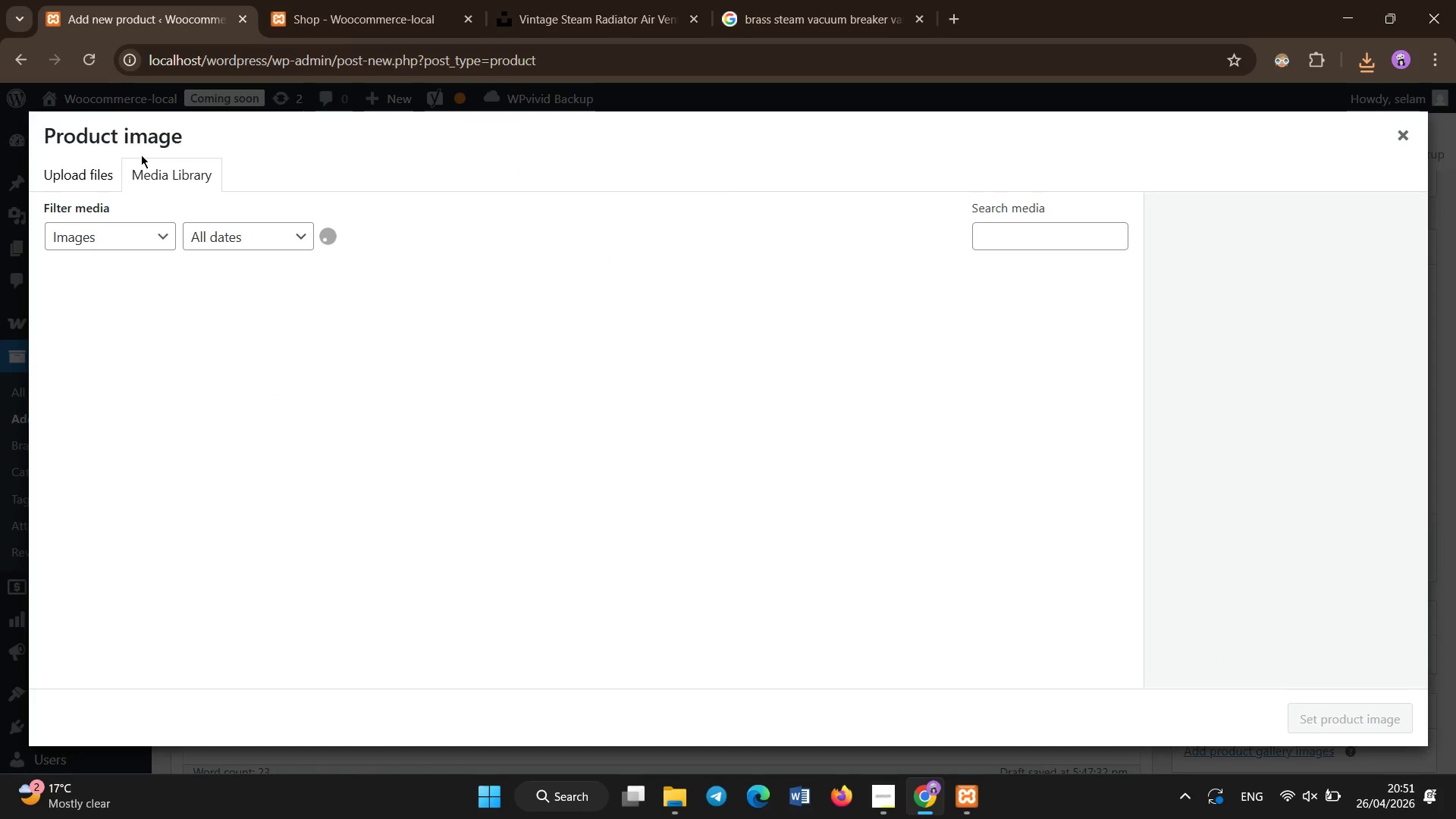 
left_click([99, 176])
 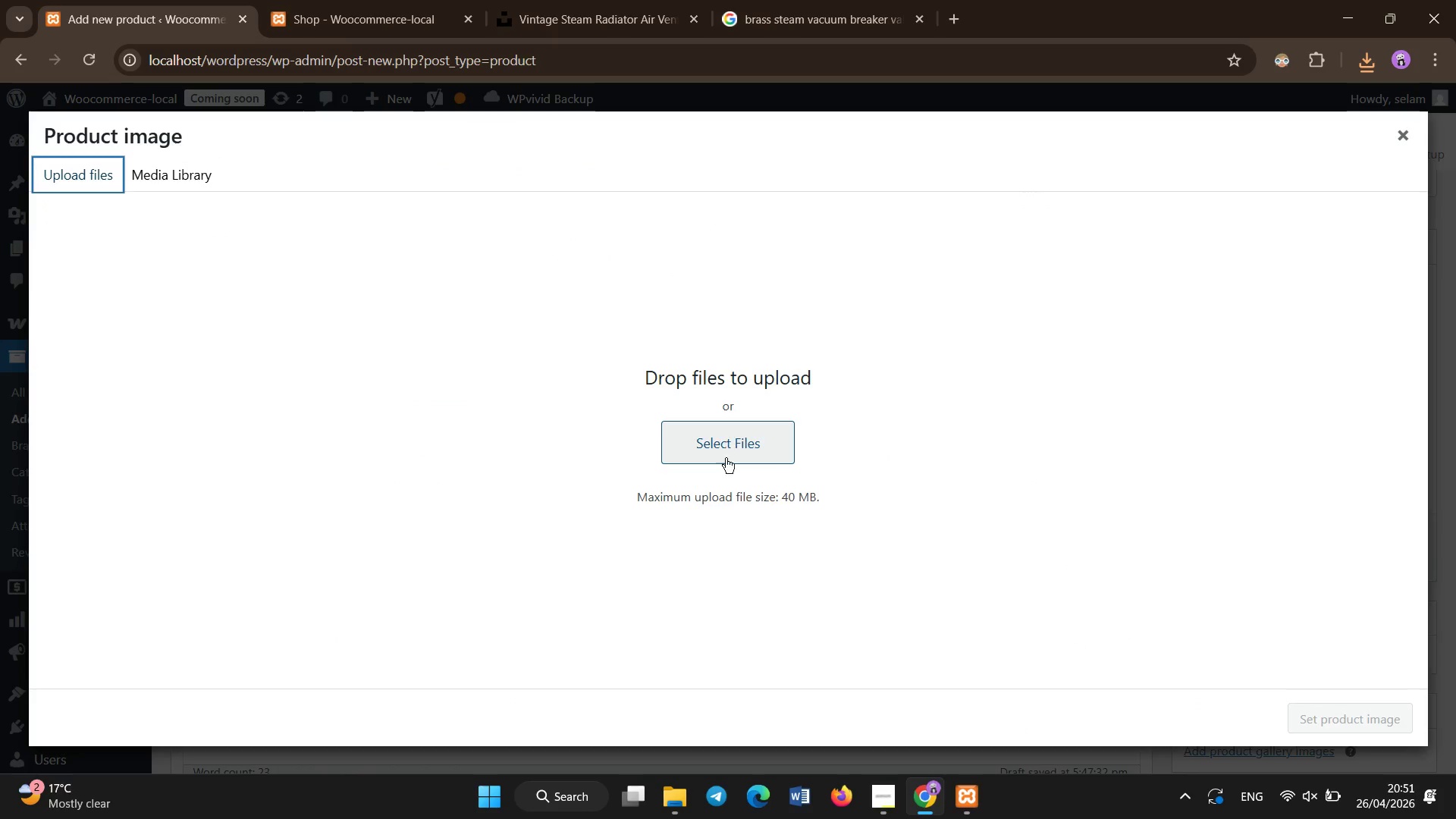 
left_click([726, 446])
 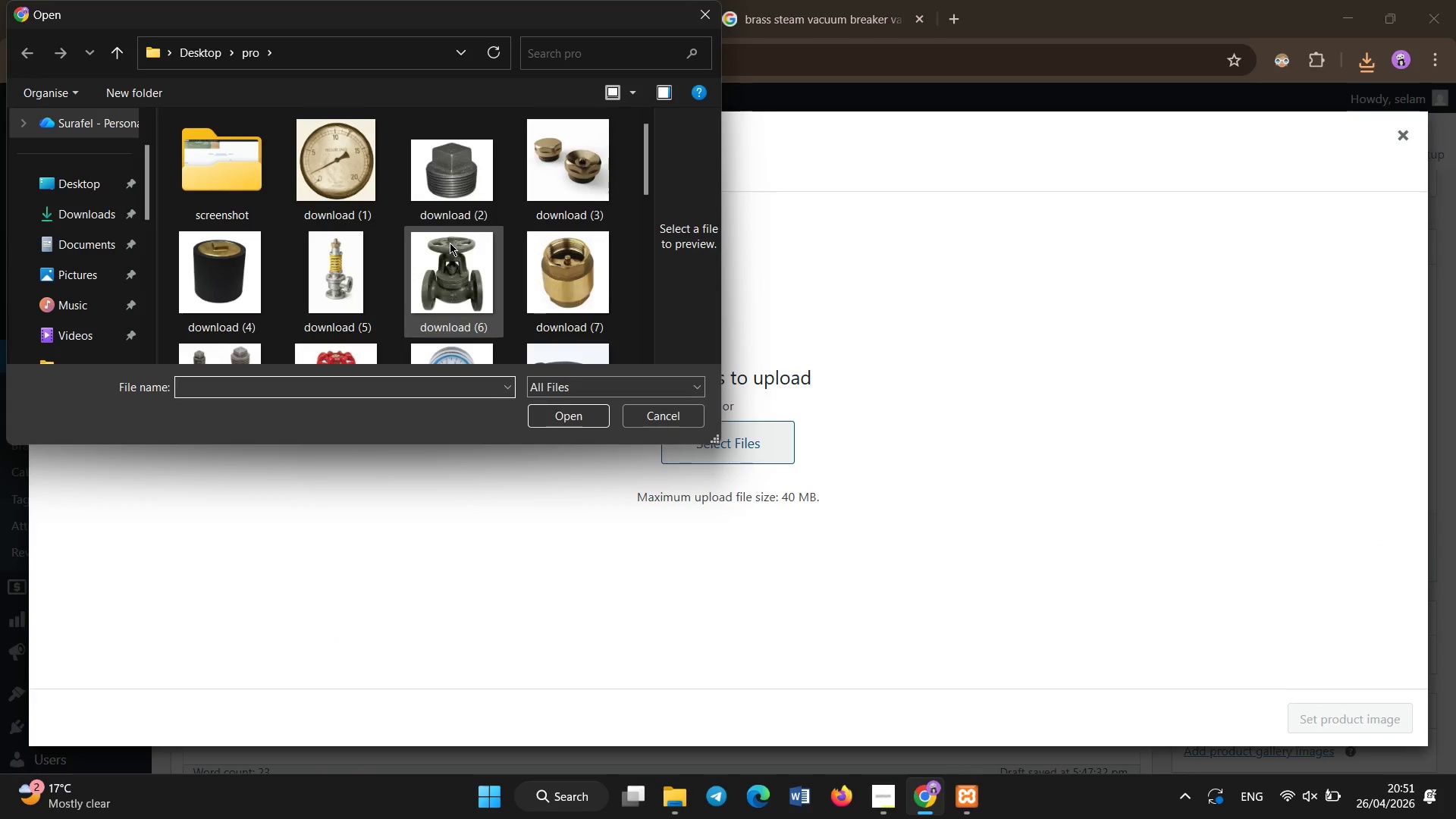 
scroll: coordinate [451, 243], scroll_direction: none, amount: 0.0
 